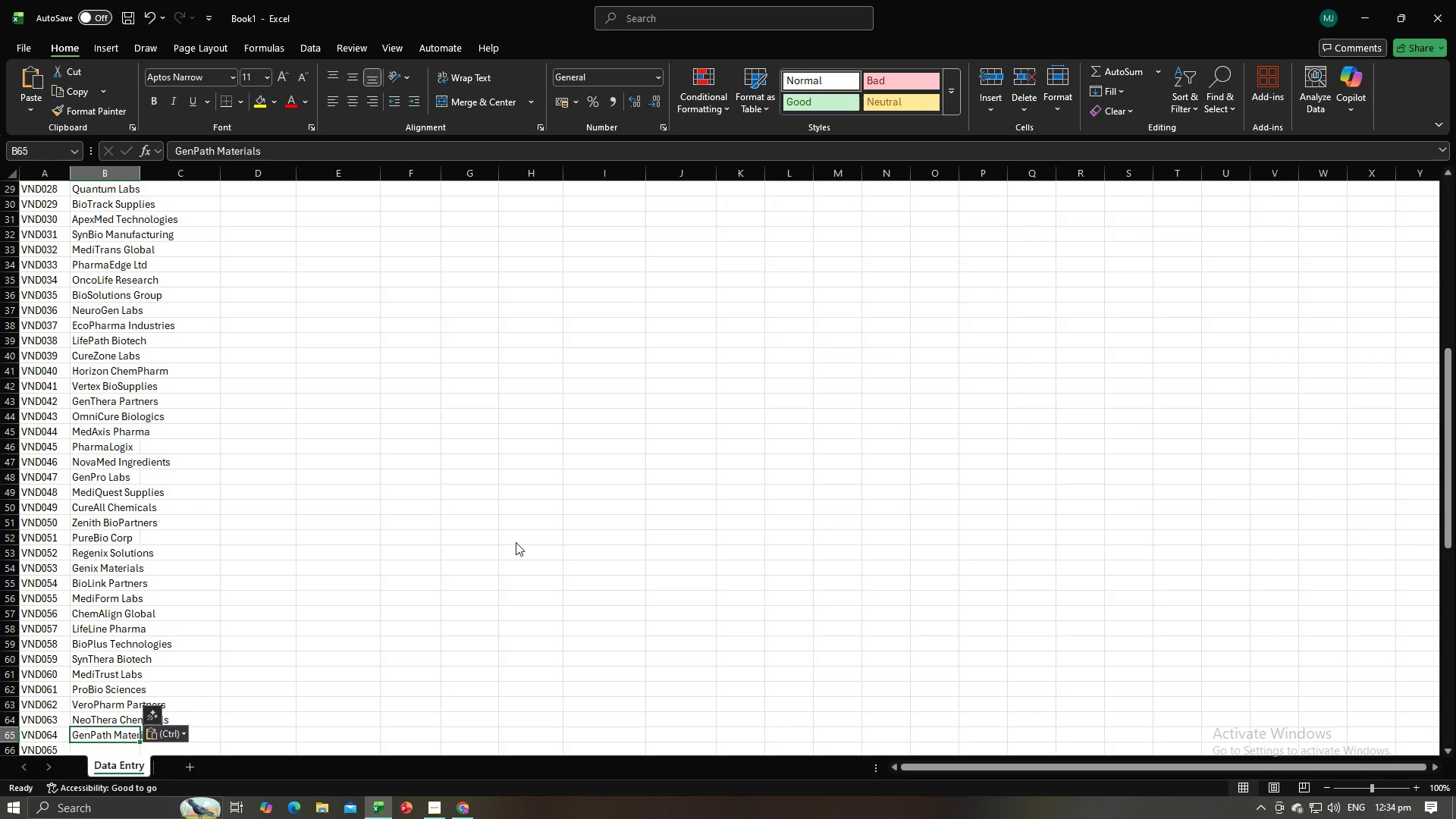 
key(Alt+Tab)
 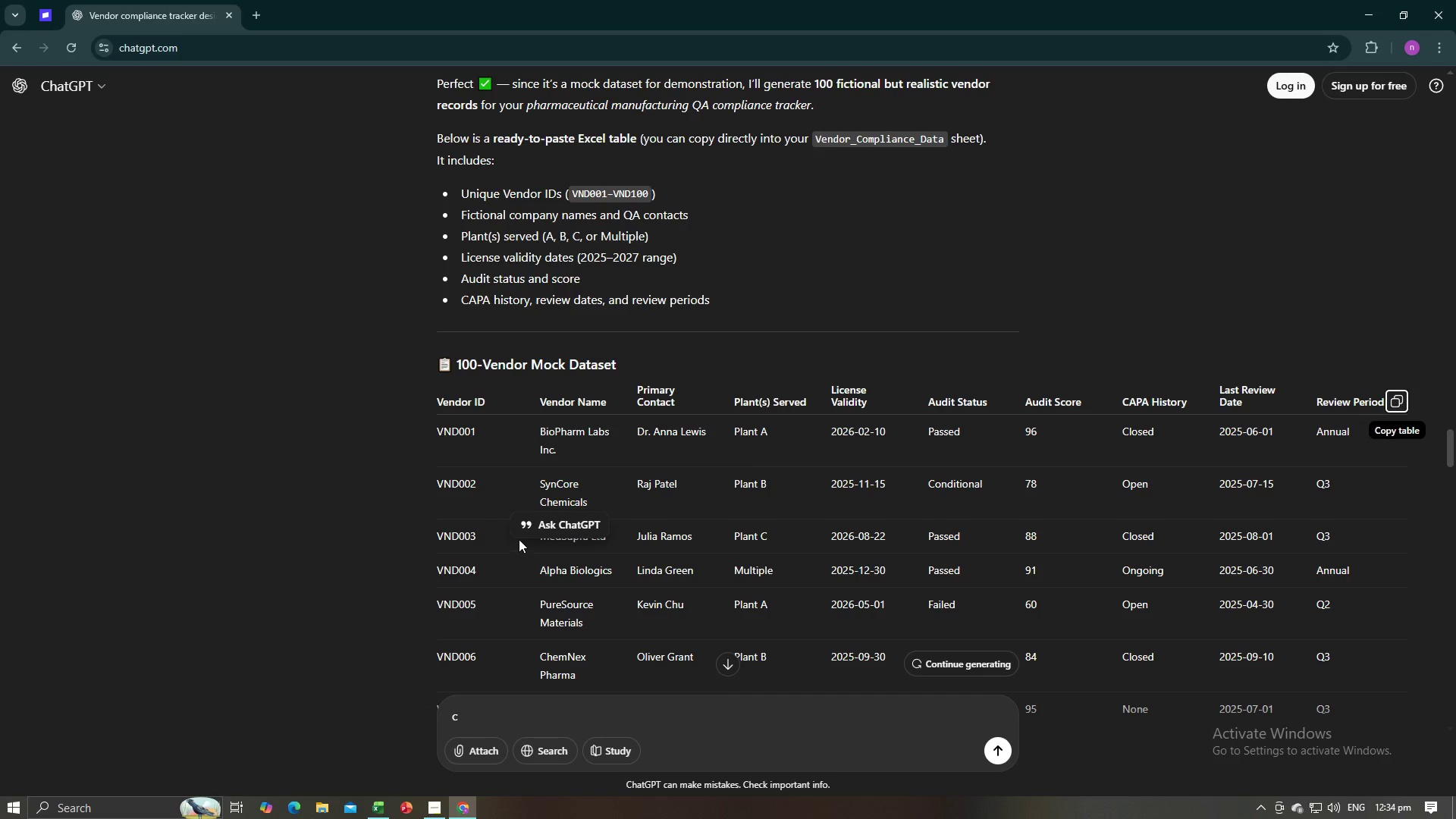 
scroll: coordinate [657, 507], scroll_direction: down, amount: 10.0
 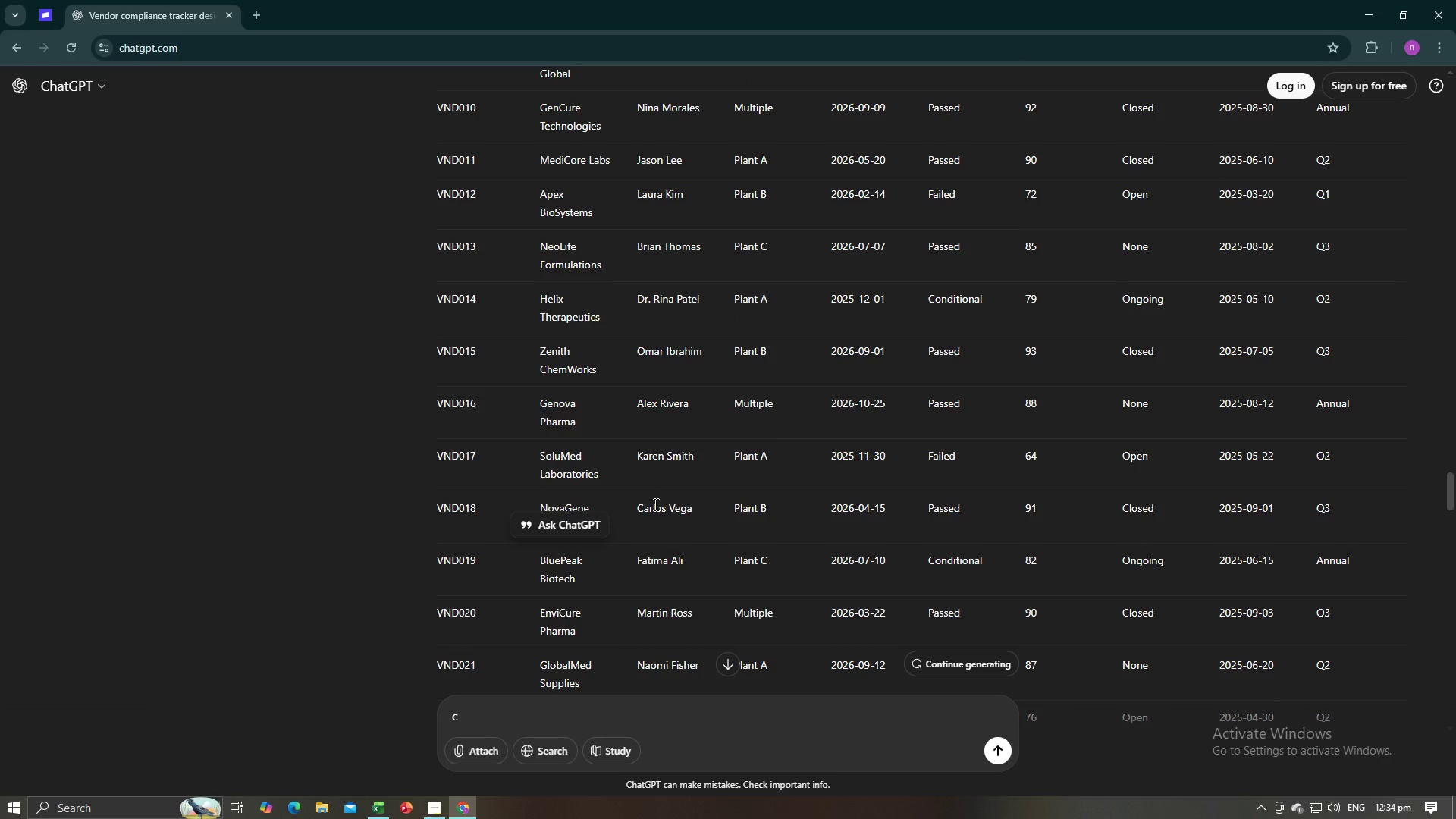 
key(Alt+AltLeft)
 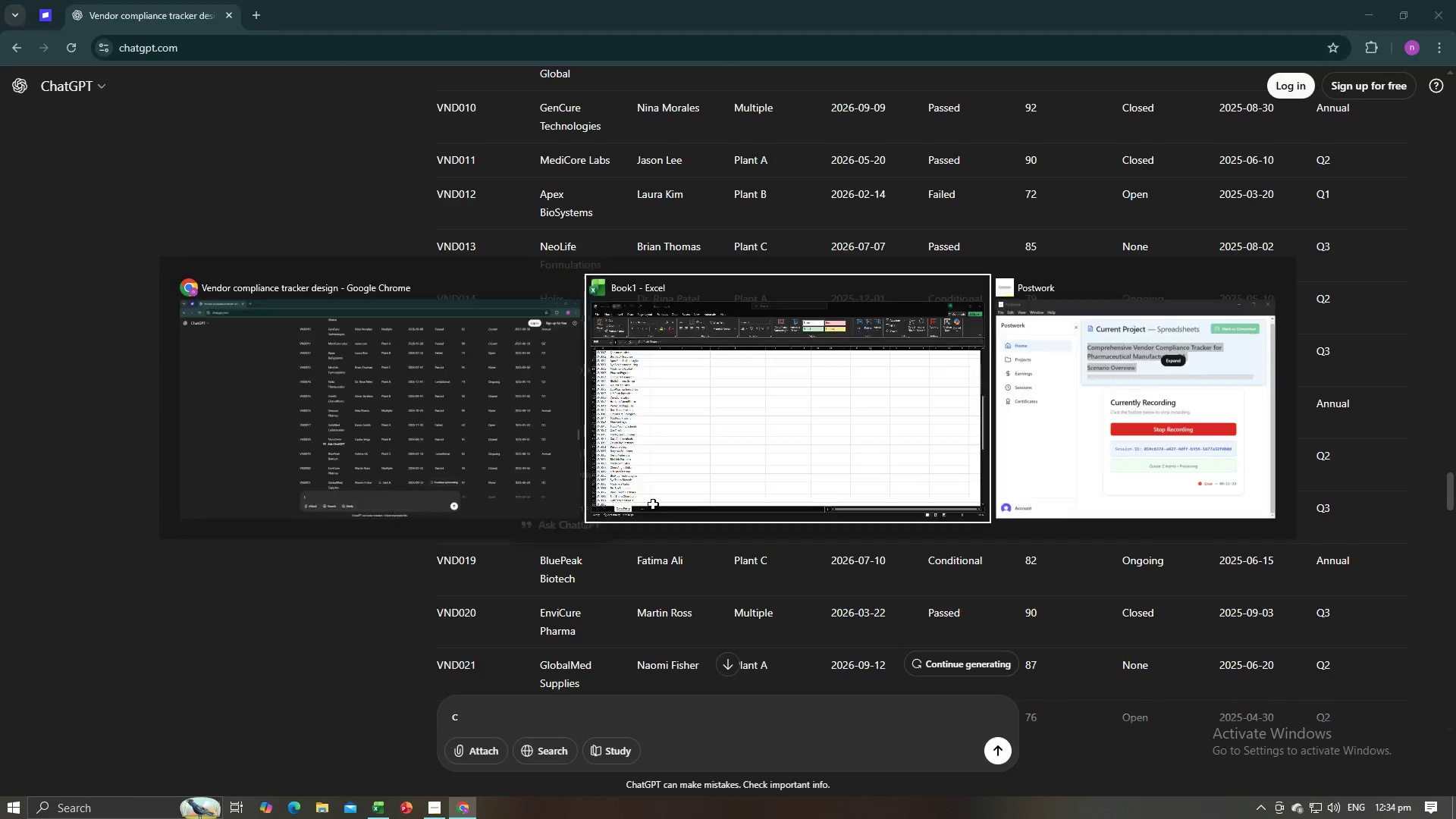 
key(Alt+Tab)
 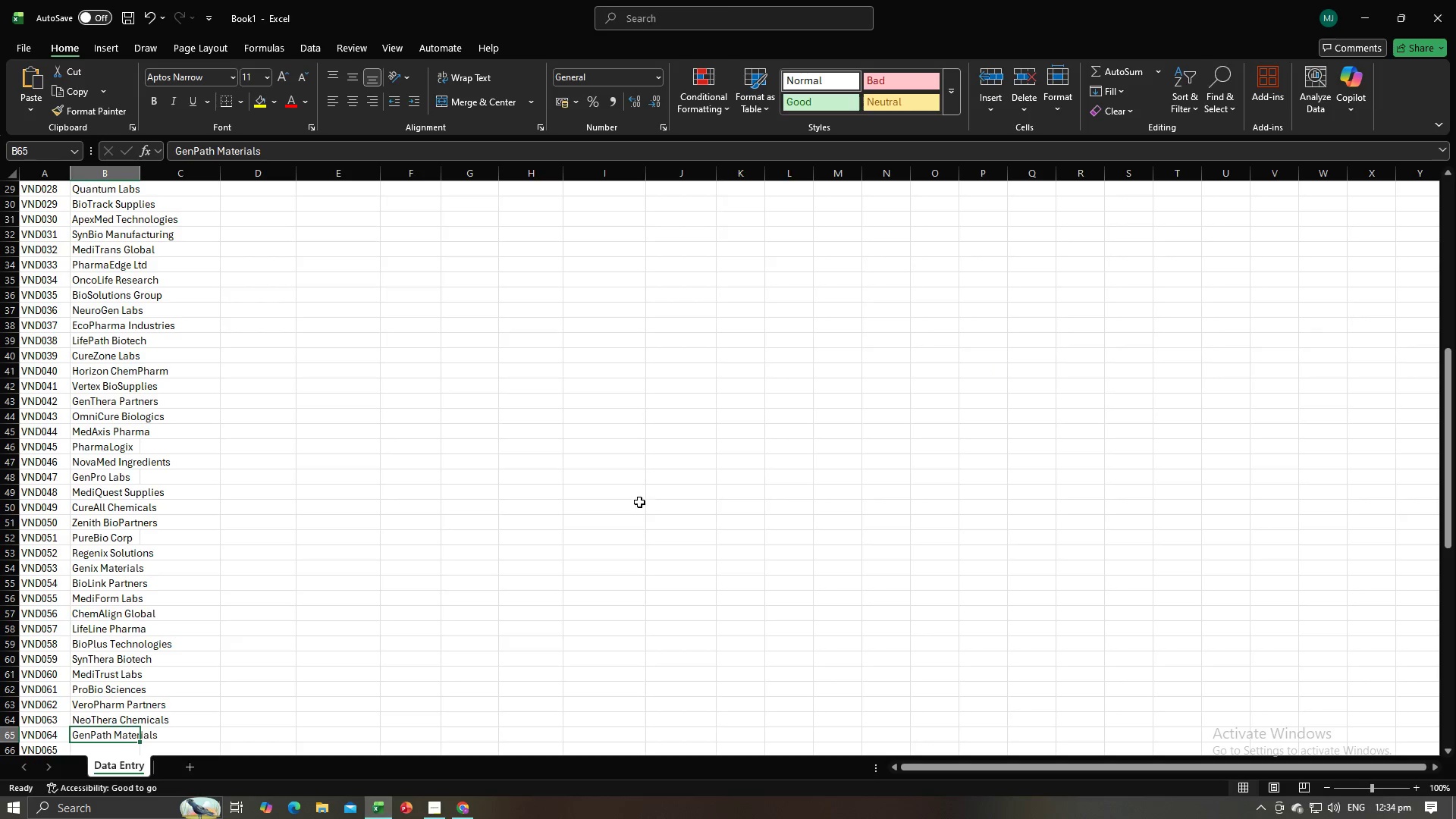 
key(NumpadEnter)
 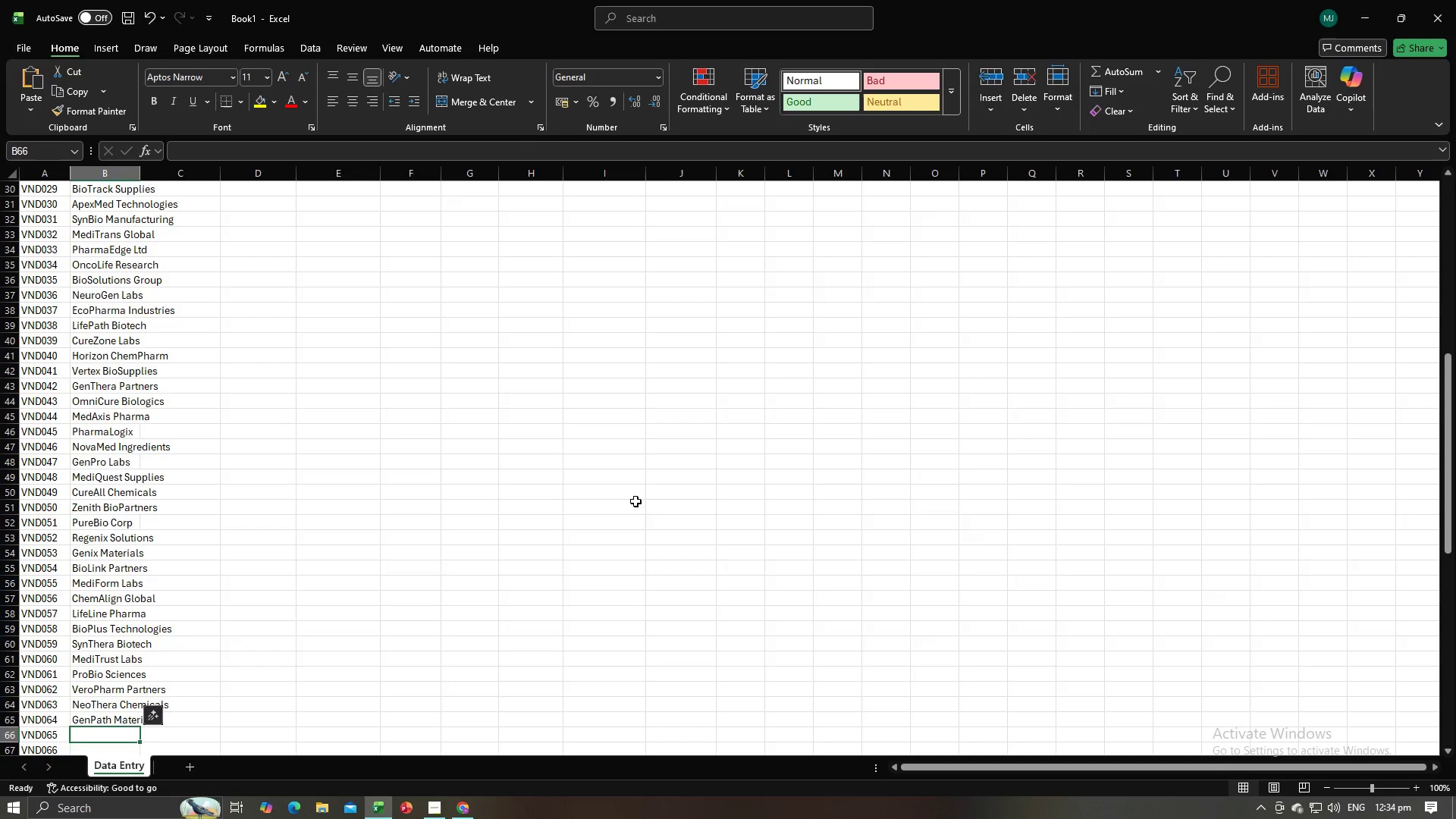 
key(Alt+AltLeft)
 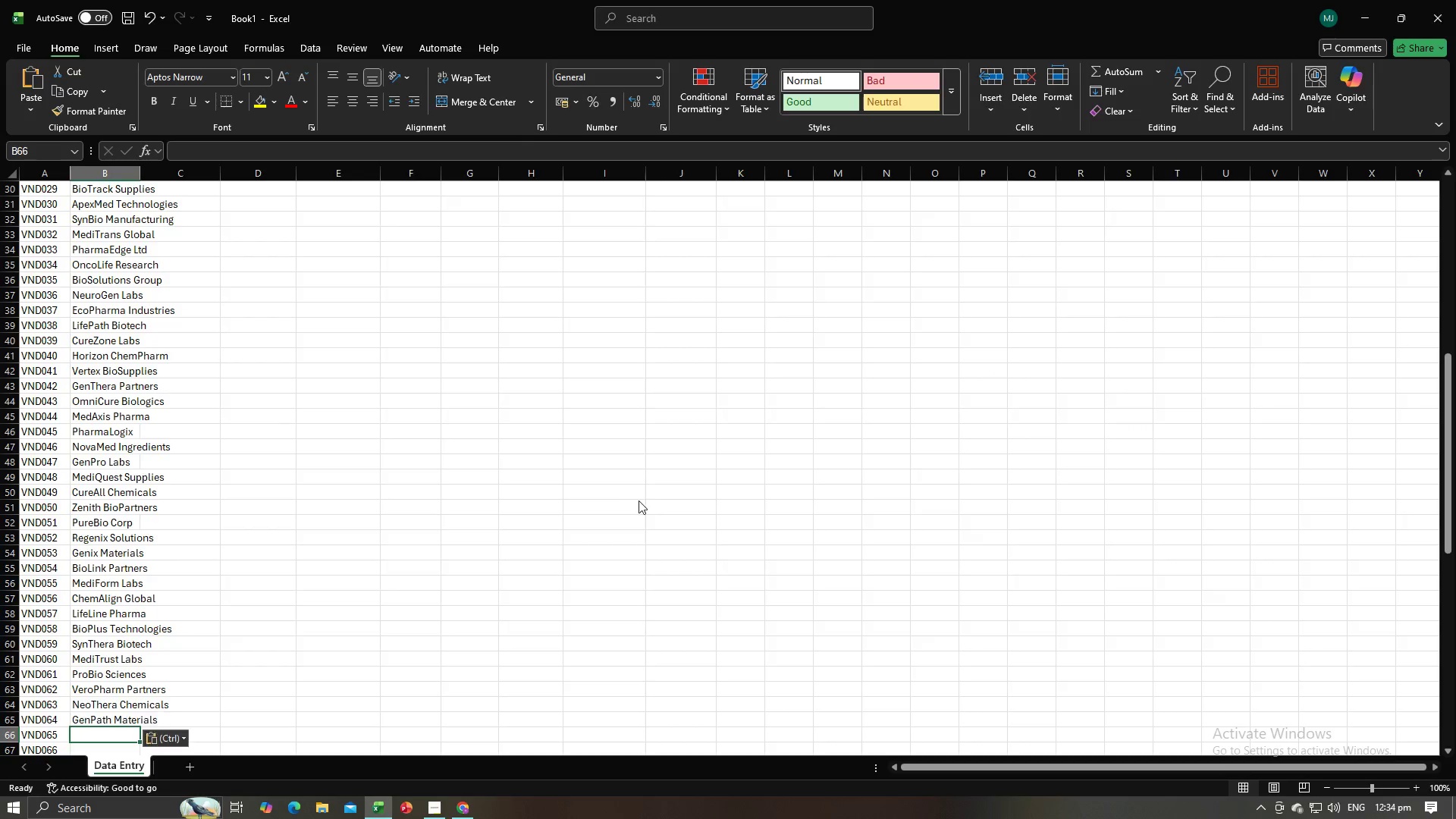 
key(Alt+Tab)
 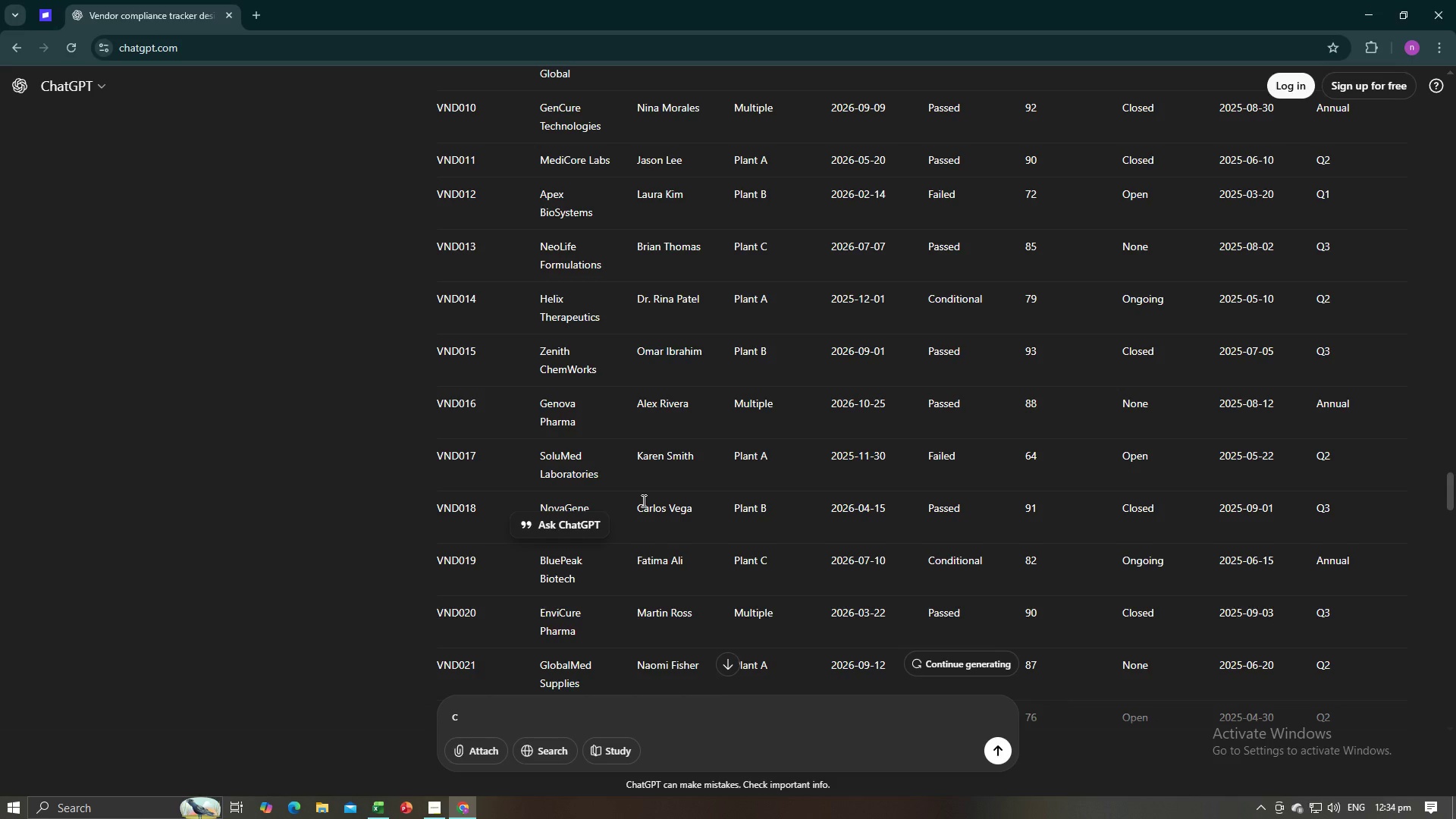 
scroll: coordinate [642, 500], scroll_direction: down, amount: 32.0
 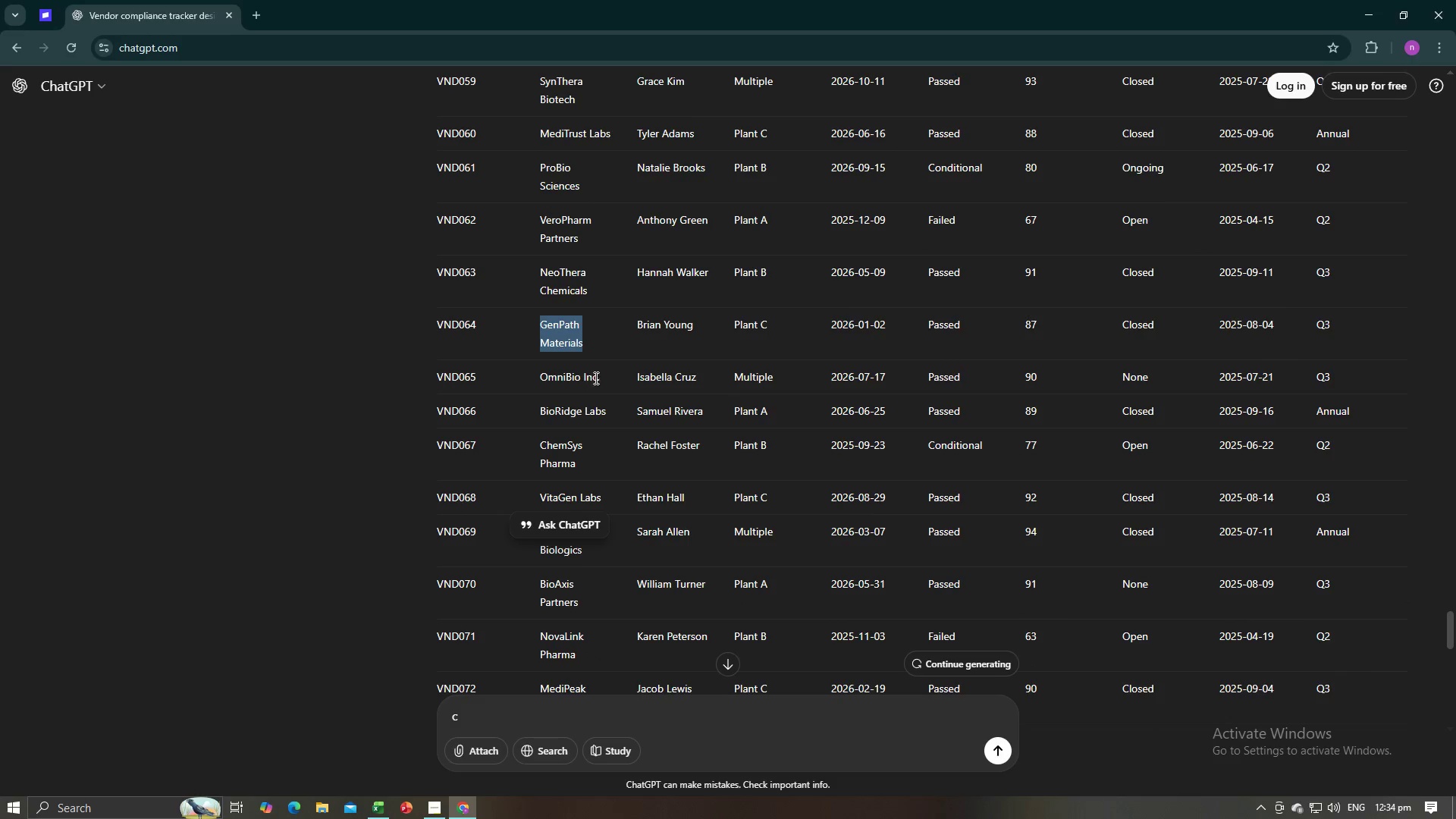 
left_click_drag(start_coordinate=[601, 377], to_coordinate=[540, 372])
 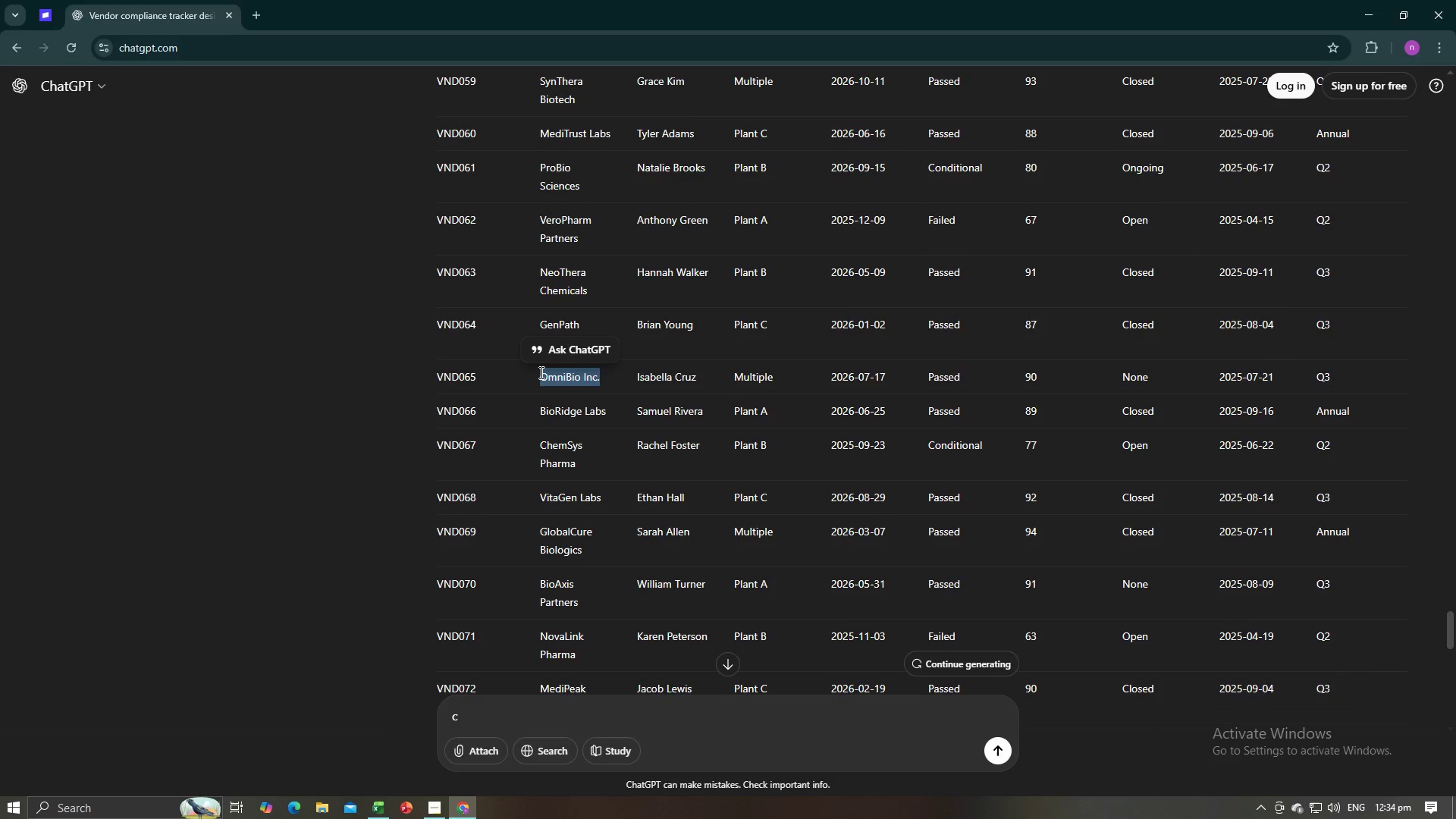 
key(Control+C)
 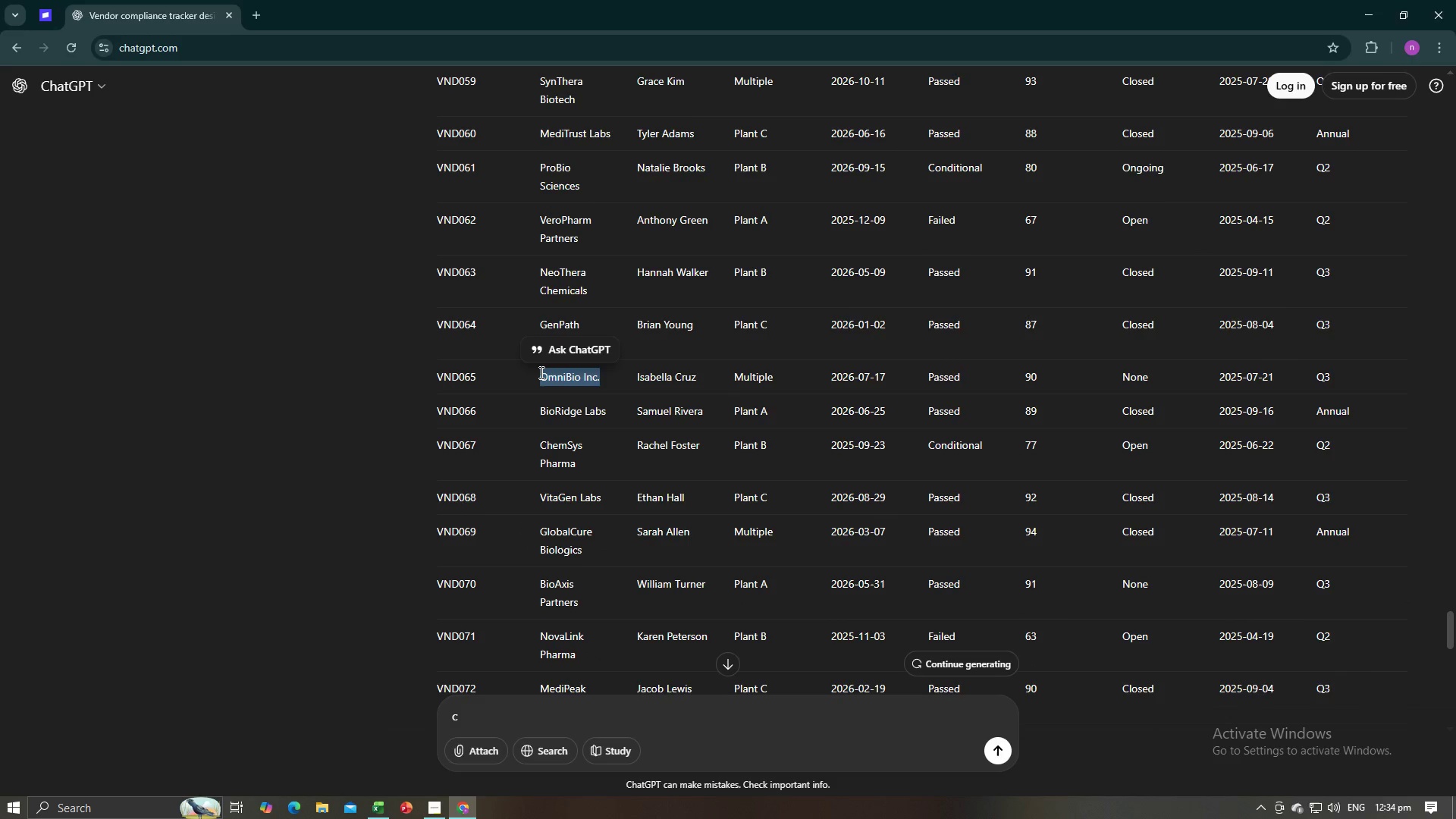 
key(Control+C)
 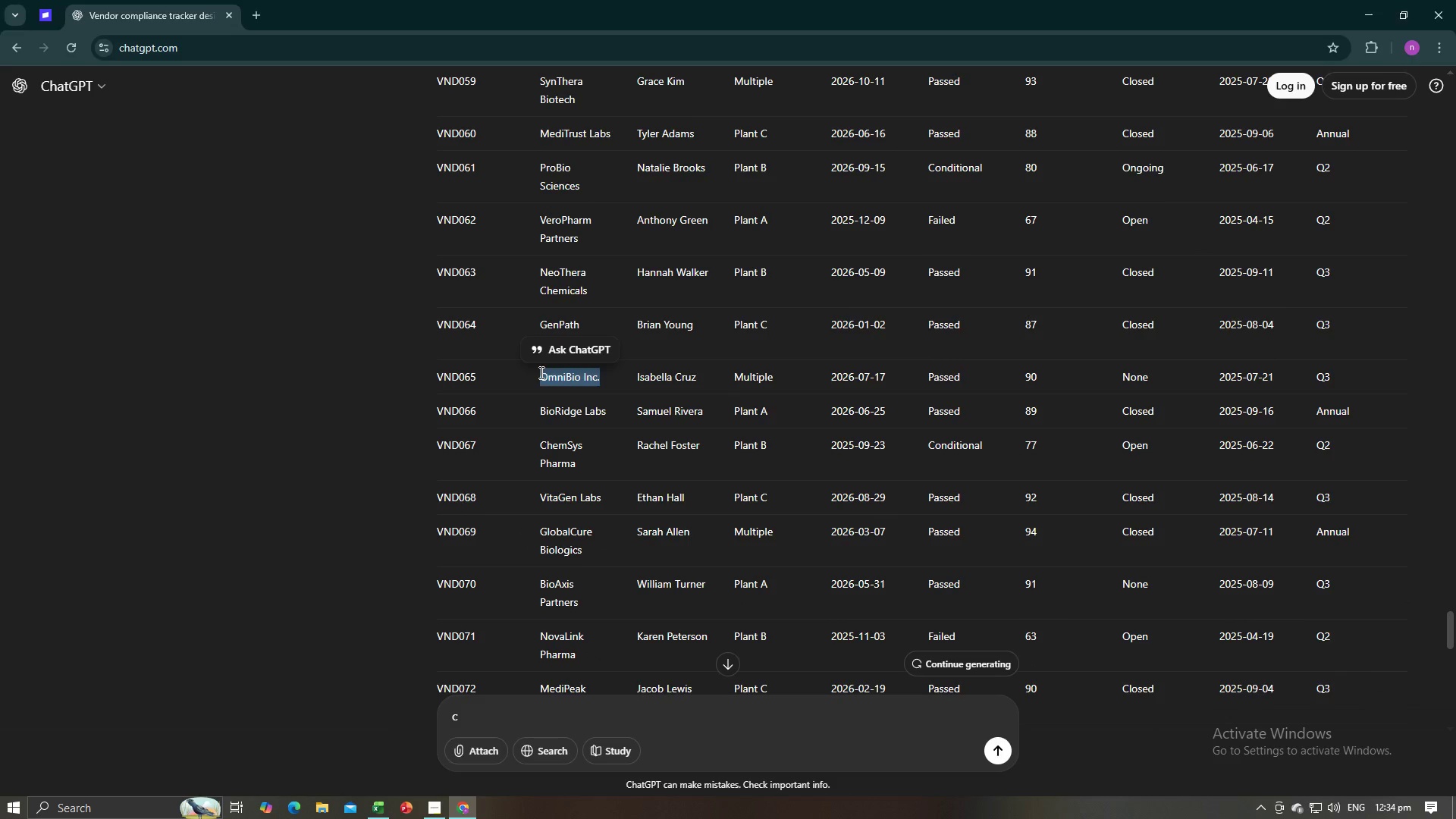 
key(Alt+AltLeft)
 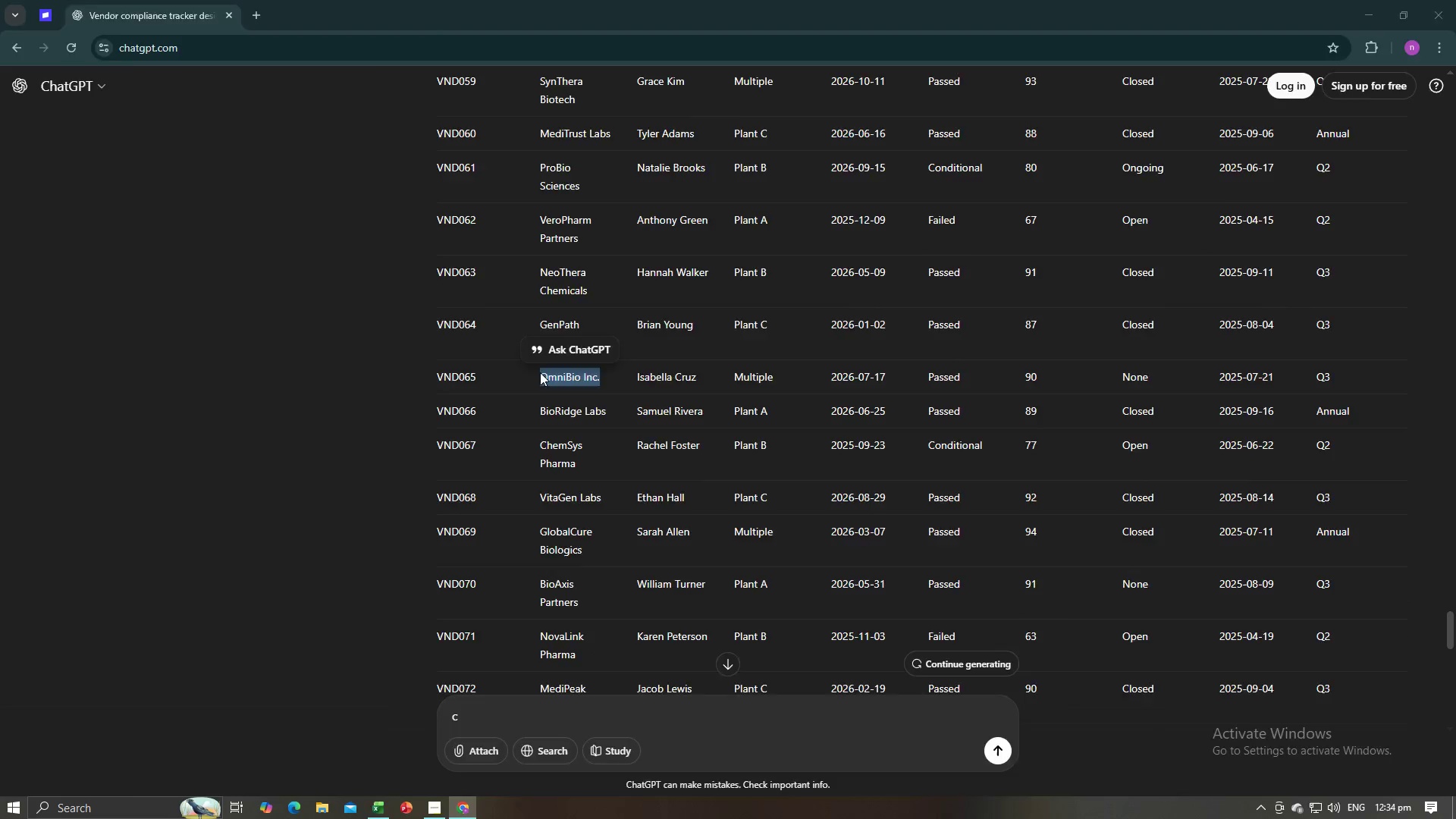 
key(Alt+Tab)
 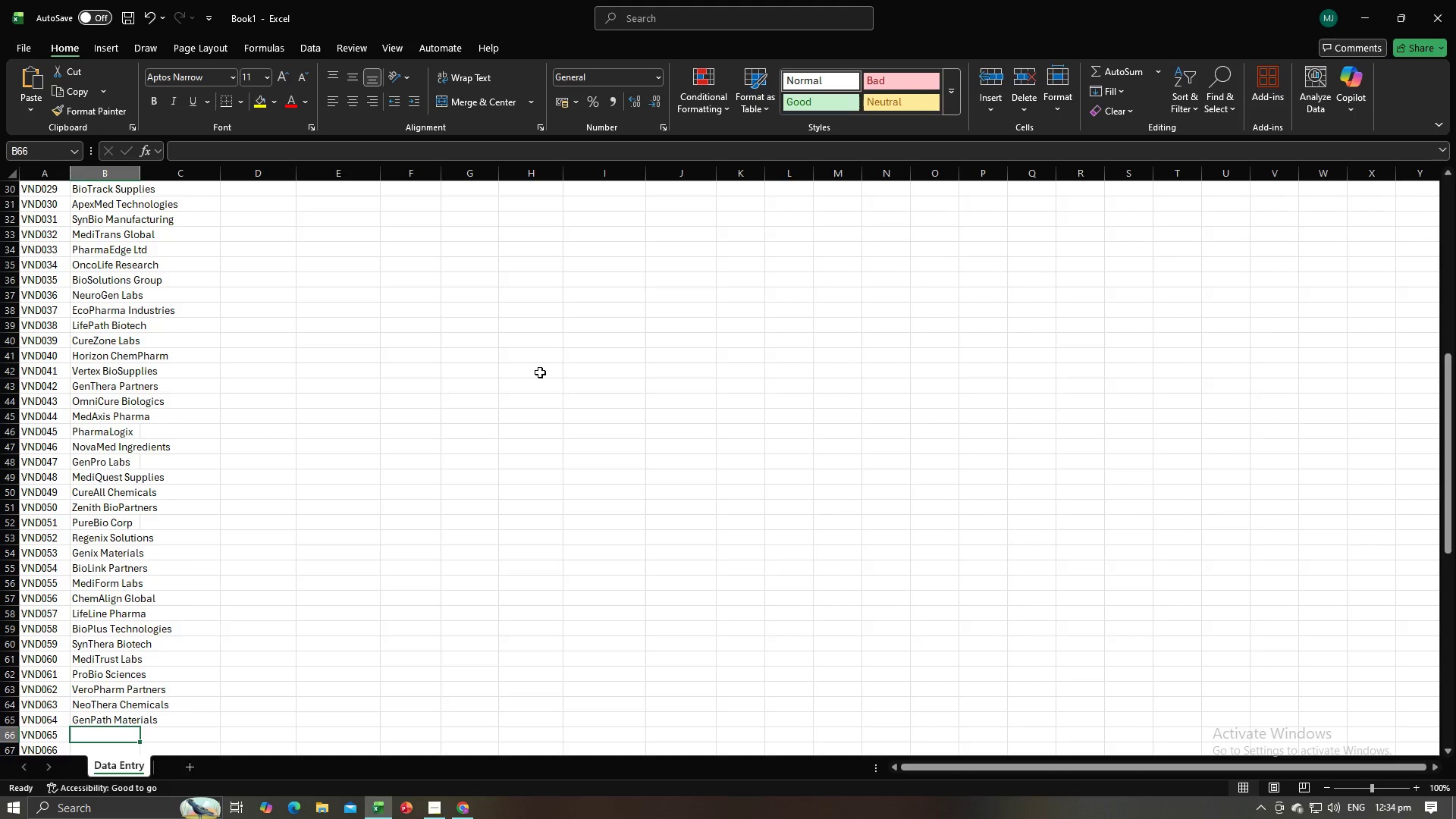 
key(Control+V)
 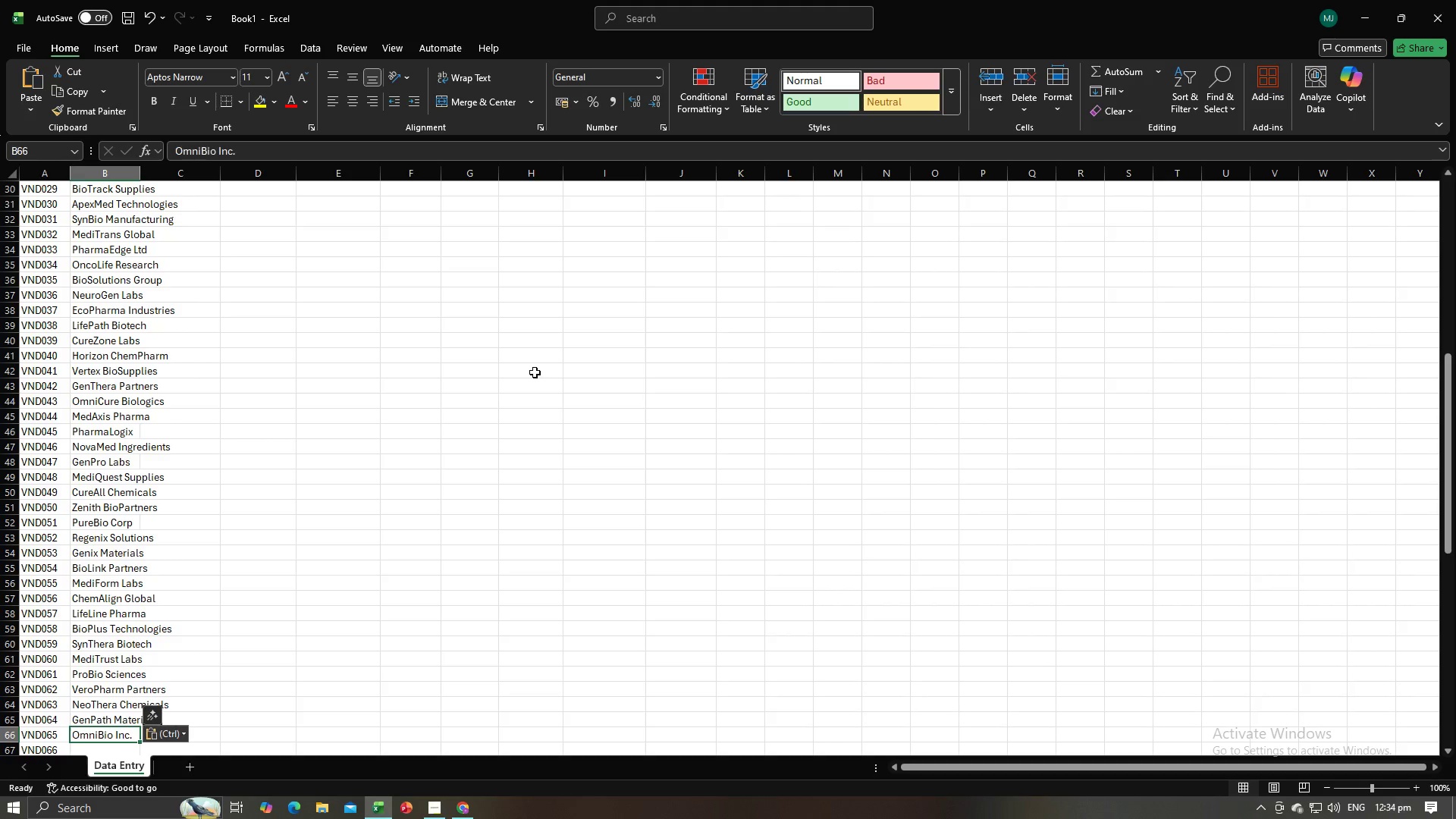 
key(NumpadEnter)
 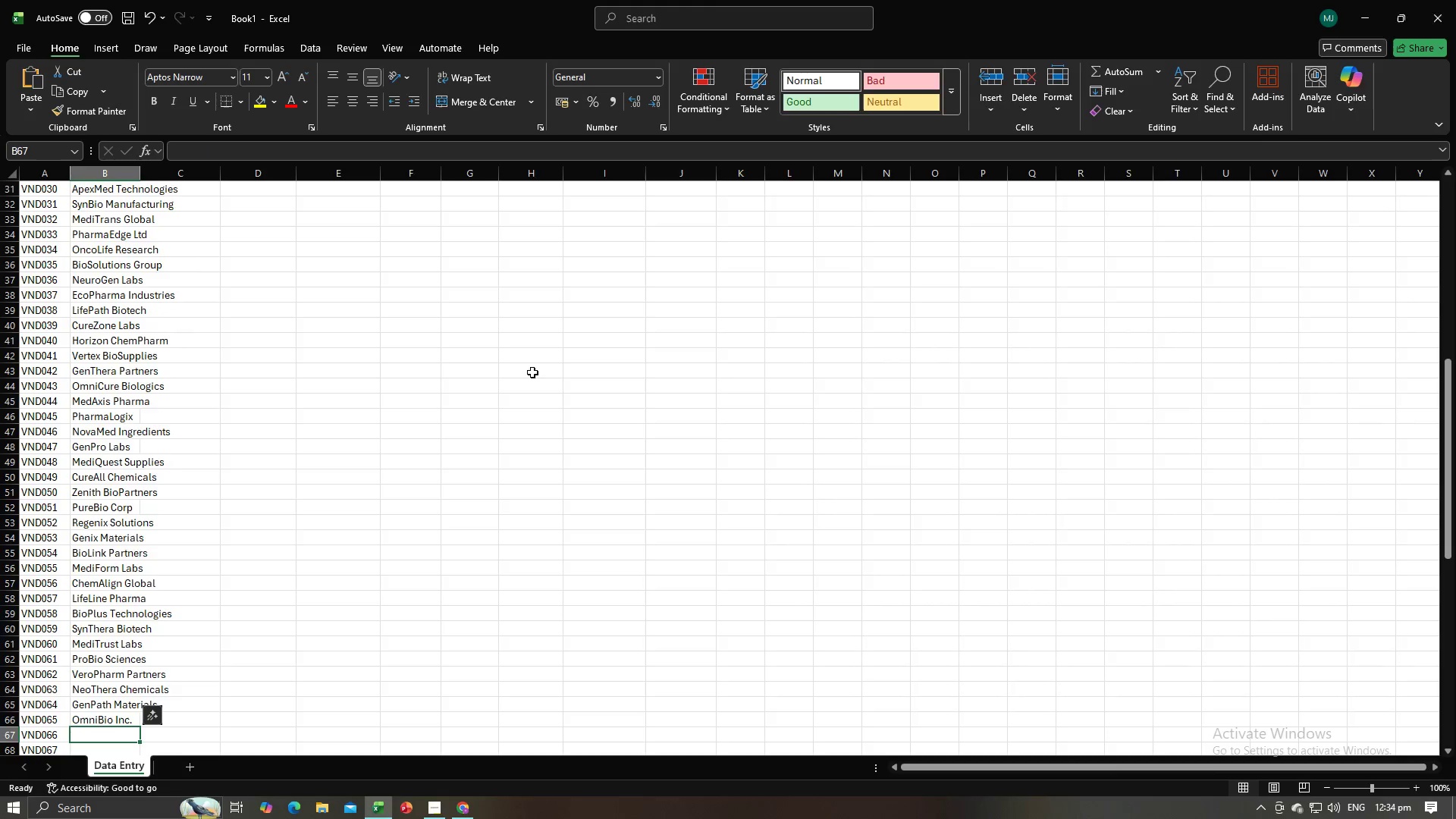 
key(Alt+AltLeft)
 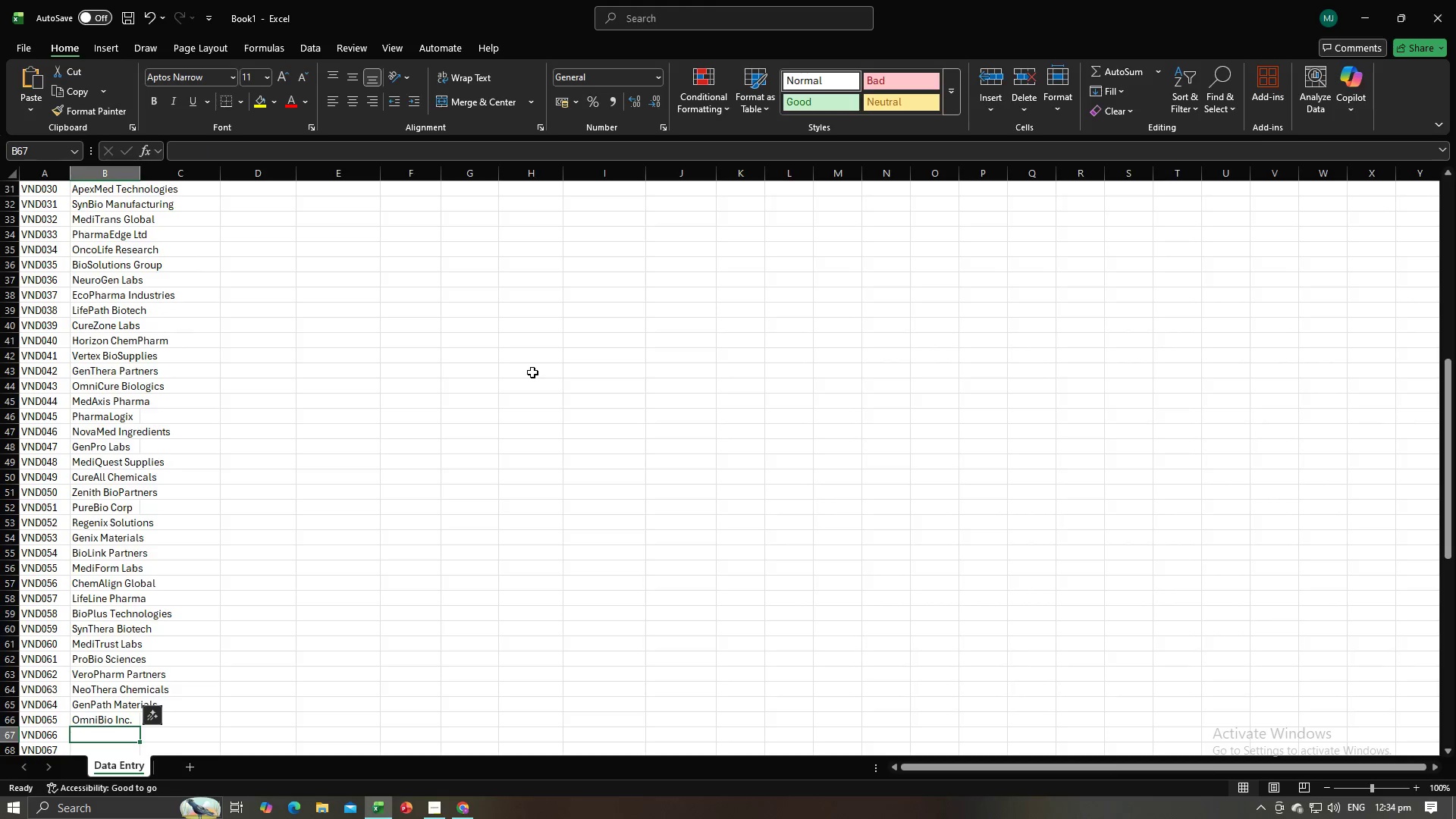 
key(Alt+Tab)
 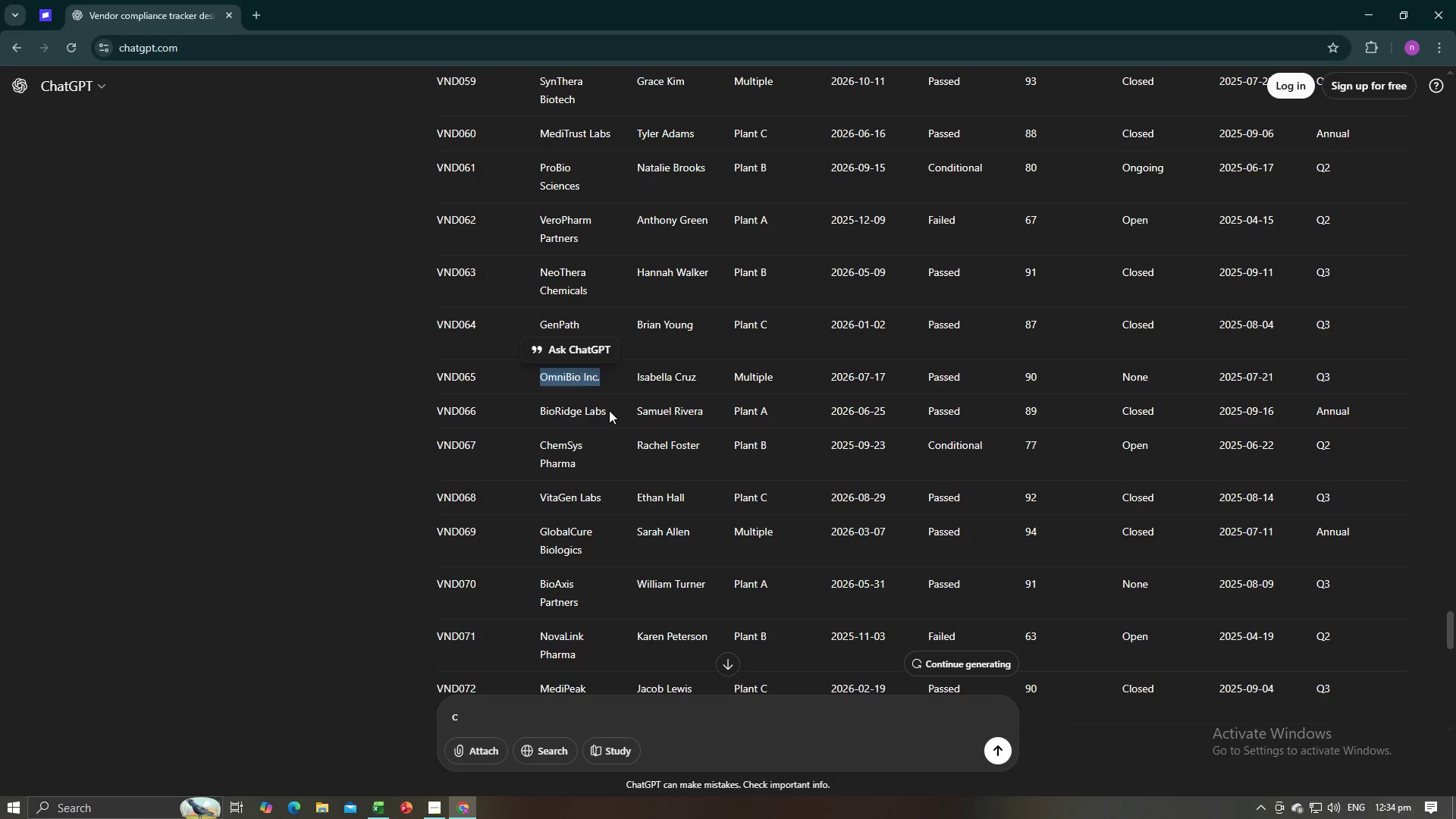 
left_click_drag(start_coordinate=[609, 409], to_coordinate=[542, 410])
 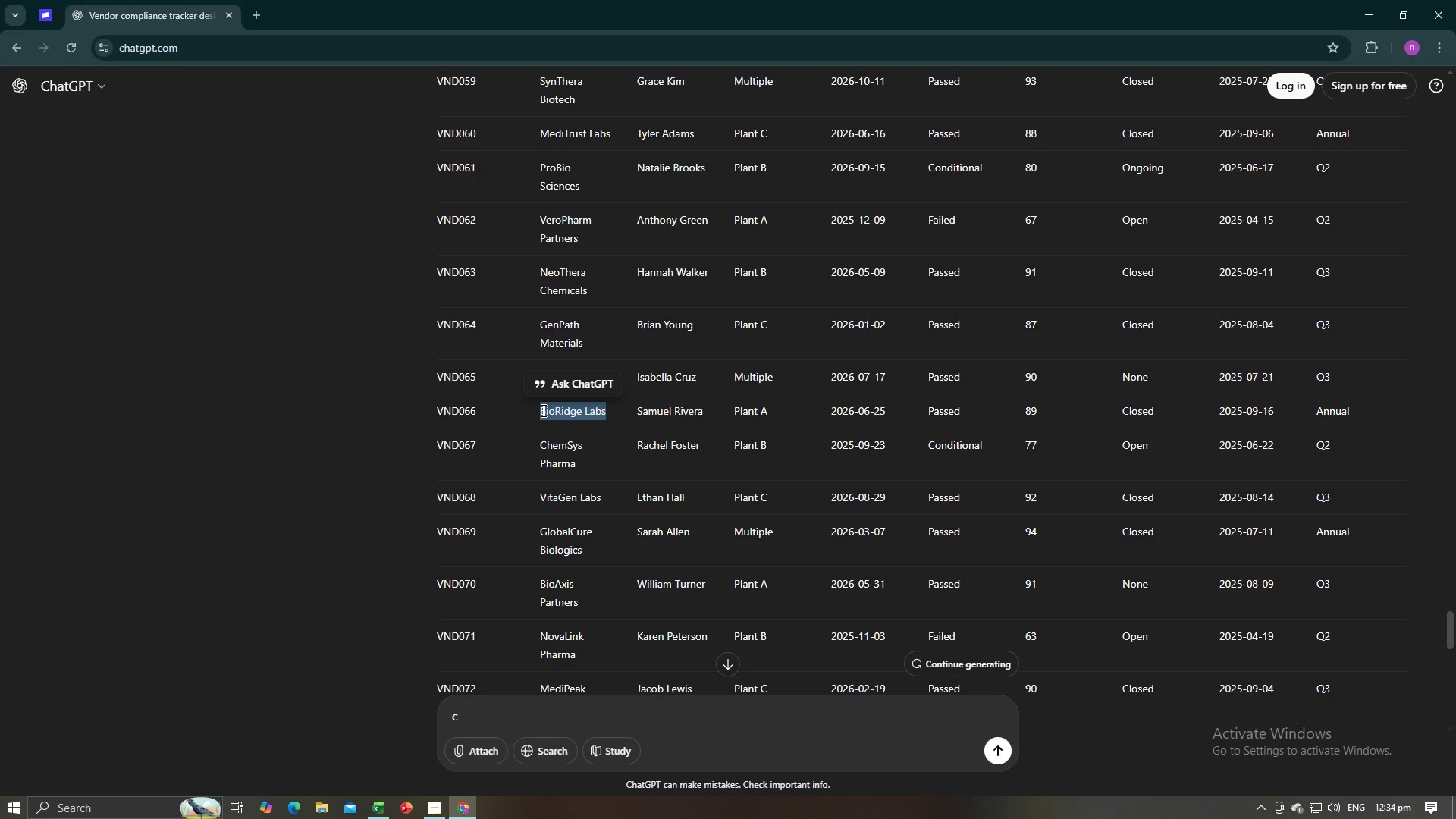 
key(Control+C)
 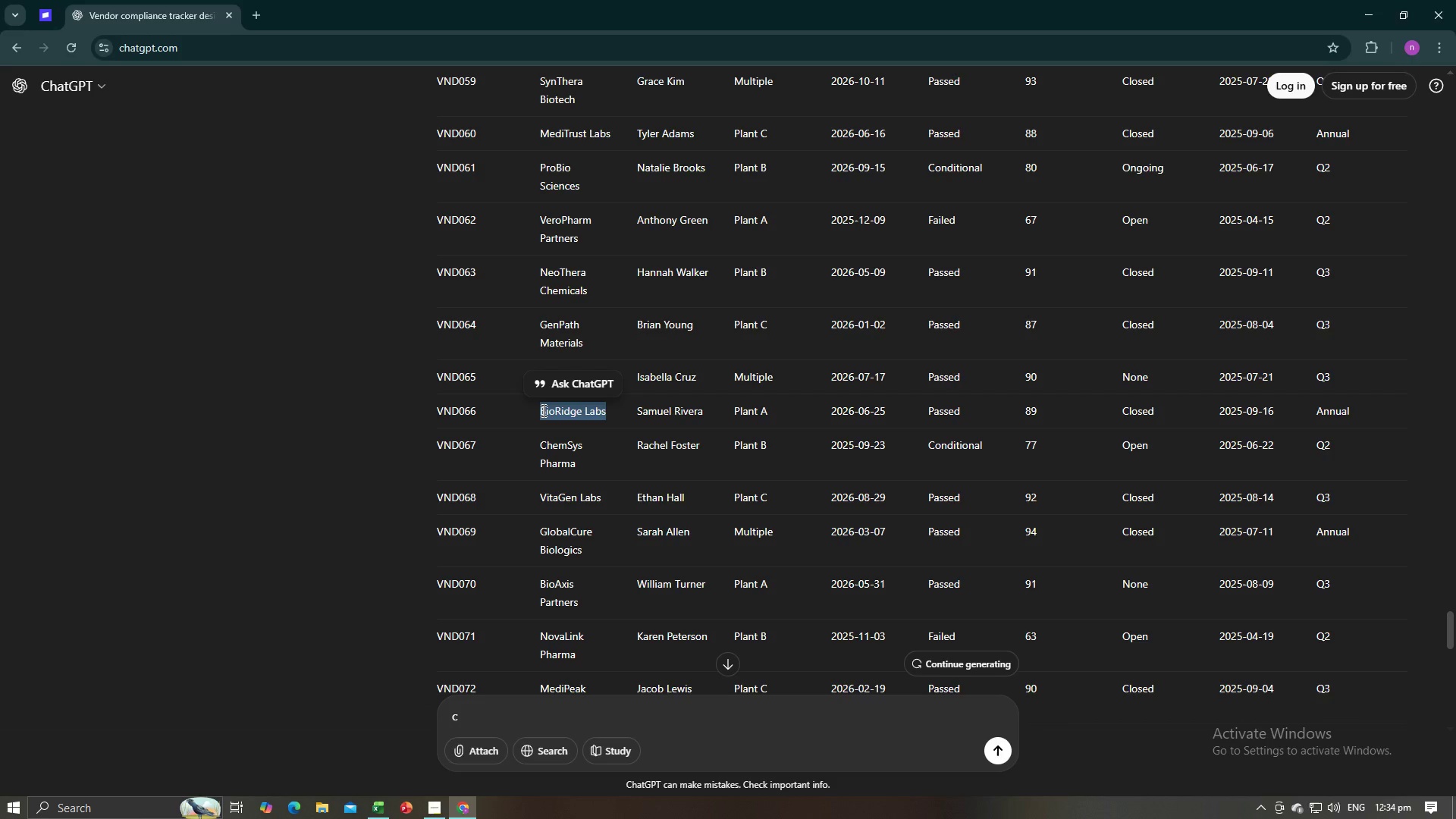 
key(Control+C)
 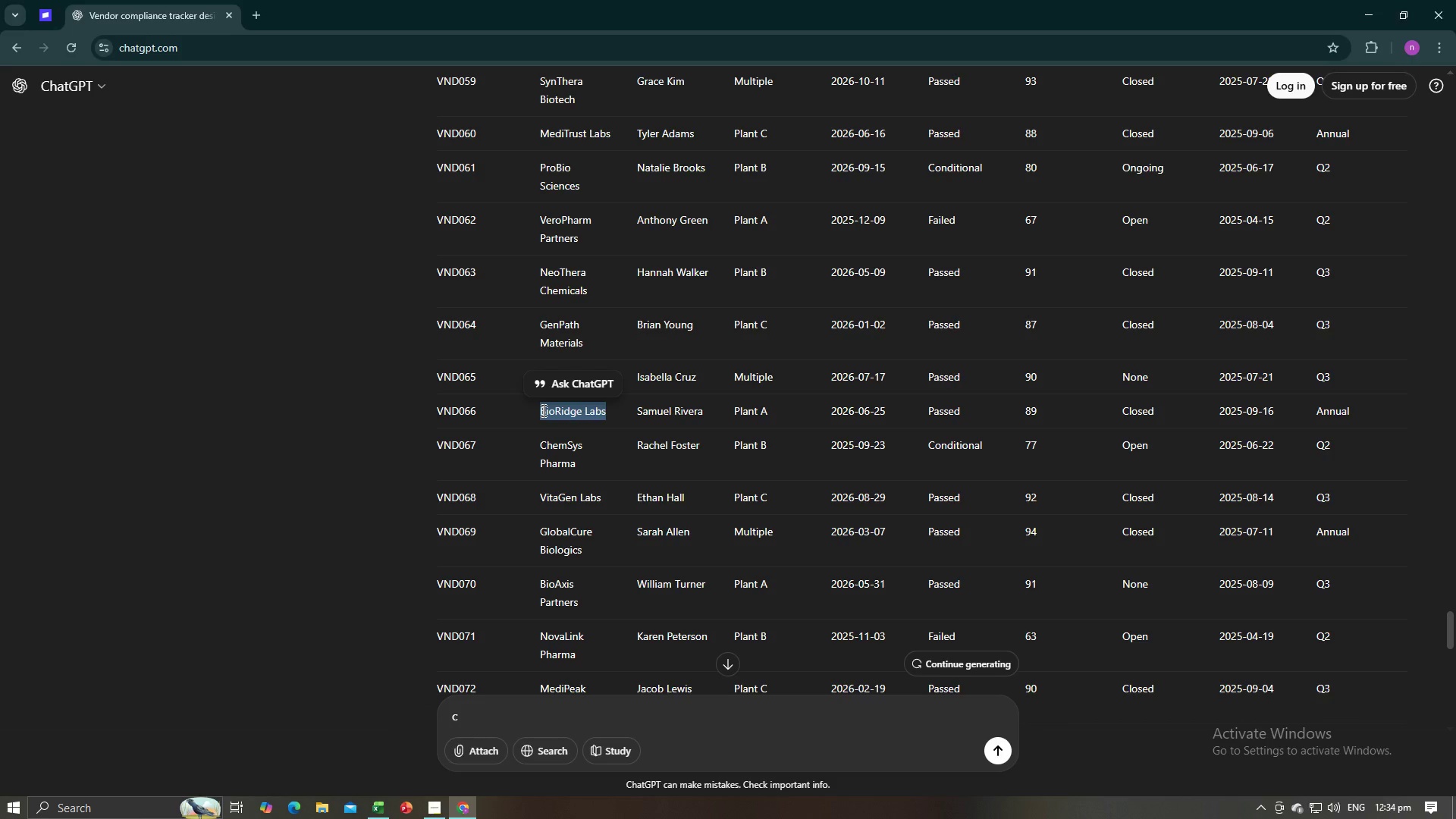 
key(Alt+AltLeft)
 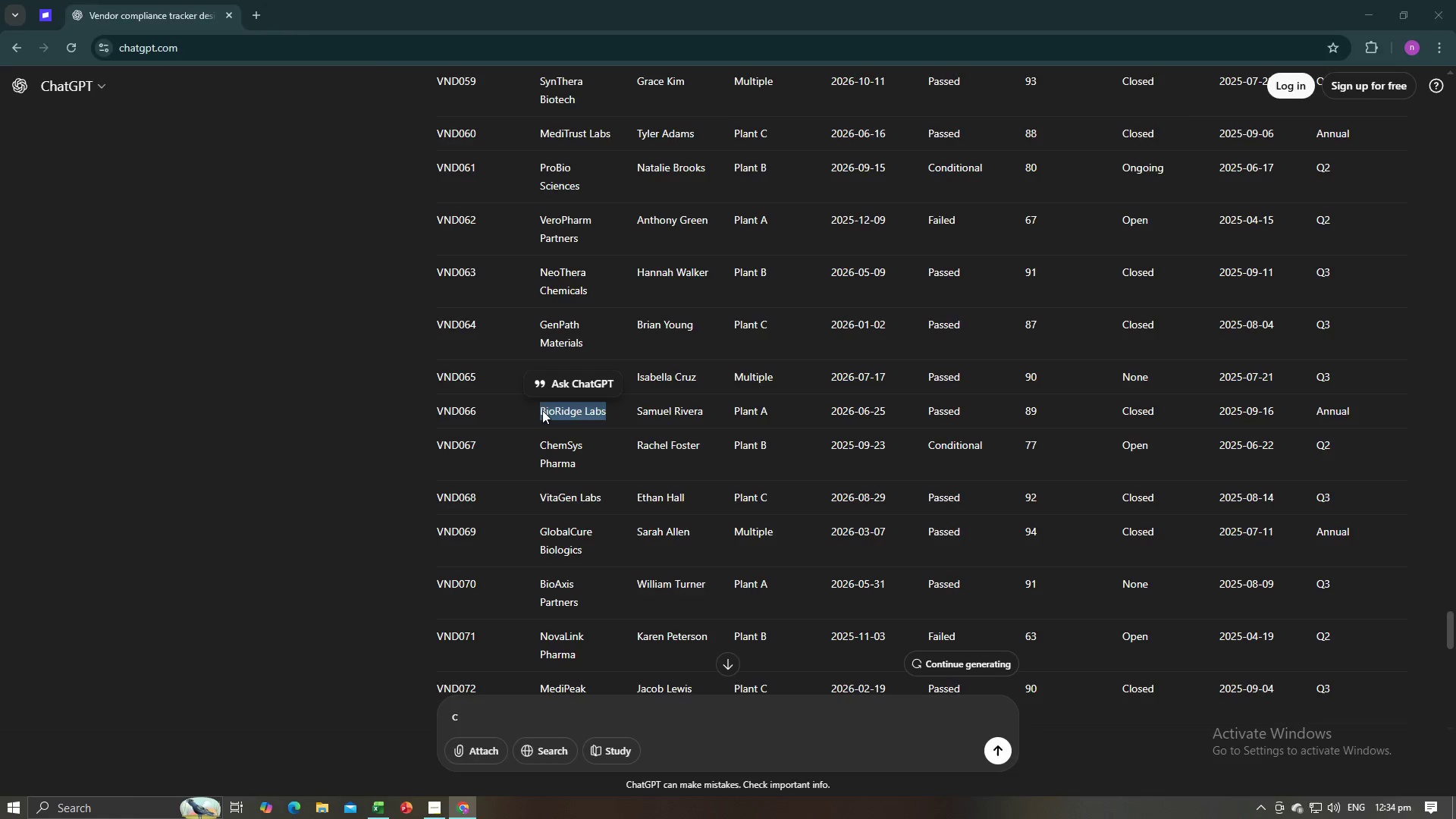 
key(Alt+Tab)
 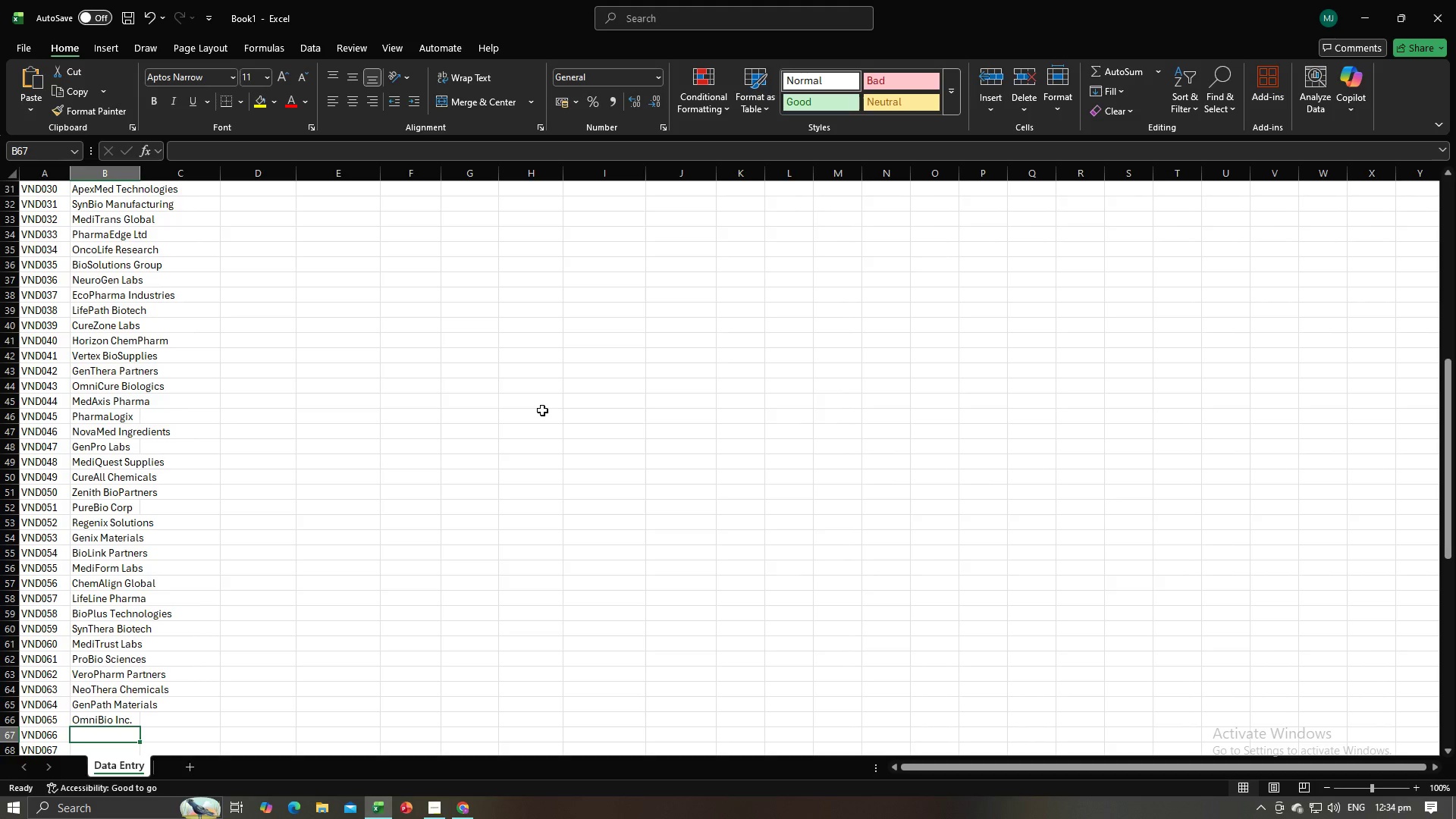 
key(Control+V)
 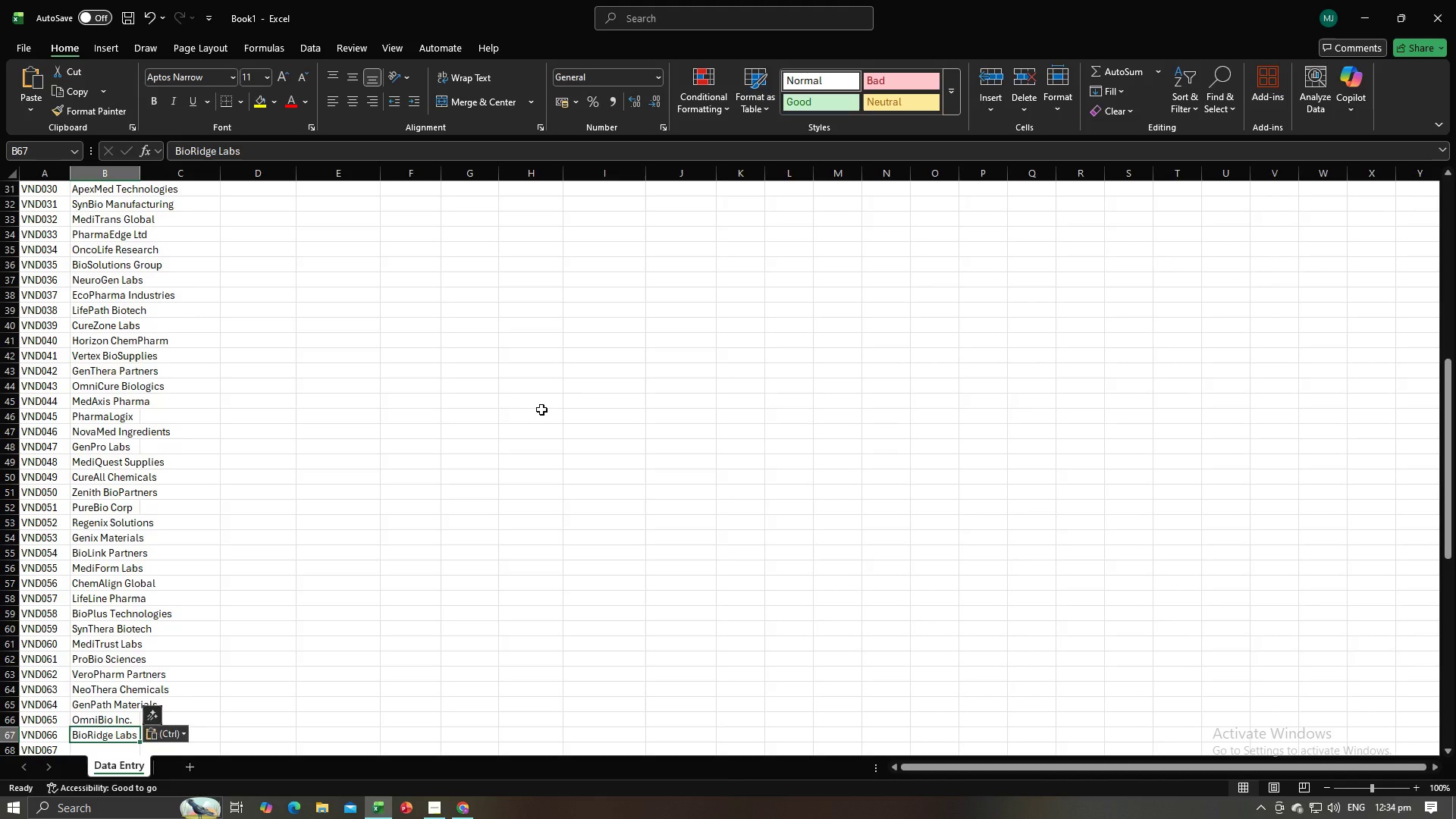 
key(NumpadEnter)
 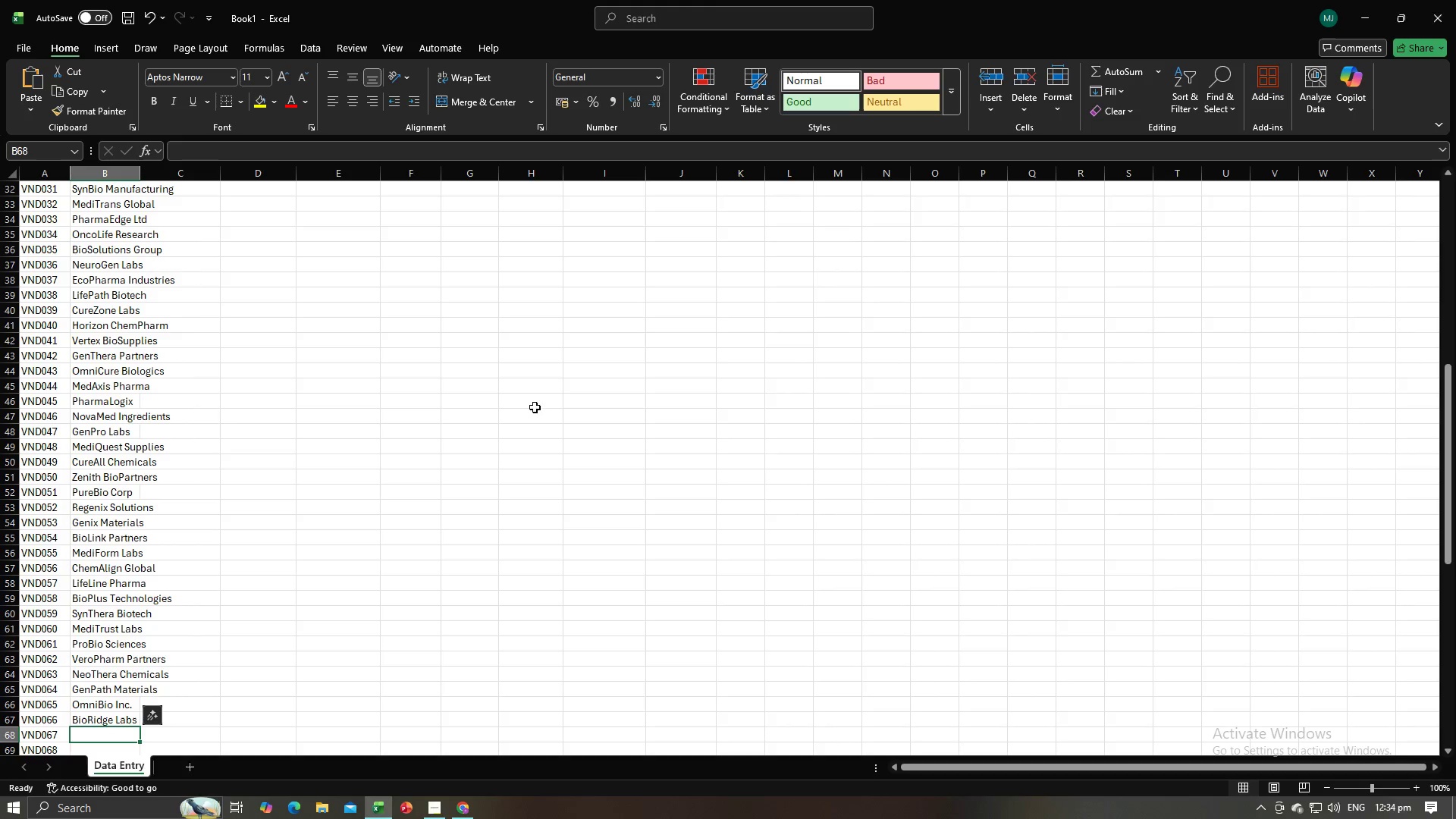 
key(Alt+AltLeft)
 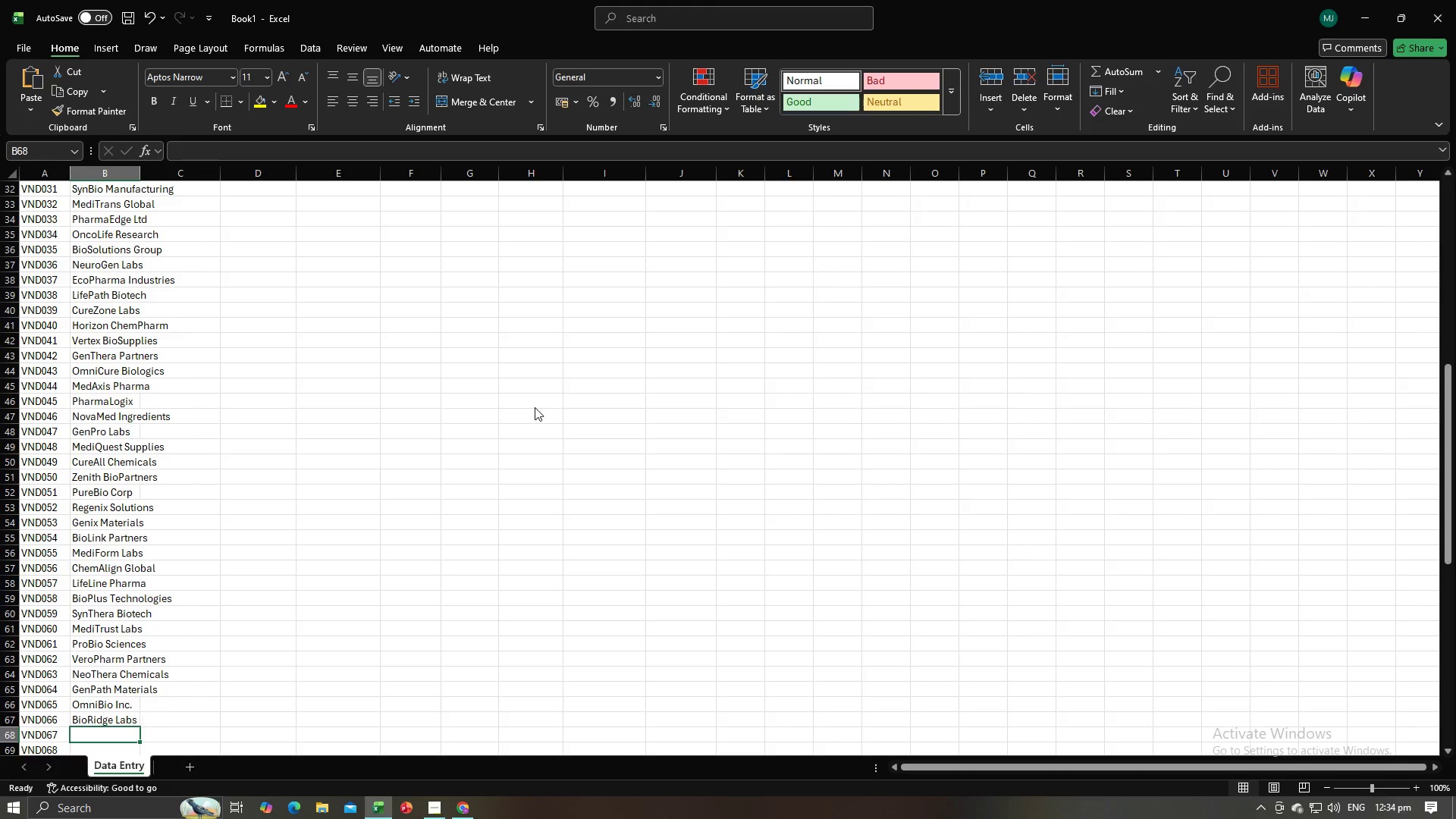 
key(Alt+Tab)
 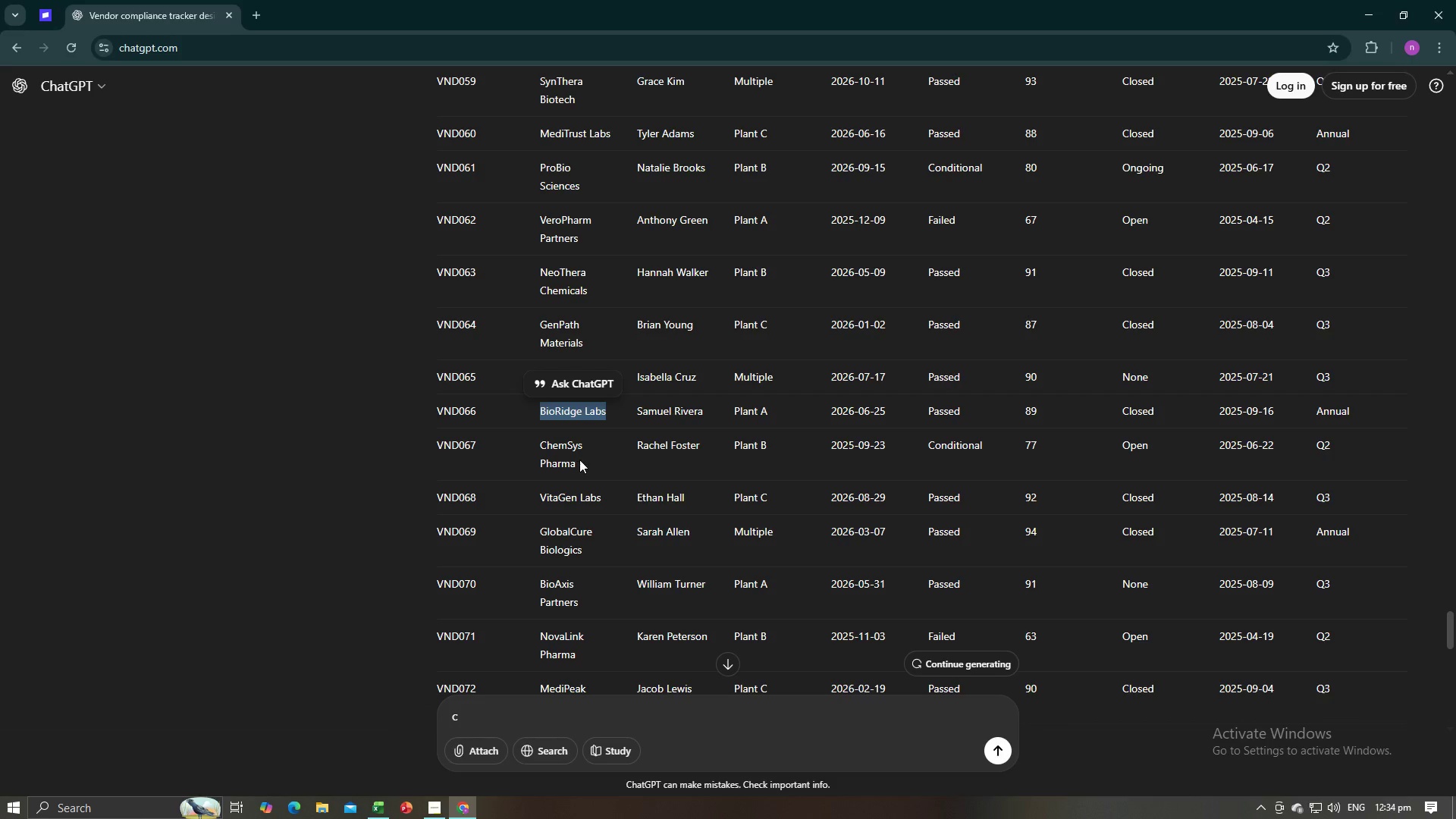 
left_click_drag(start_coordinate=[579, 460], to_coordinate=[541, 445])
 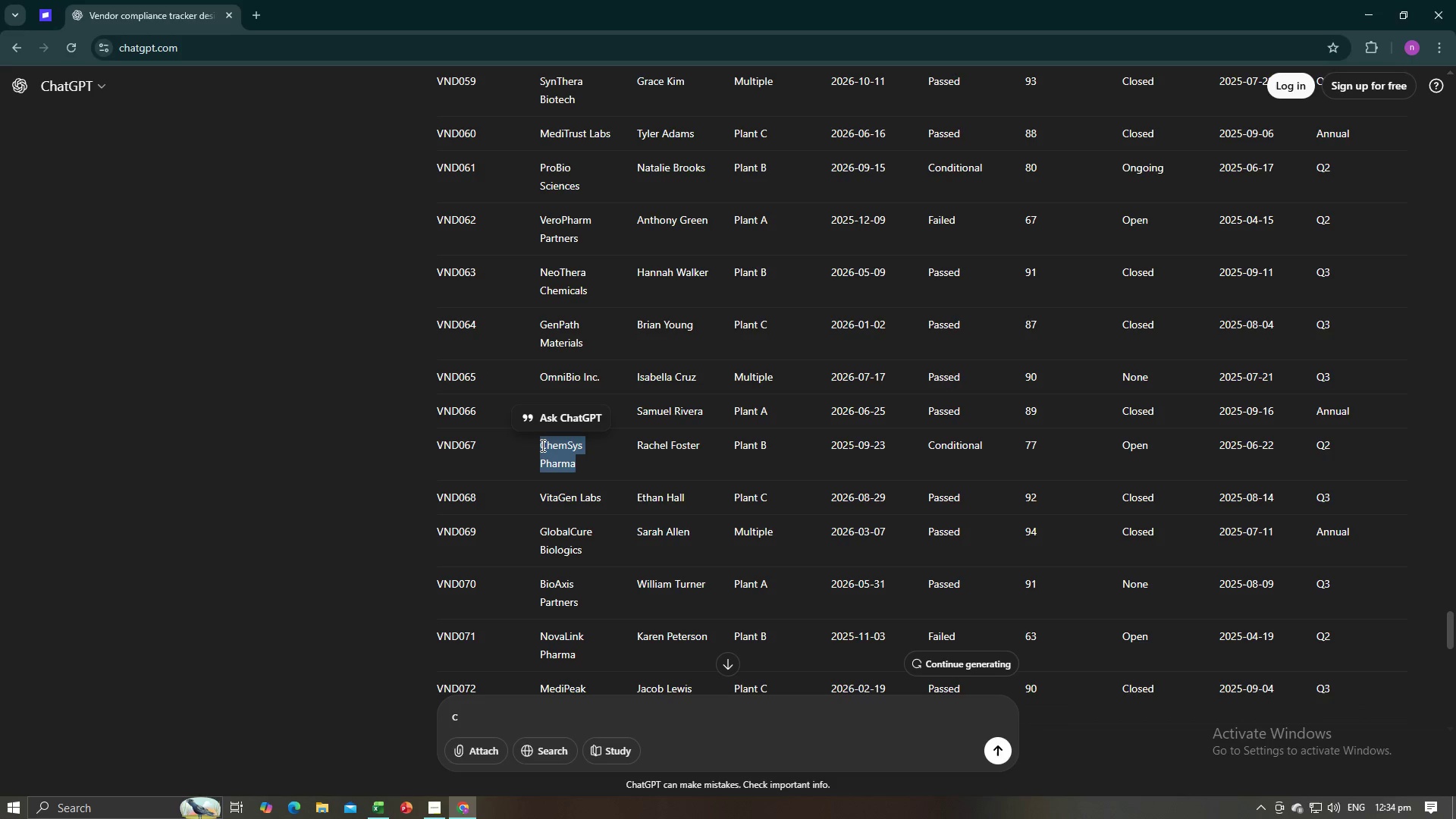 
key(Control+C)
 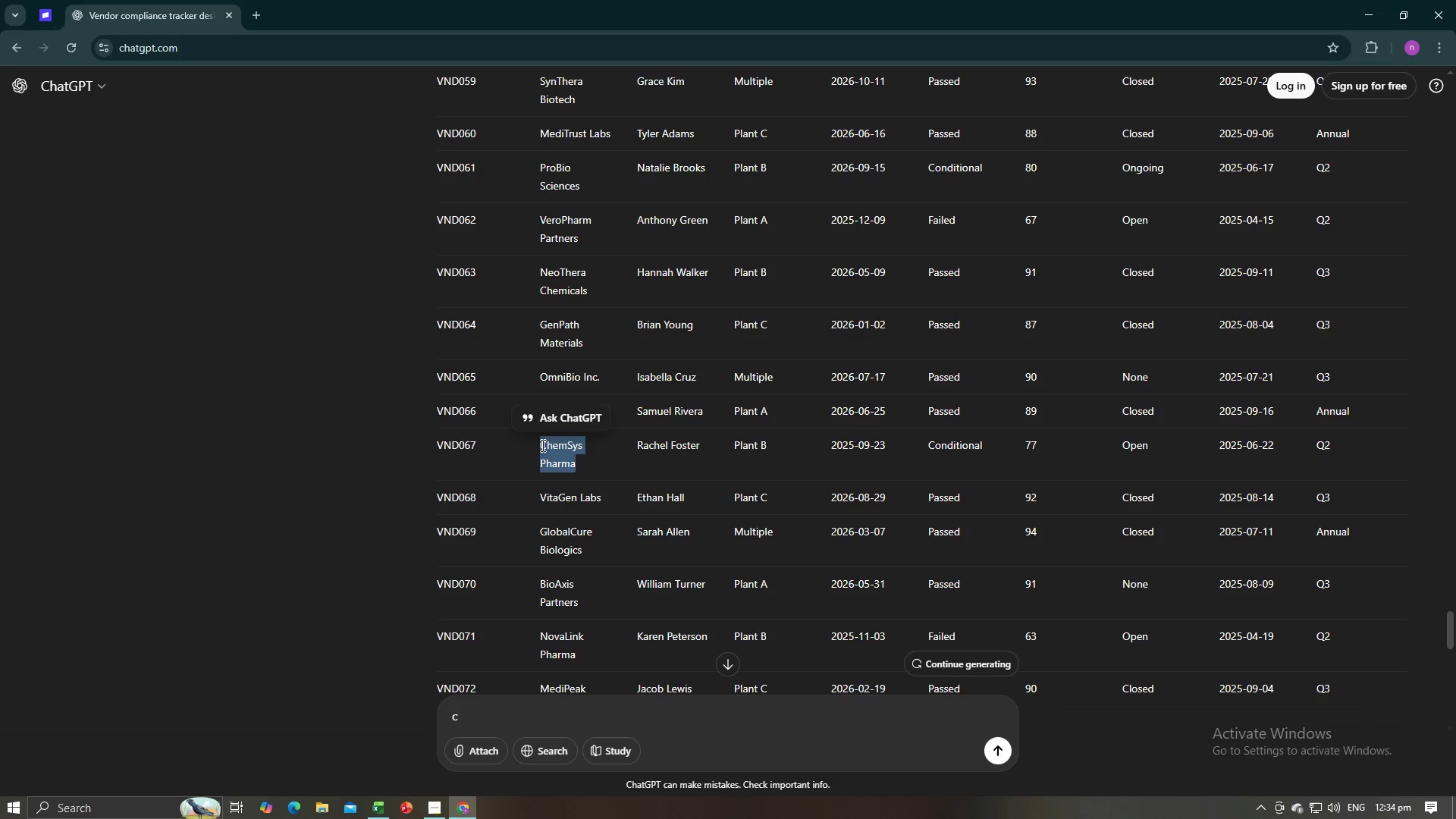 
key(C)
 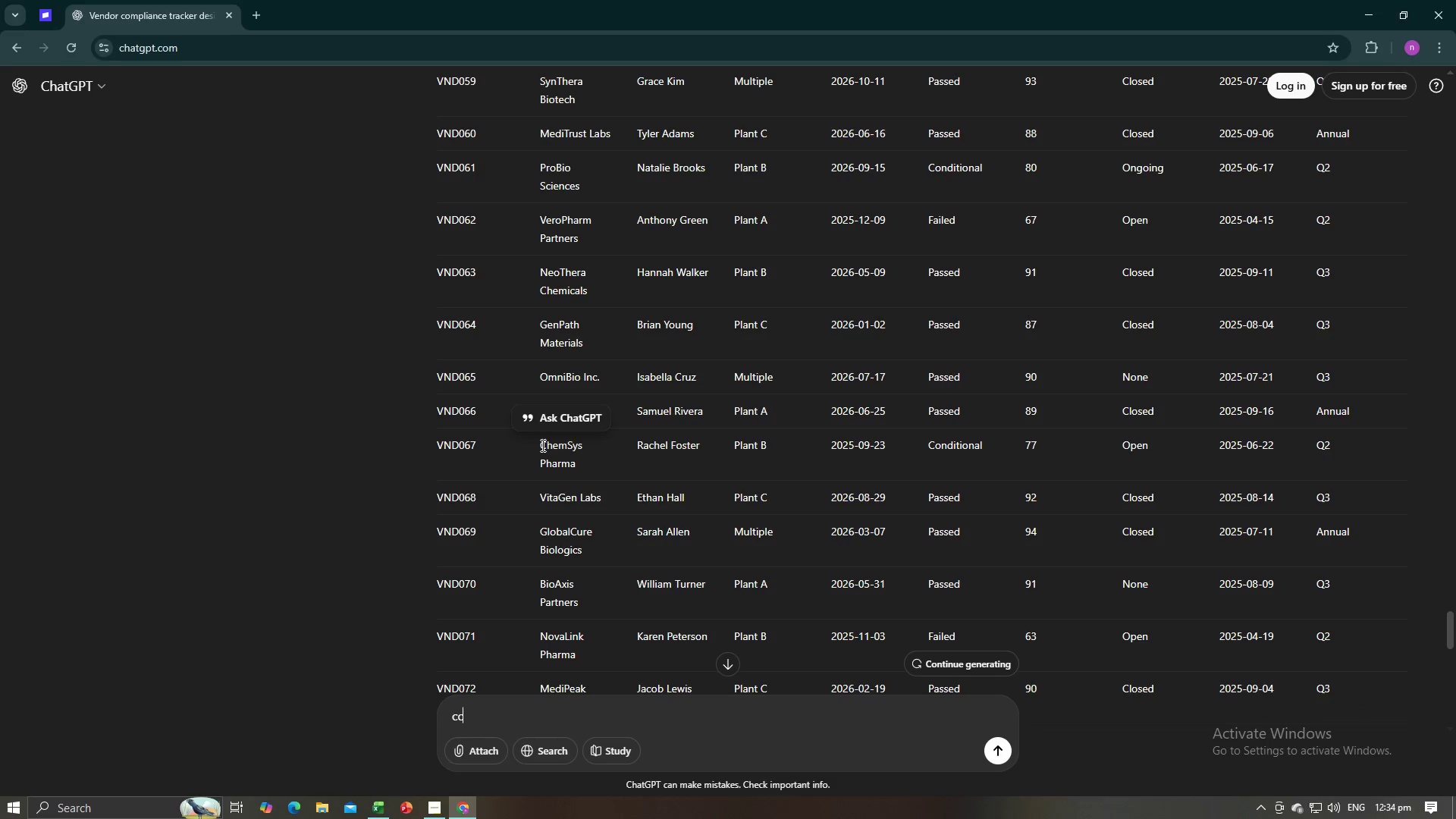 
key(Alt+AltLeft)
 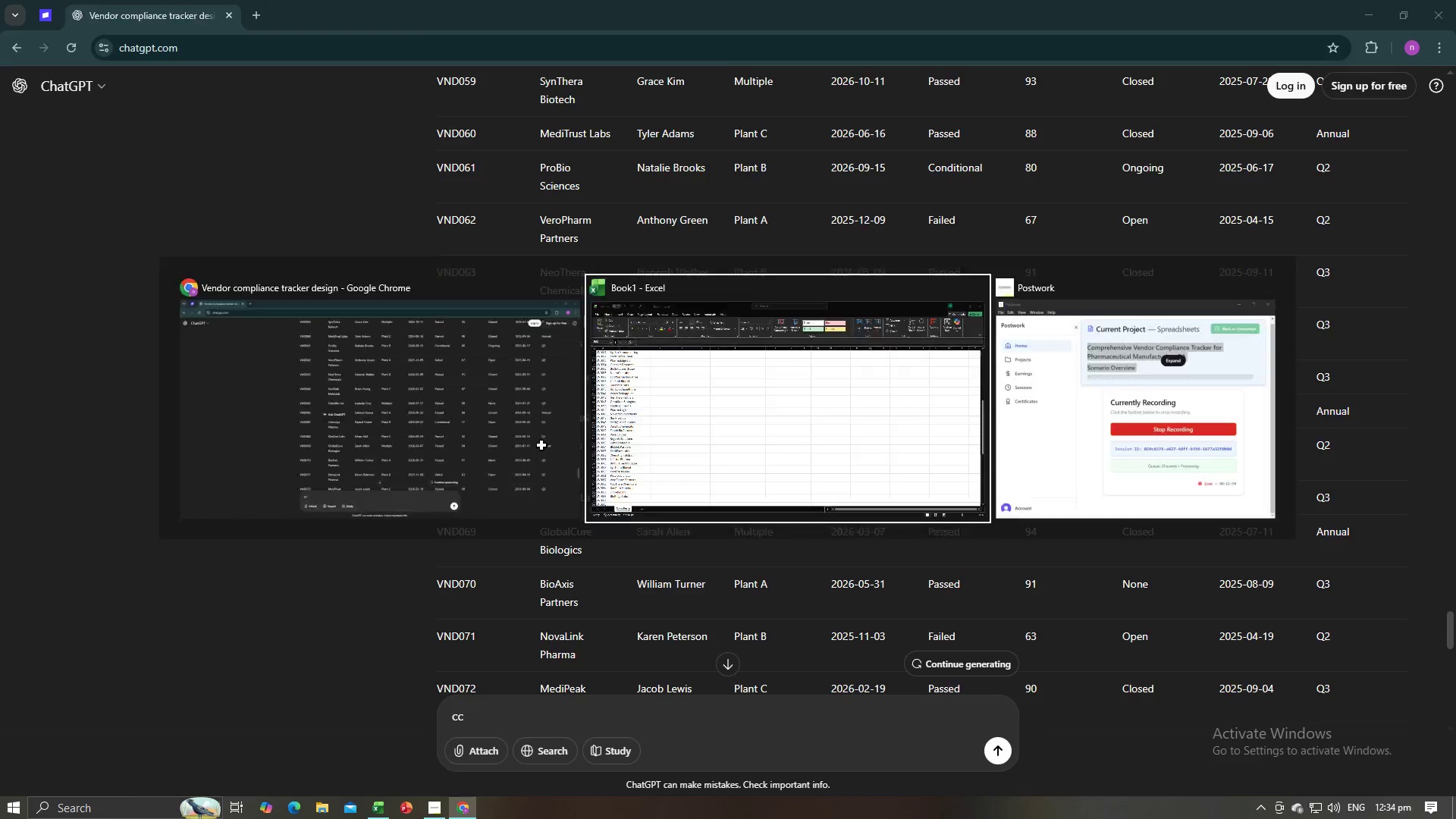 
key(Alt+Tab)
 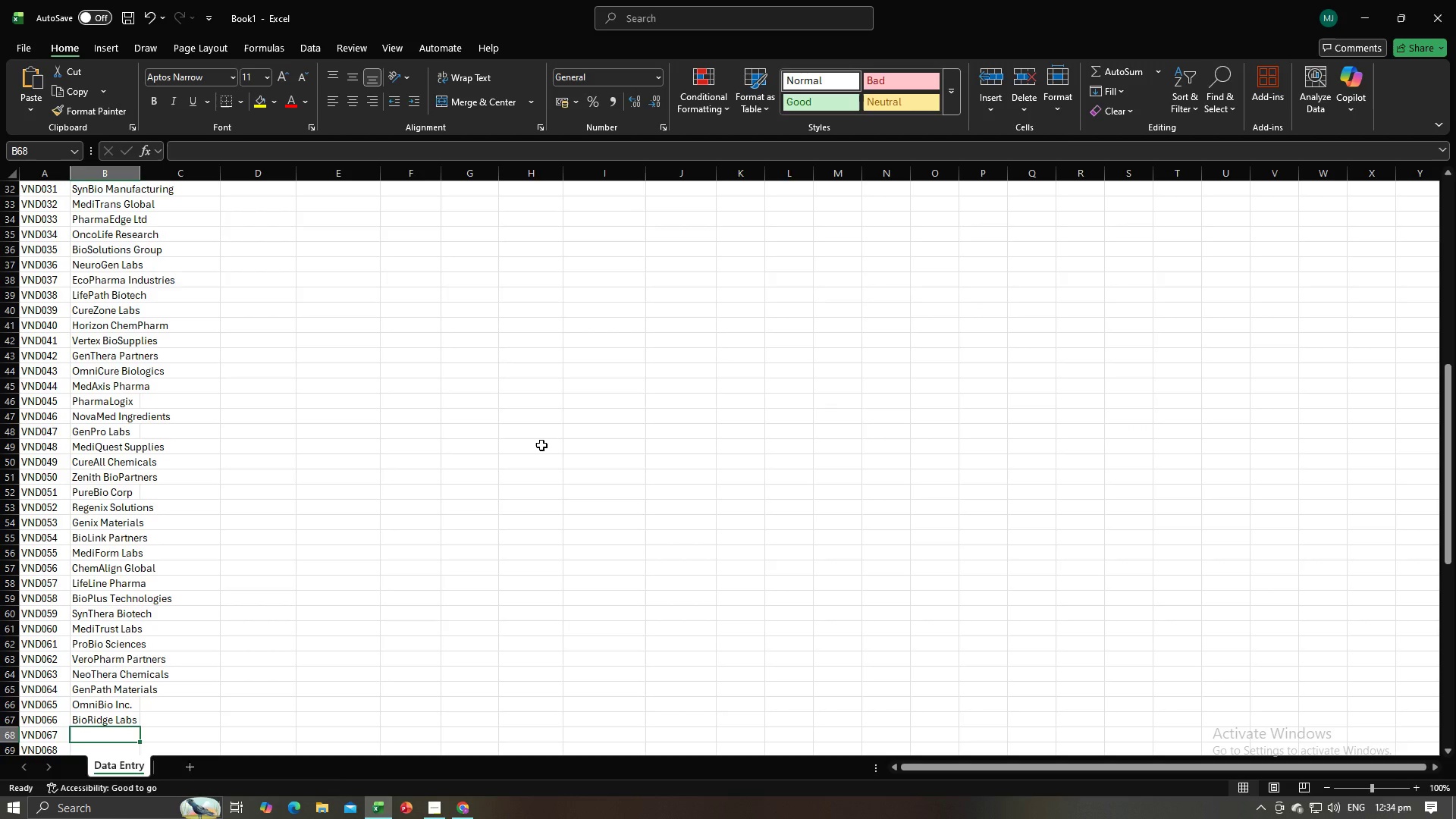 
key(Control+V)
 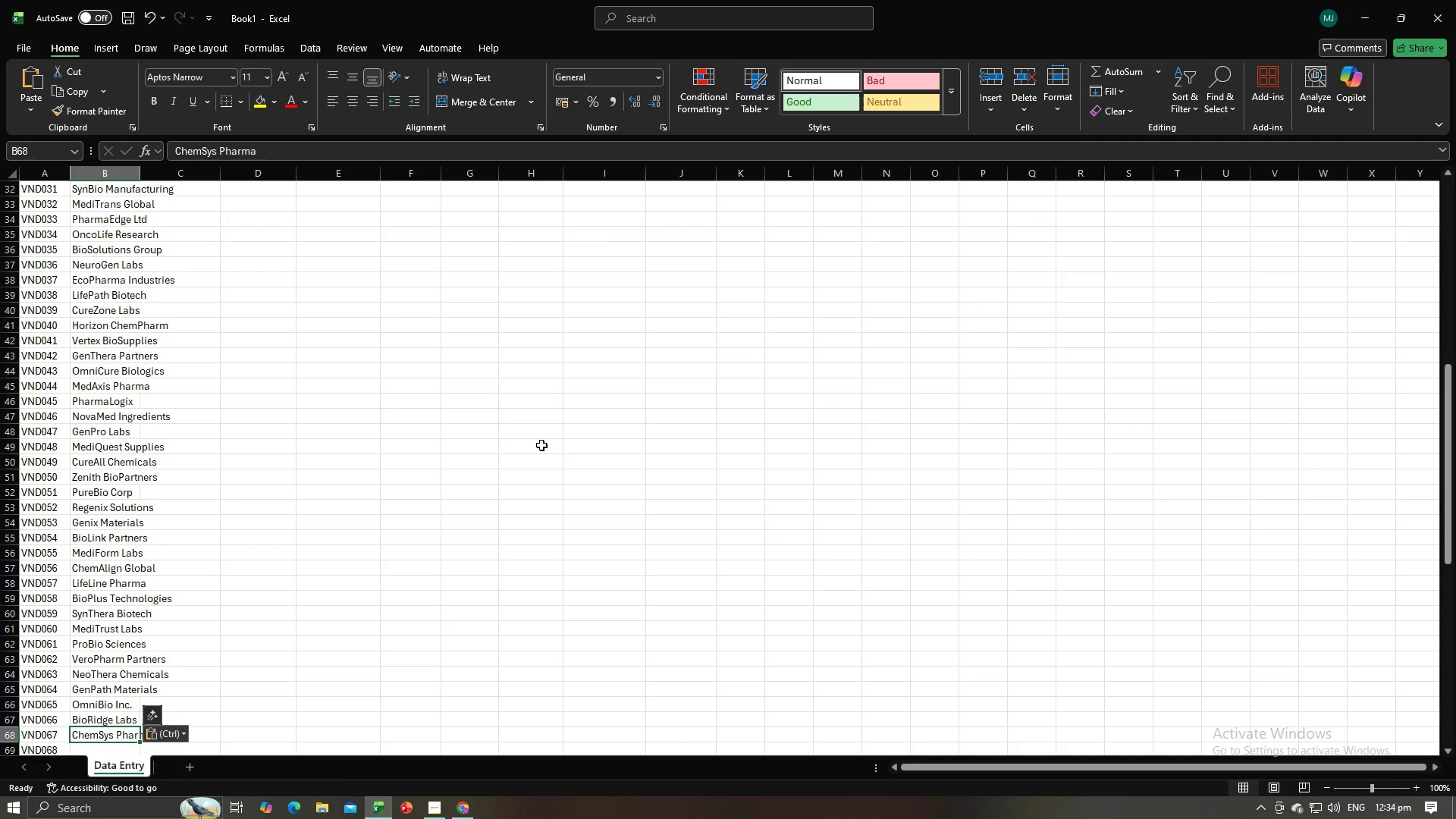 
key(NumpadEnter)
 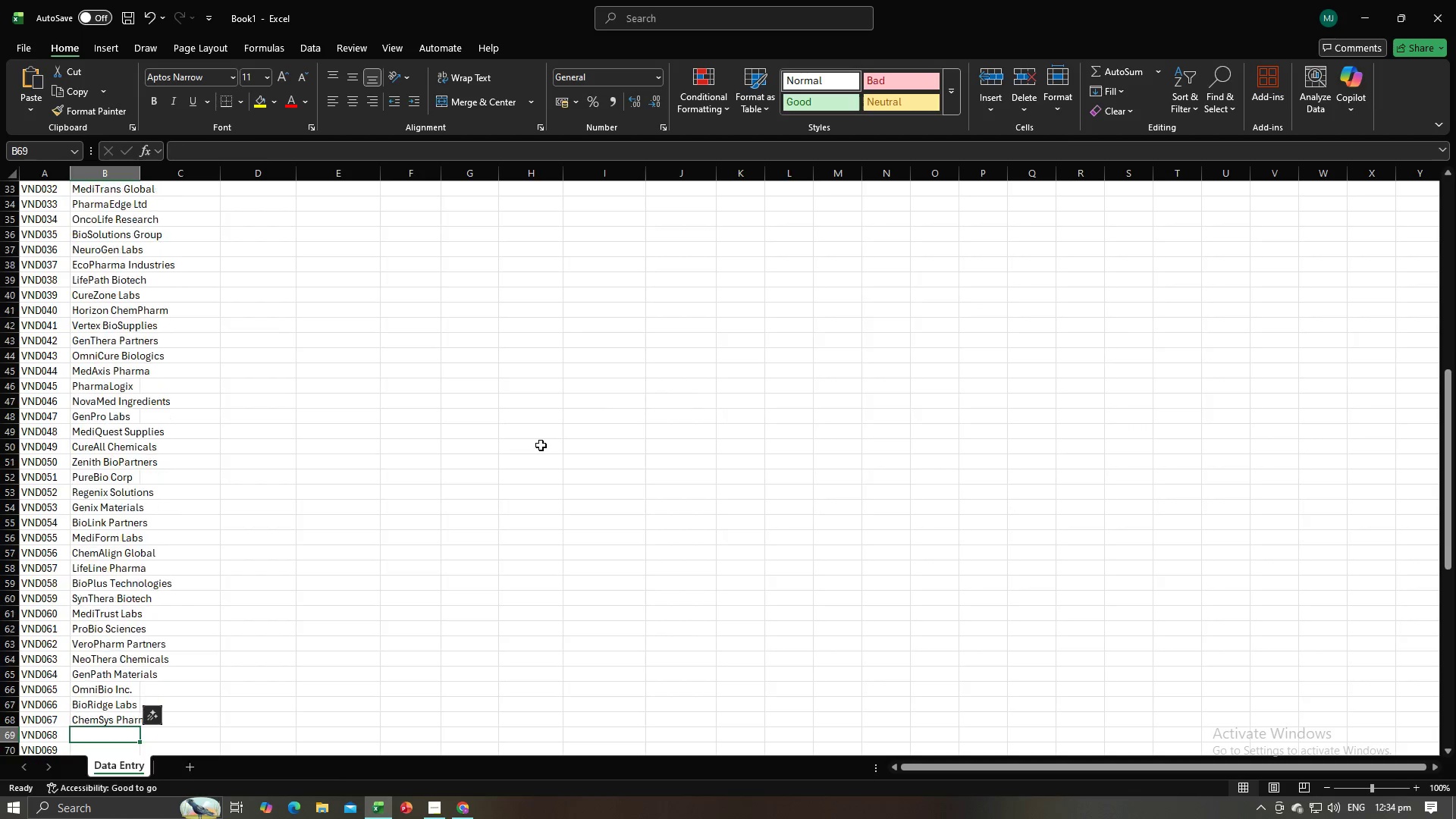 
key(Alt+AltLeft)
 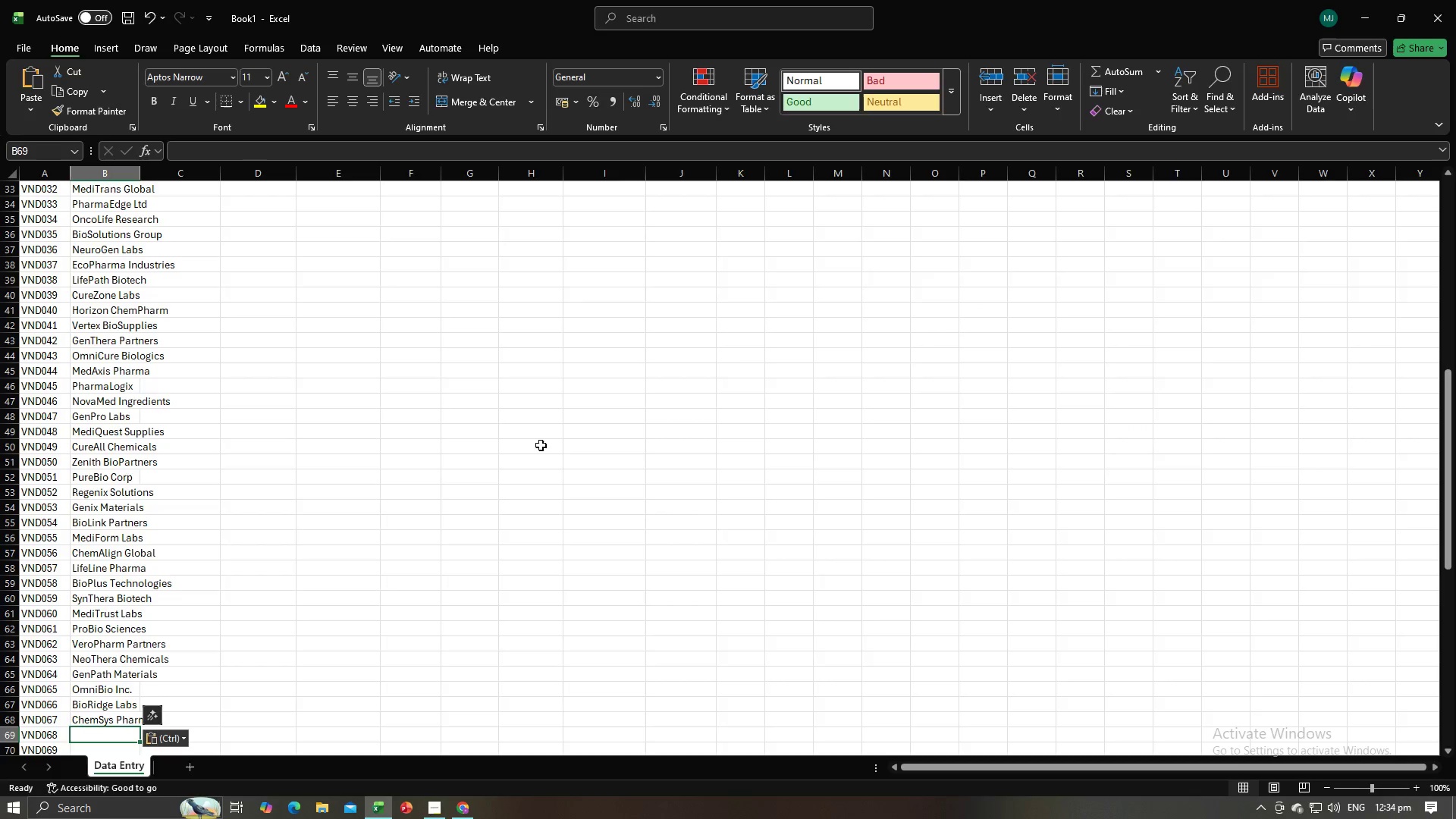 
key(Alt+Tab)
 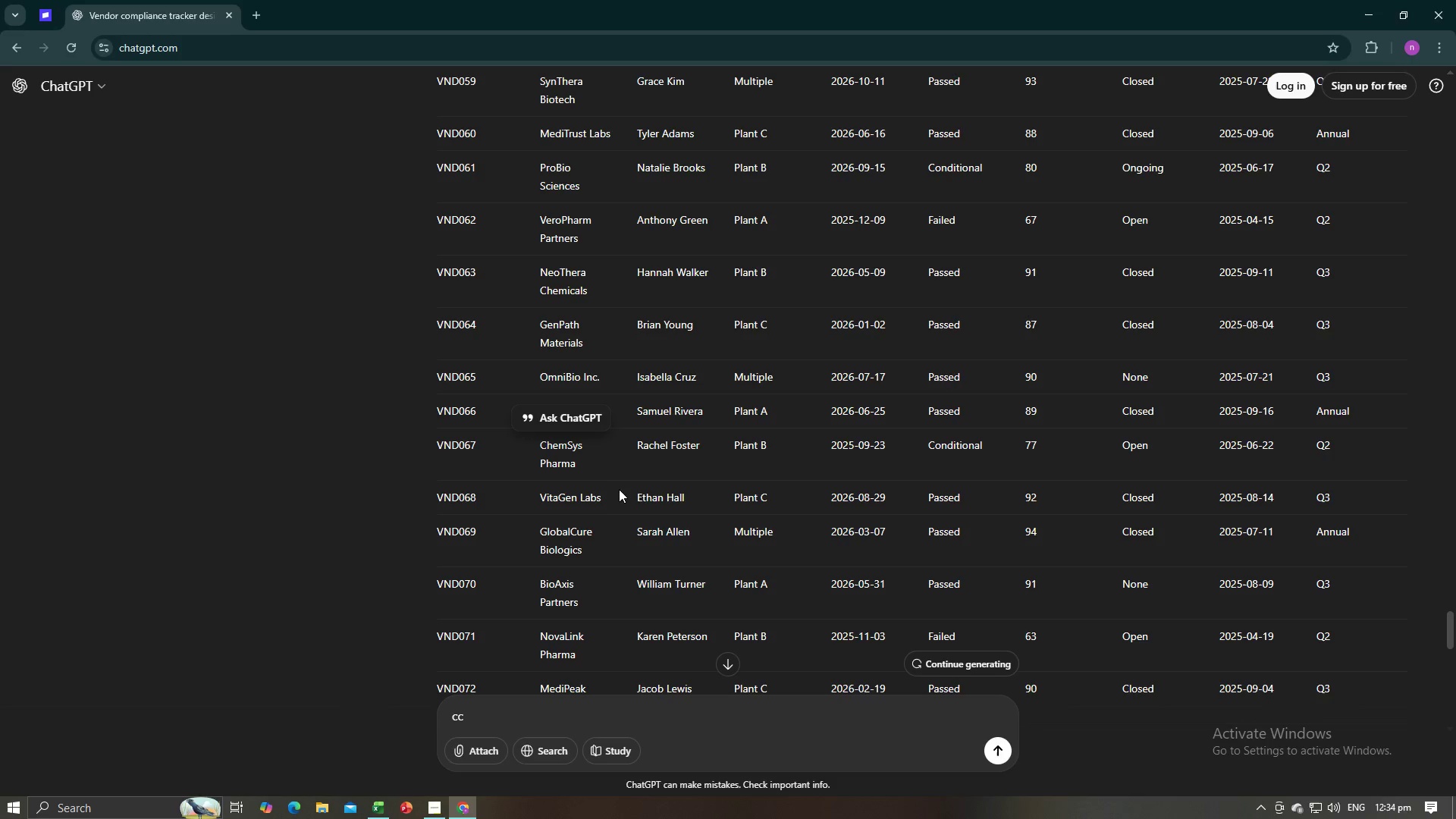 
left_click_drag(start_coordinate=[612, 502], to_coordinate=[538, 497])
 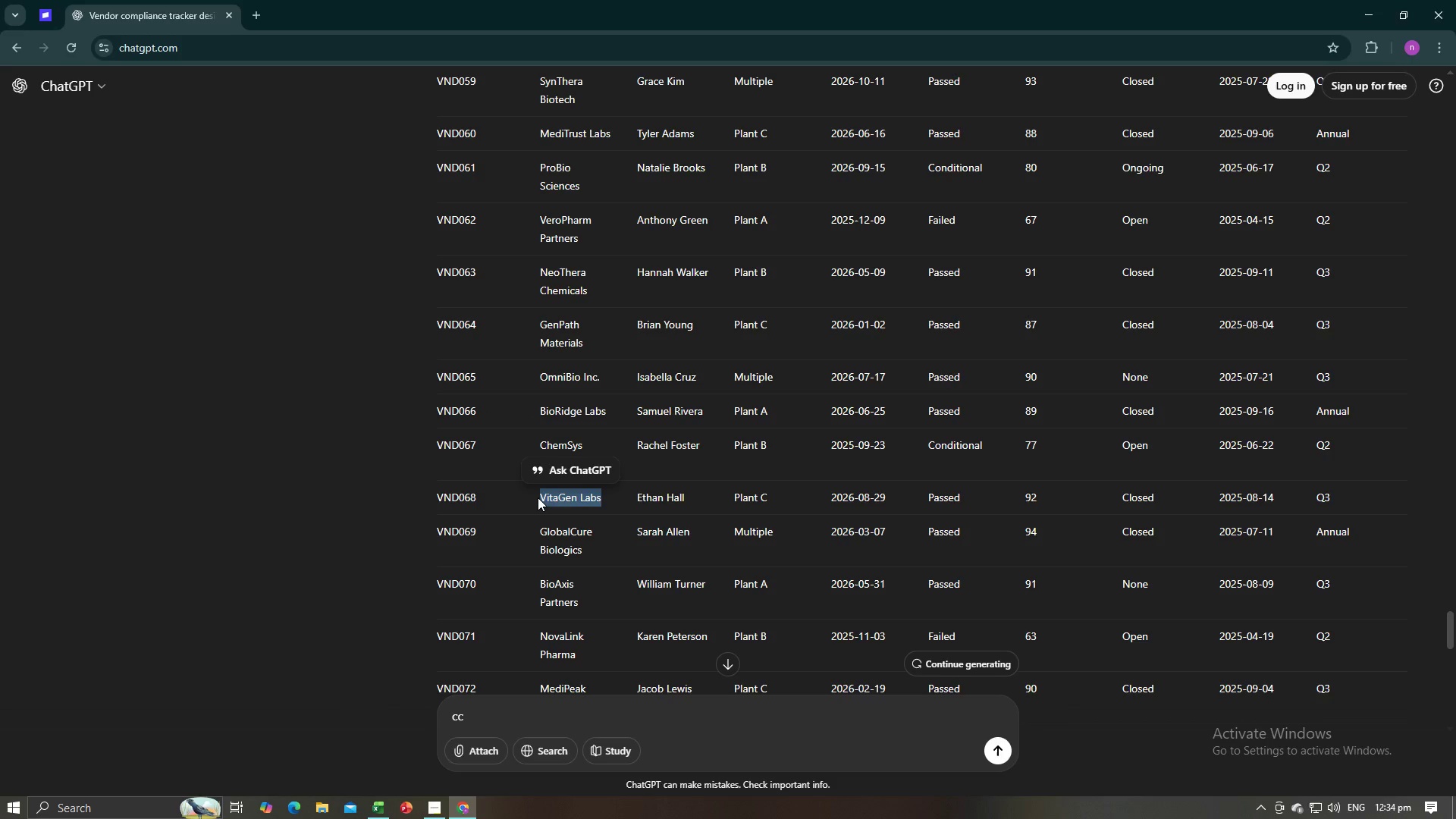 
key(Control+C)
 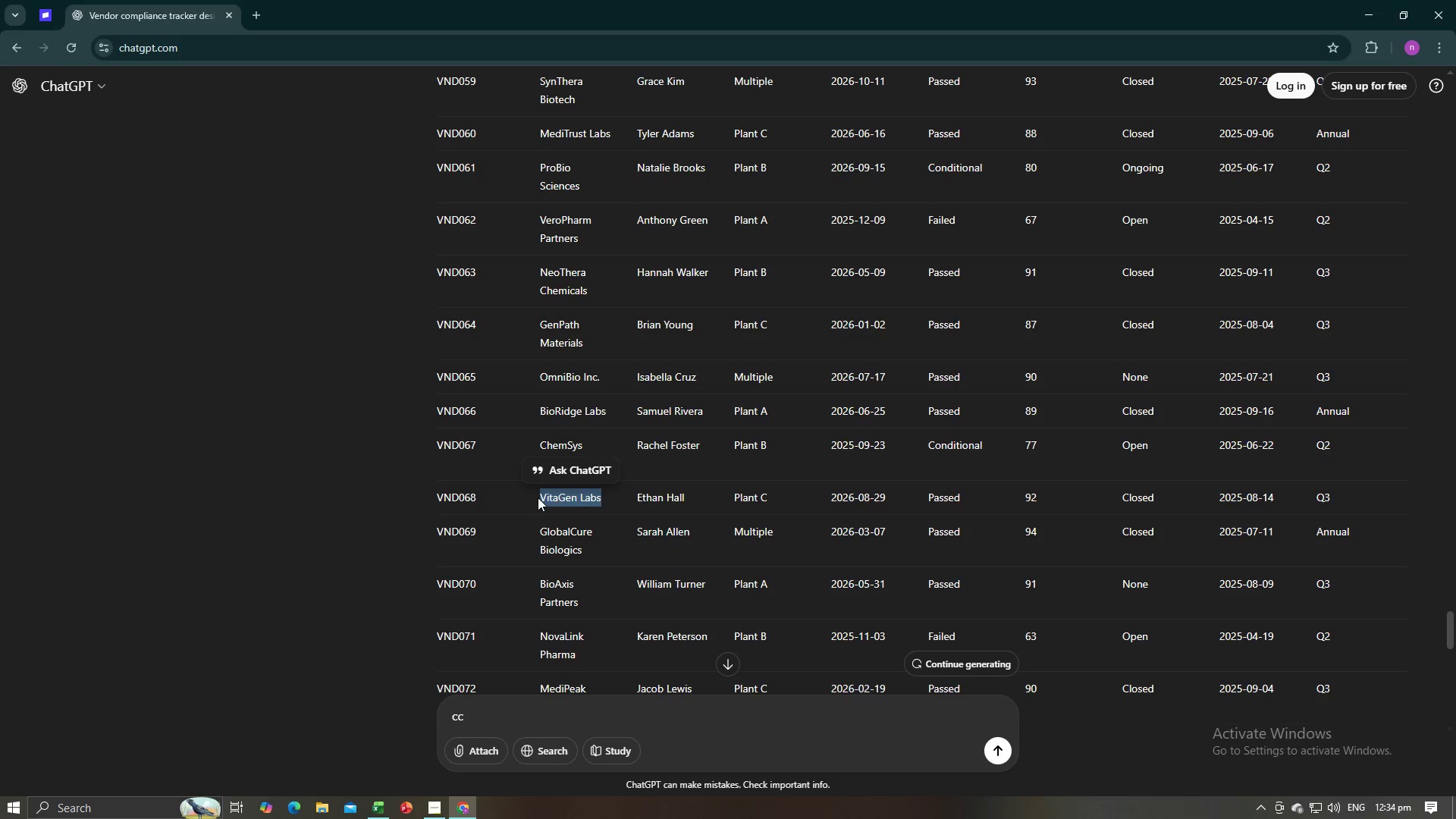 
key(Control+C)
 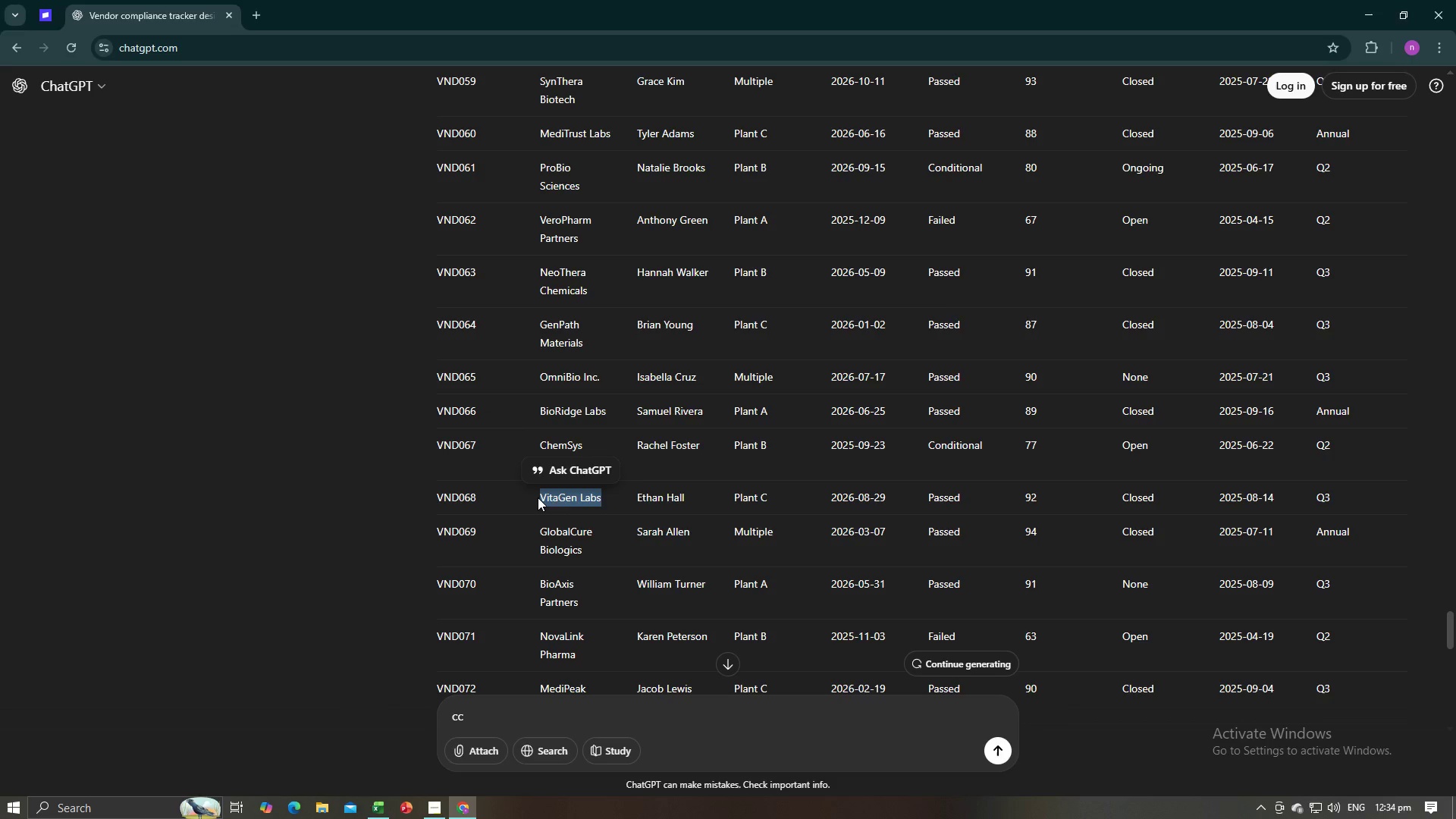 
key(Alt+AltLeft)
 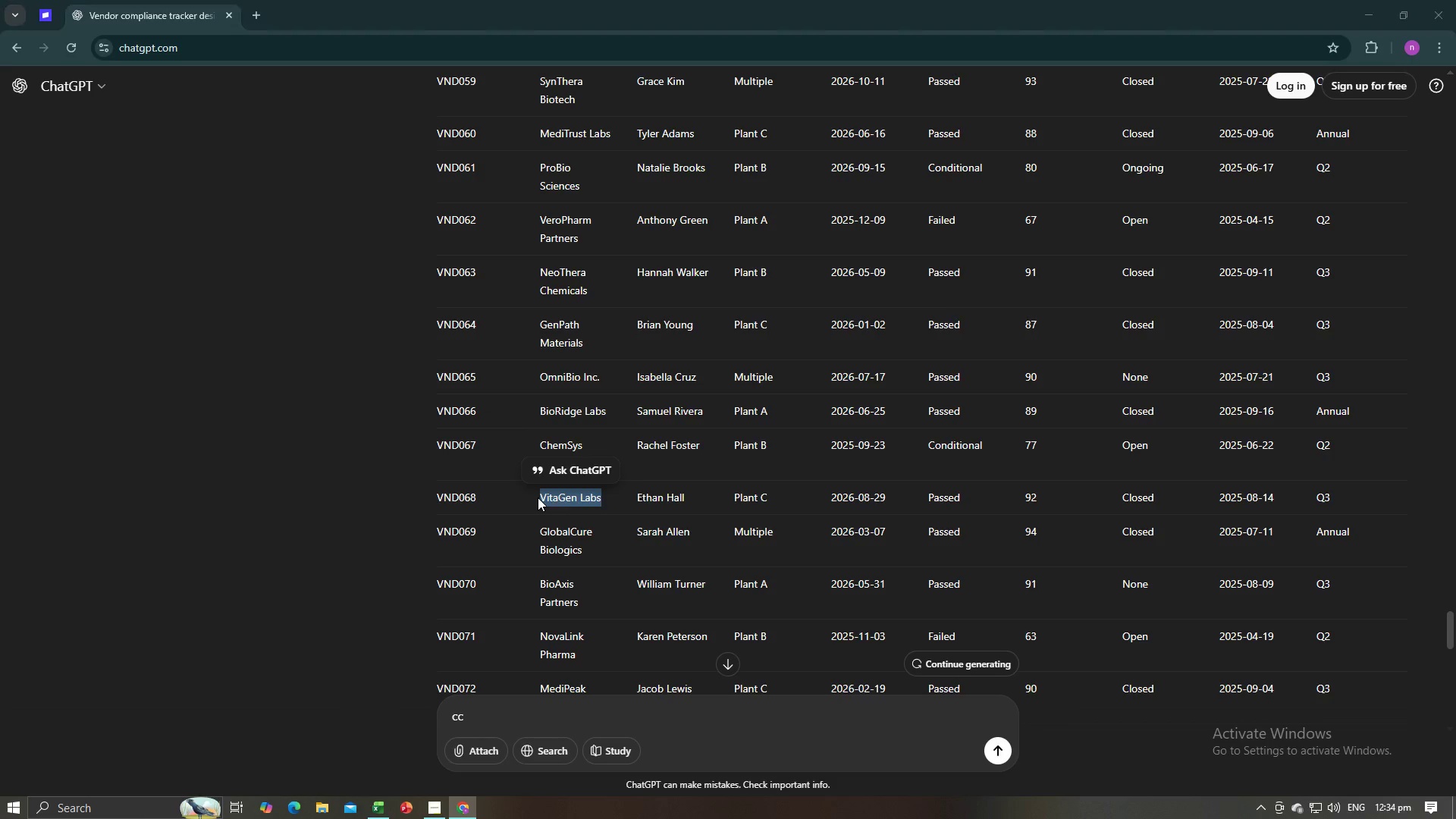 
key(Alt+Tab)
 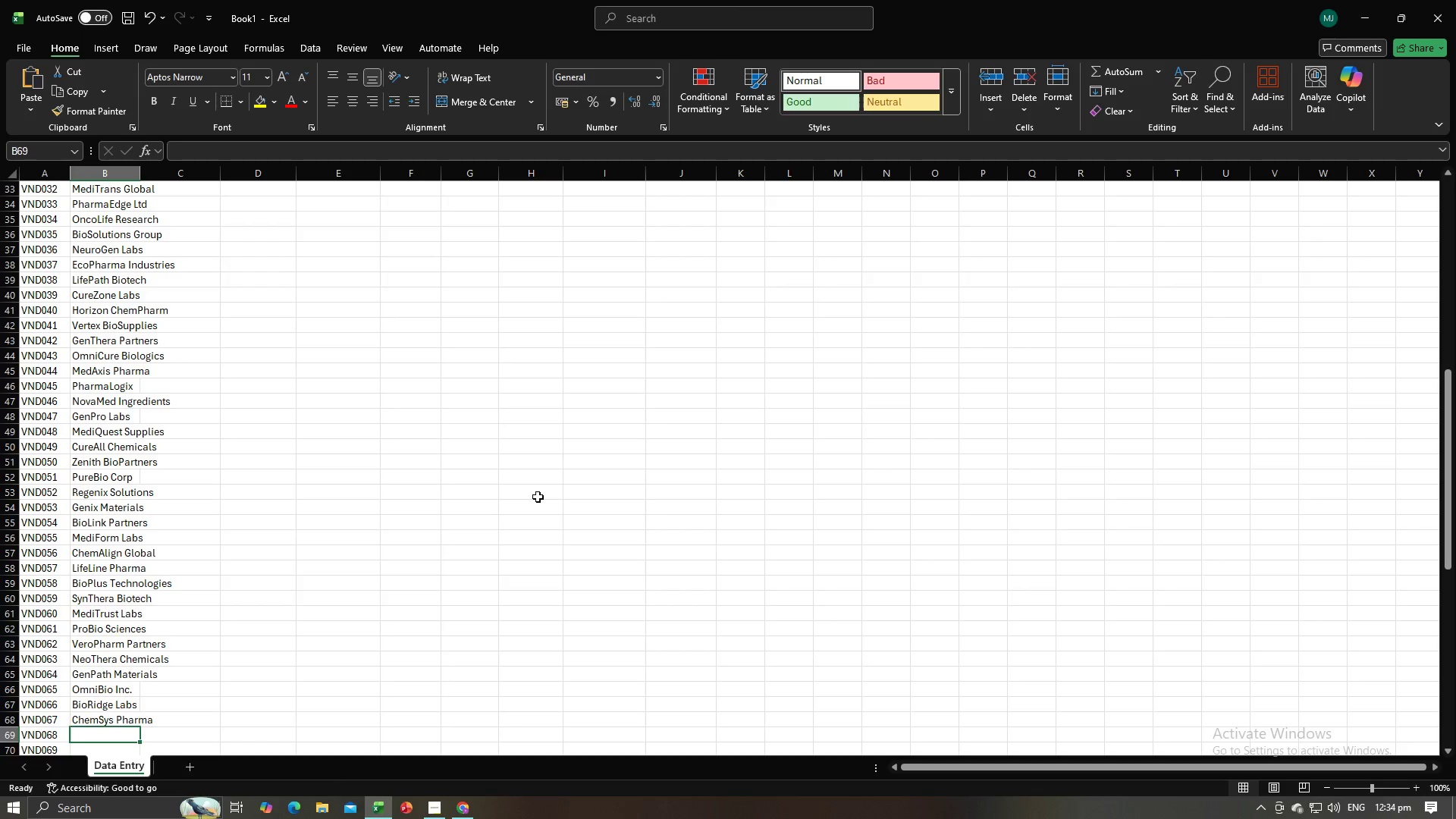 
key(Control+V)
 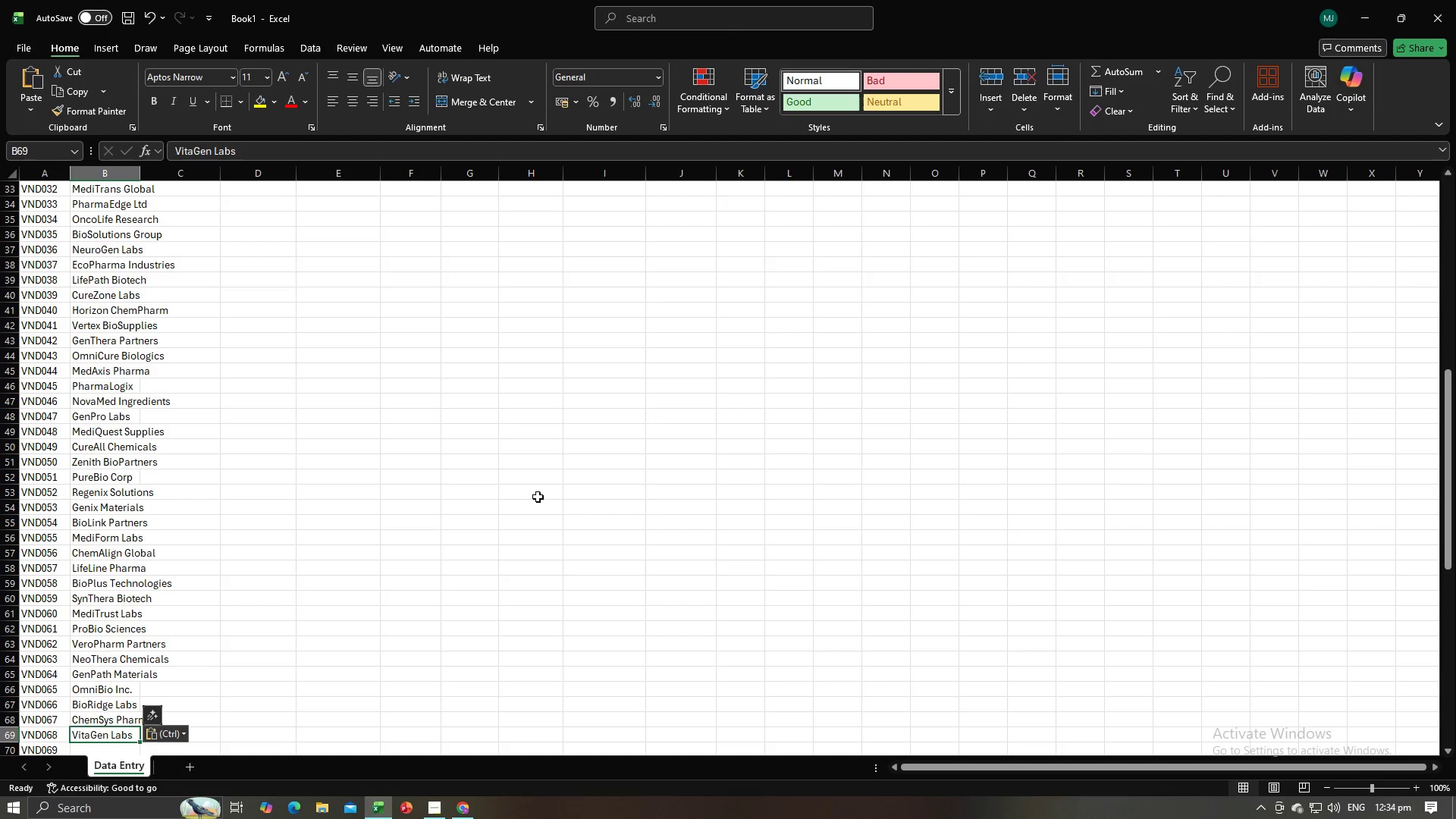 
key(NumpadEnter)
 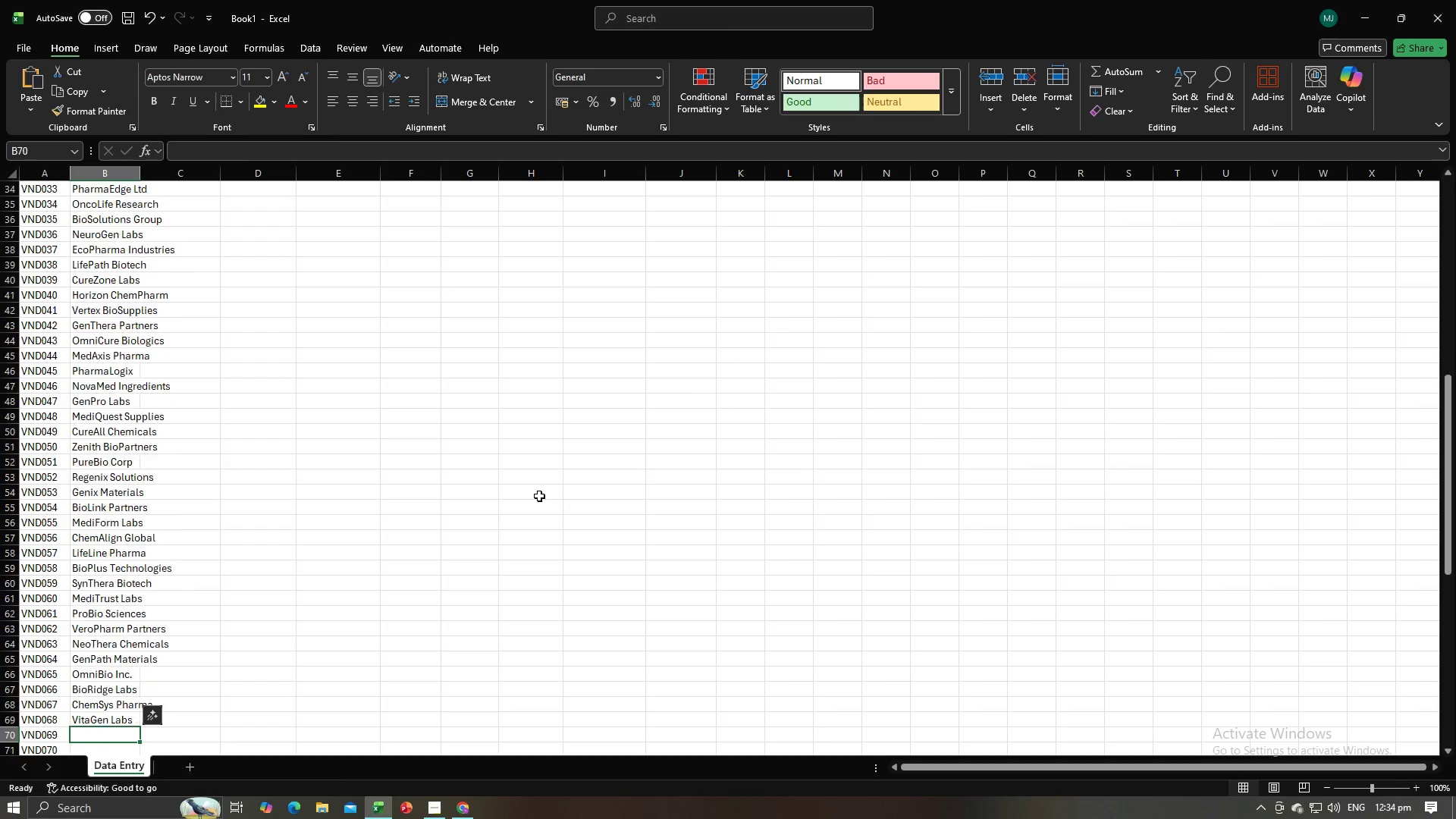 
key(Alt+AltLeft)
 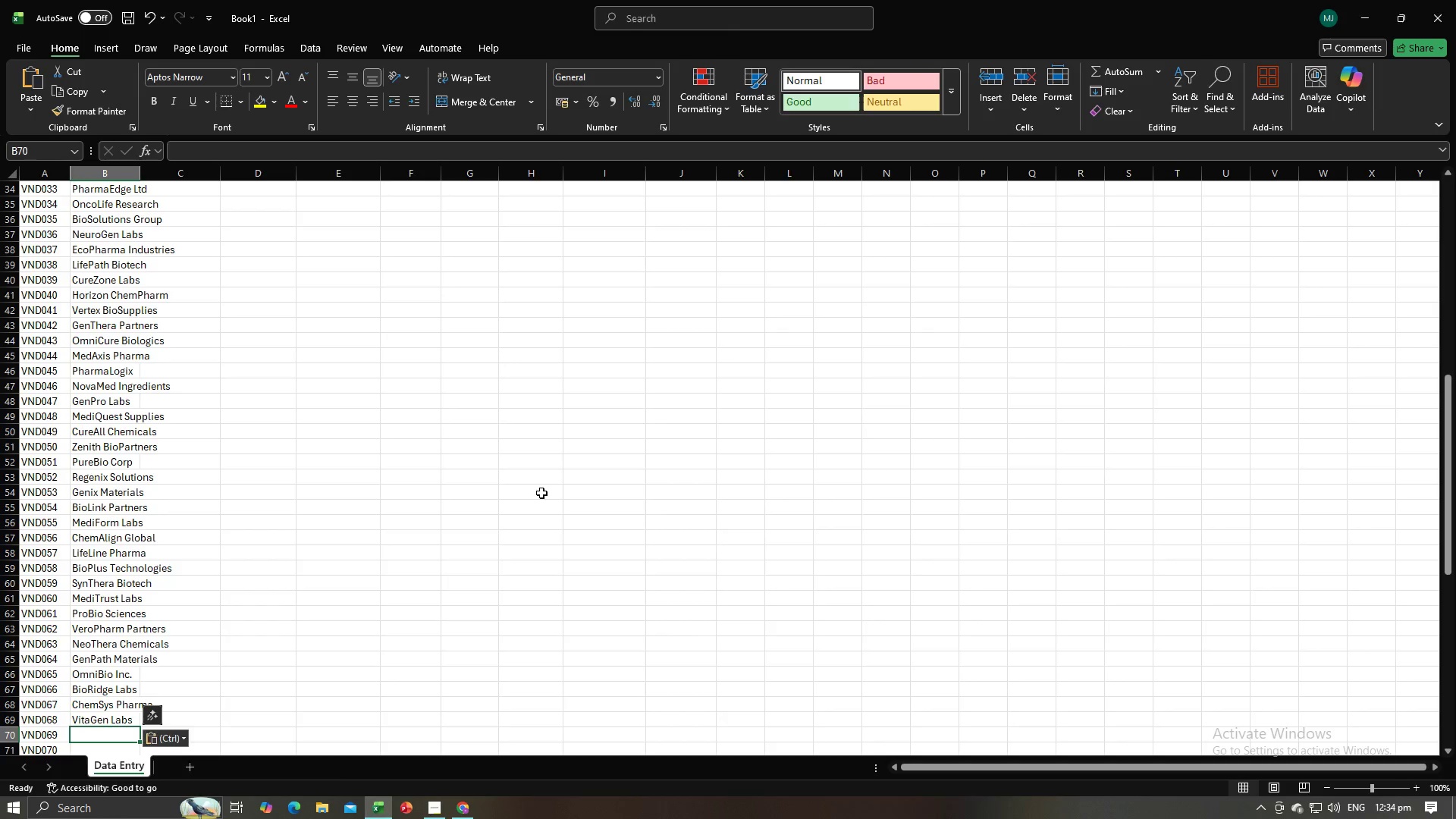 
key(Tab)
 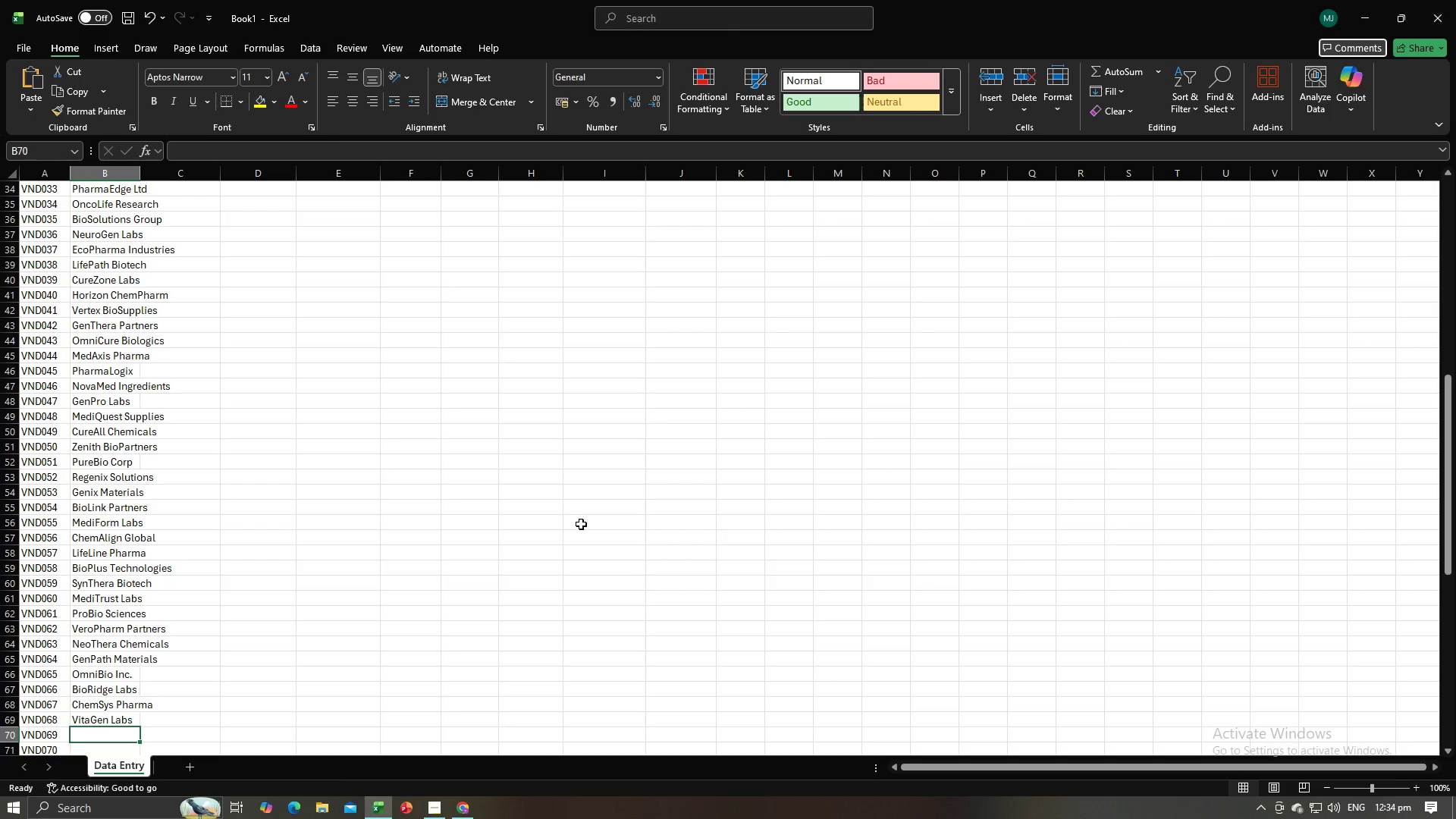 
key(Alt+AltLeft)
 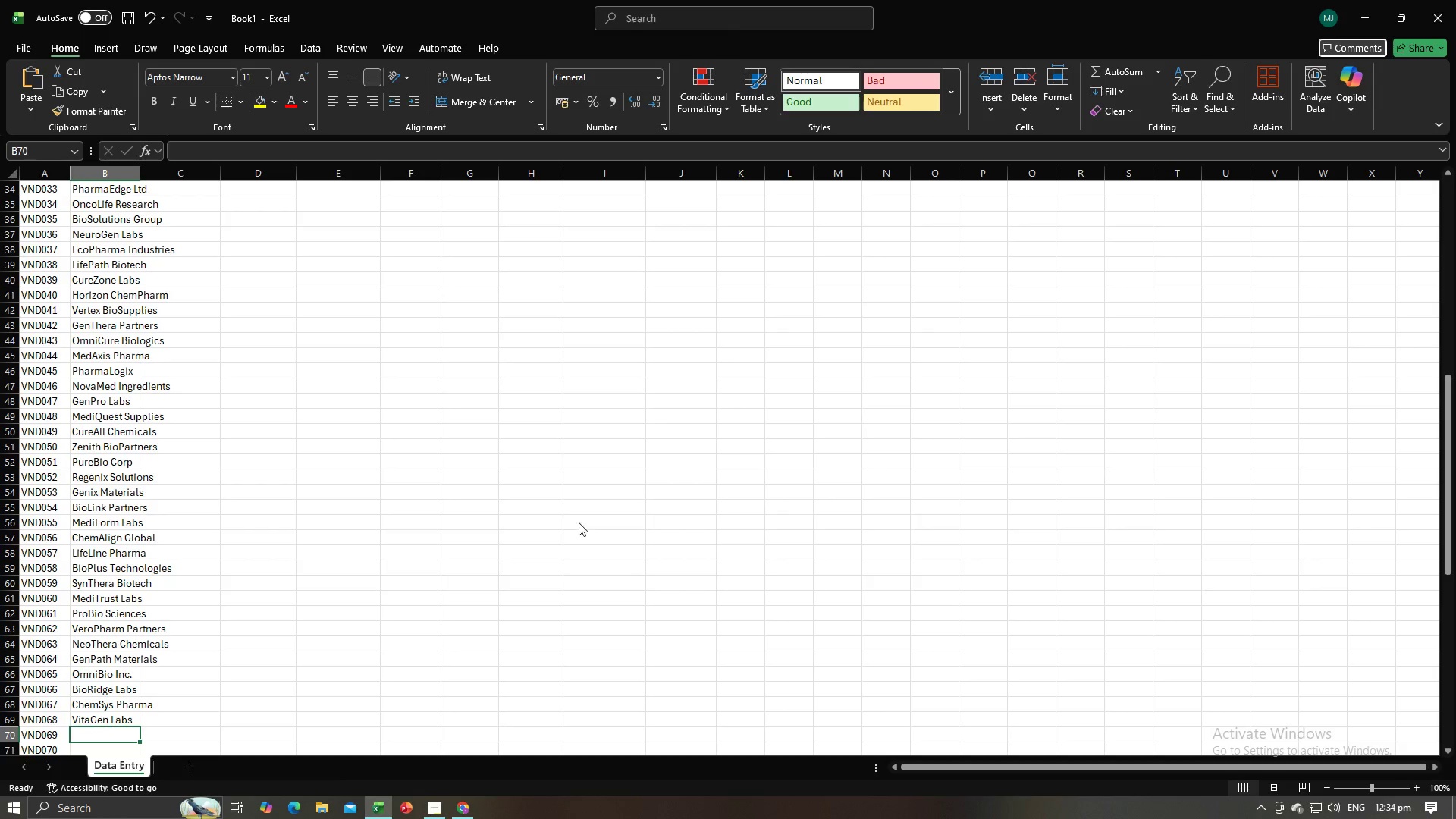 
key(Alt+Tab)
 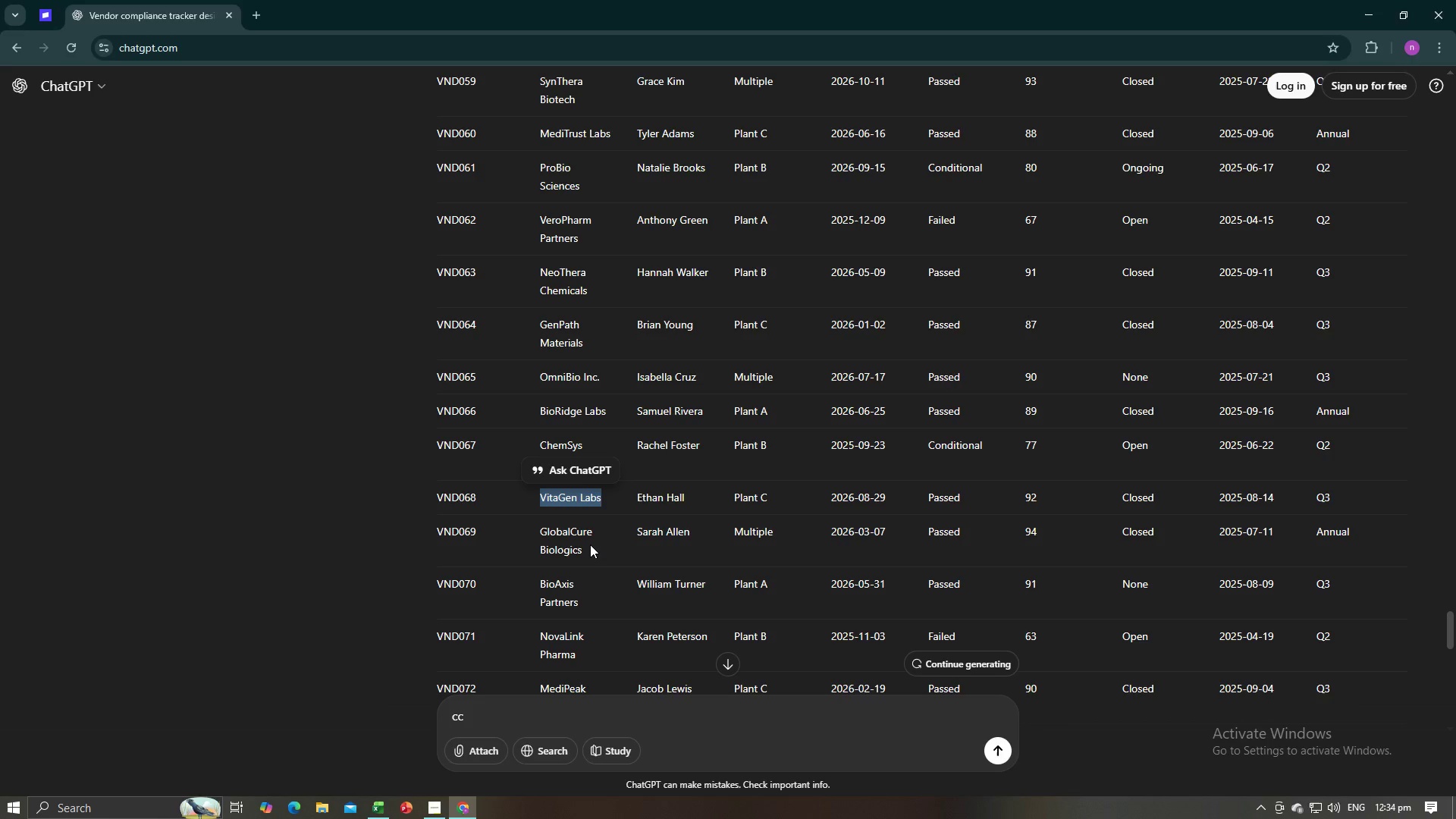 
left_click_drag(start_coordinate=[585, 547], to_coordinate=[542, 533])
 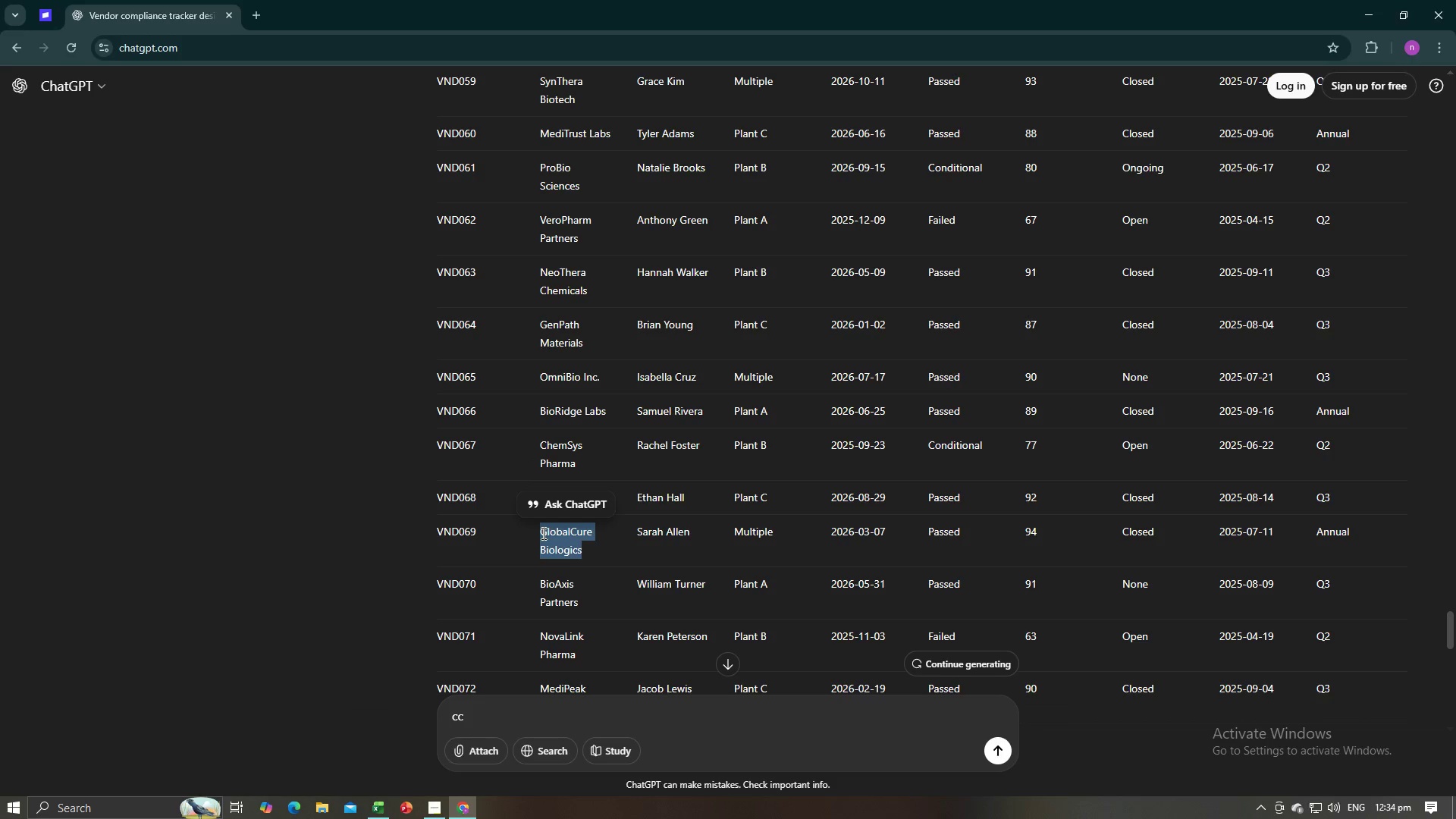 
key(Control+C)
 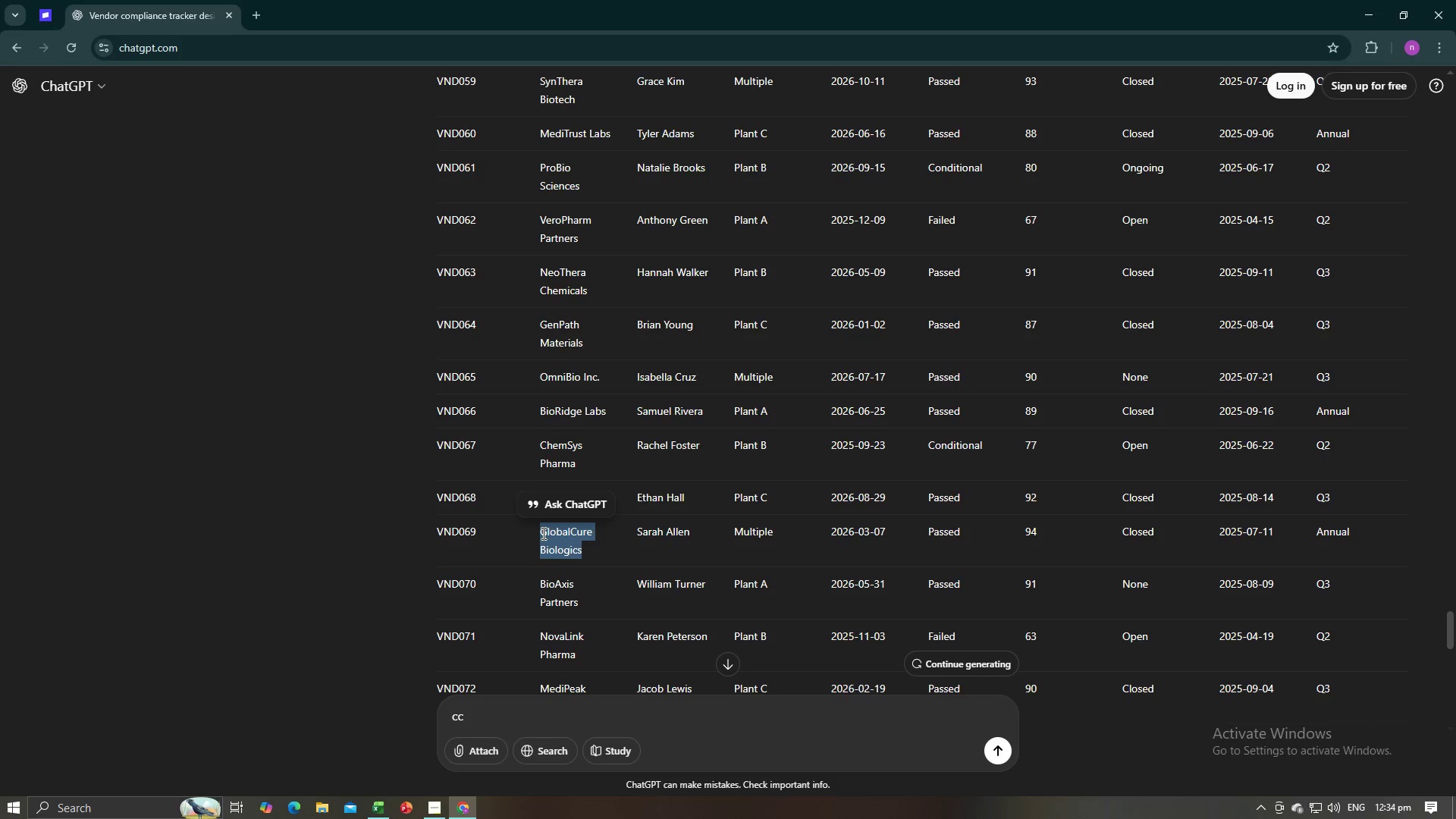 
key(Control+C)
 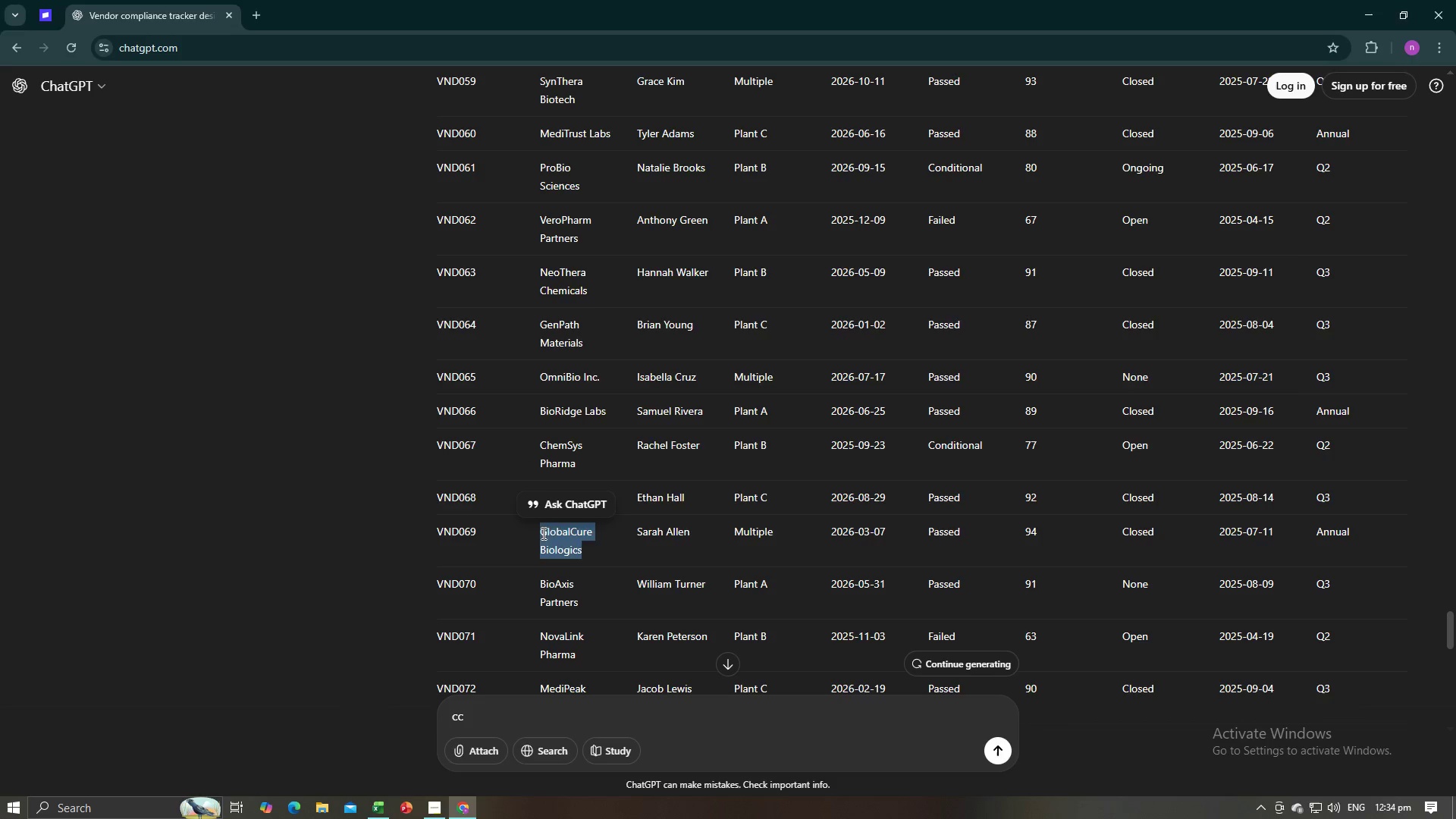 
key(Alt+AltLeft)
 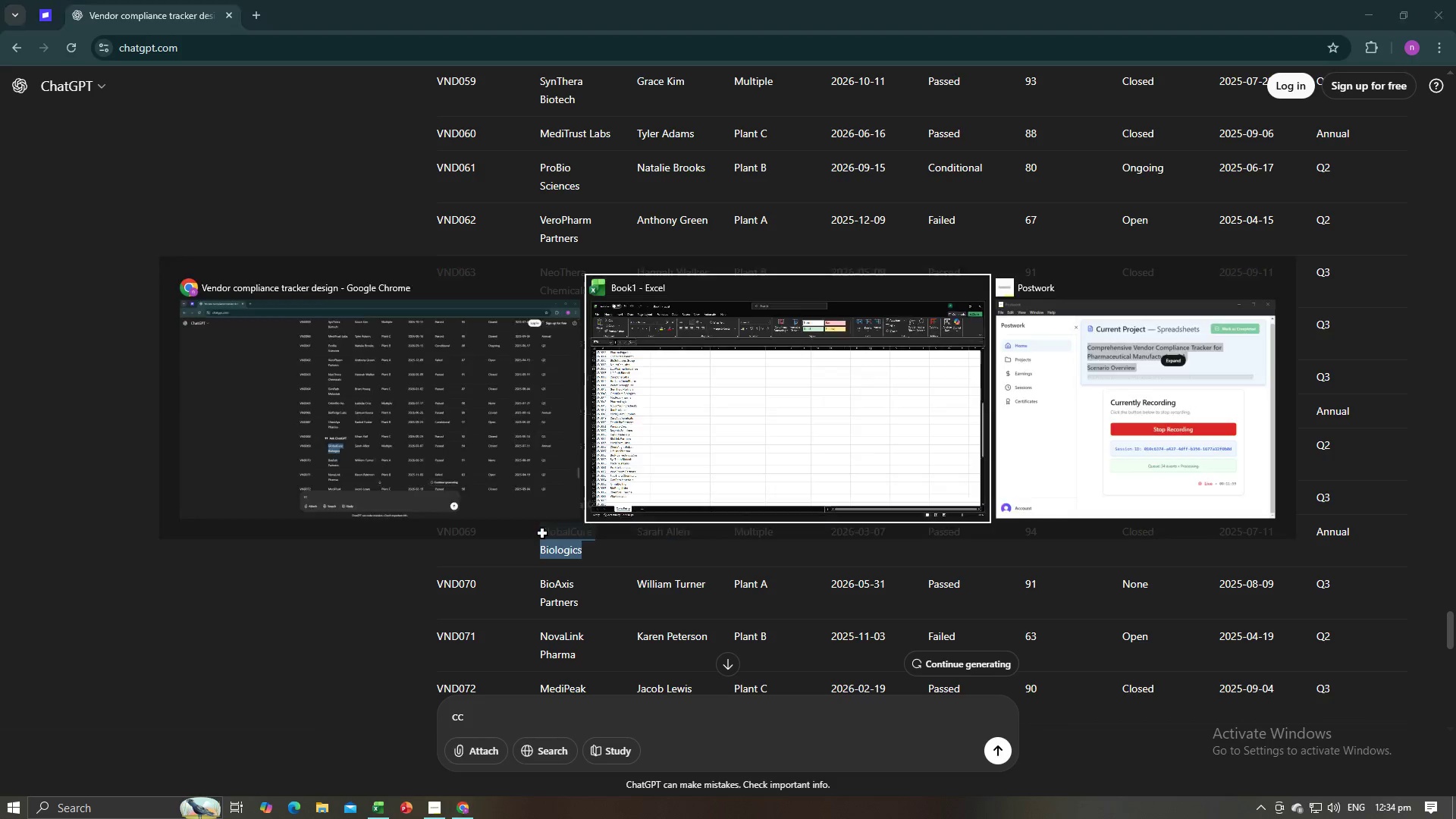 
key(Alt+Tab)
 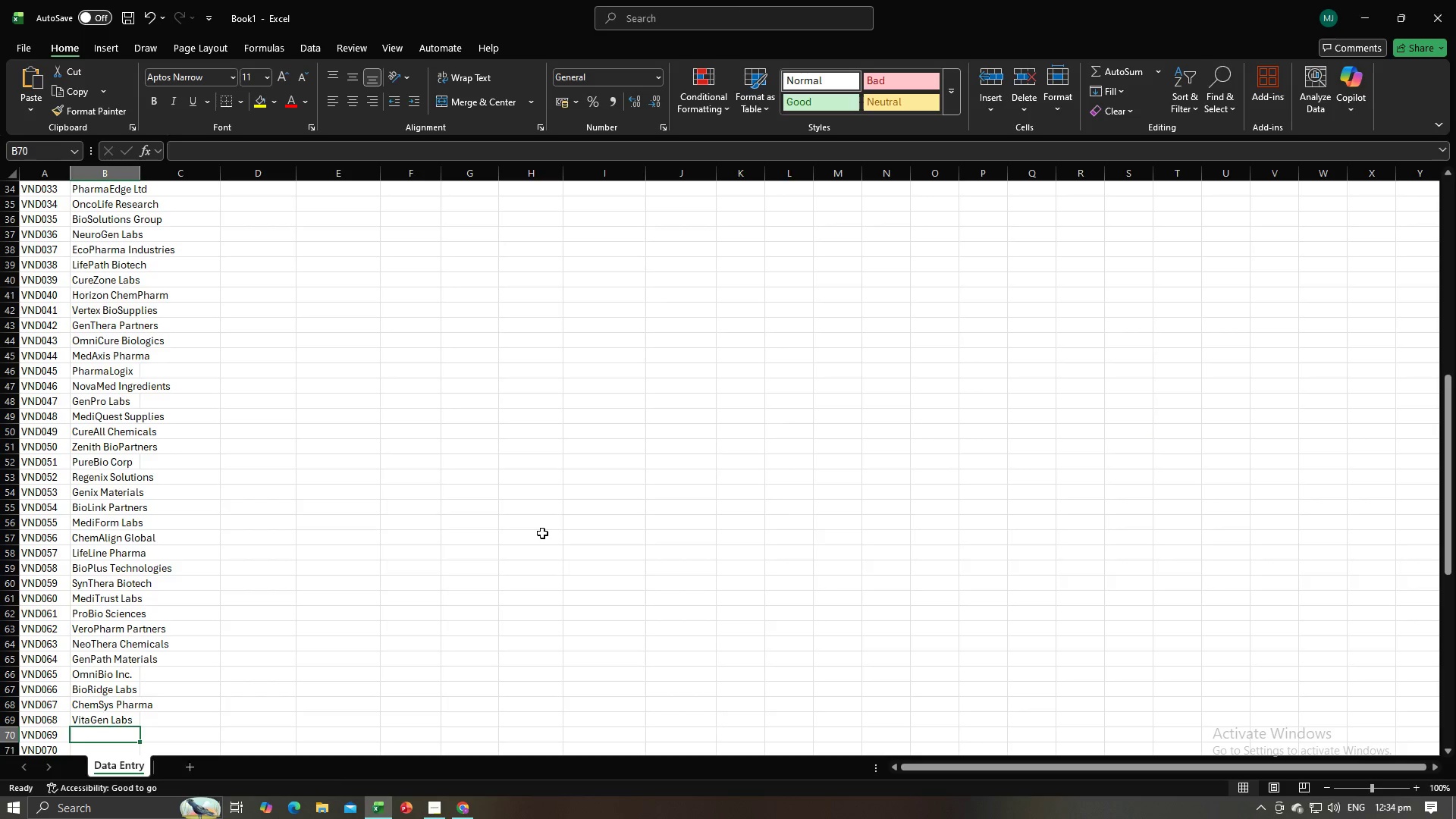 
key(Control+ControlLeft)
 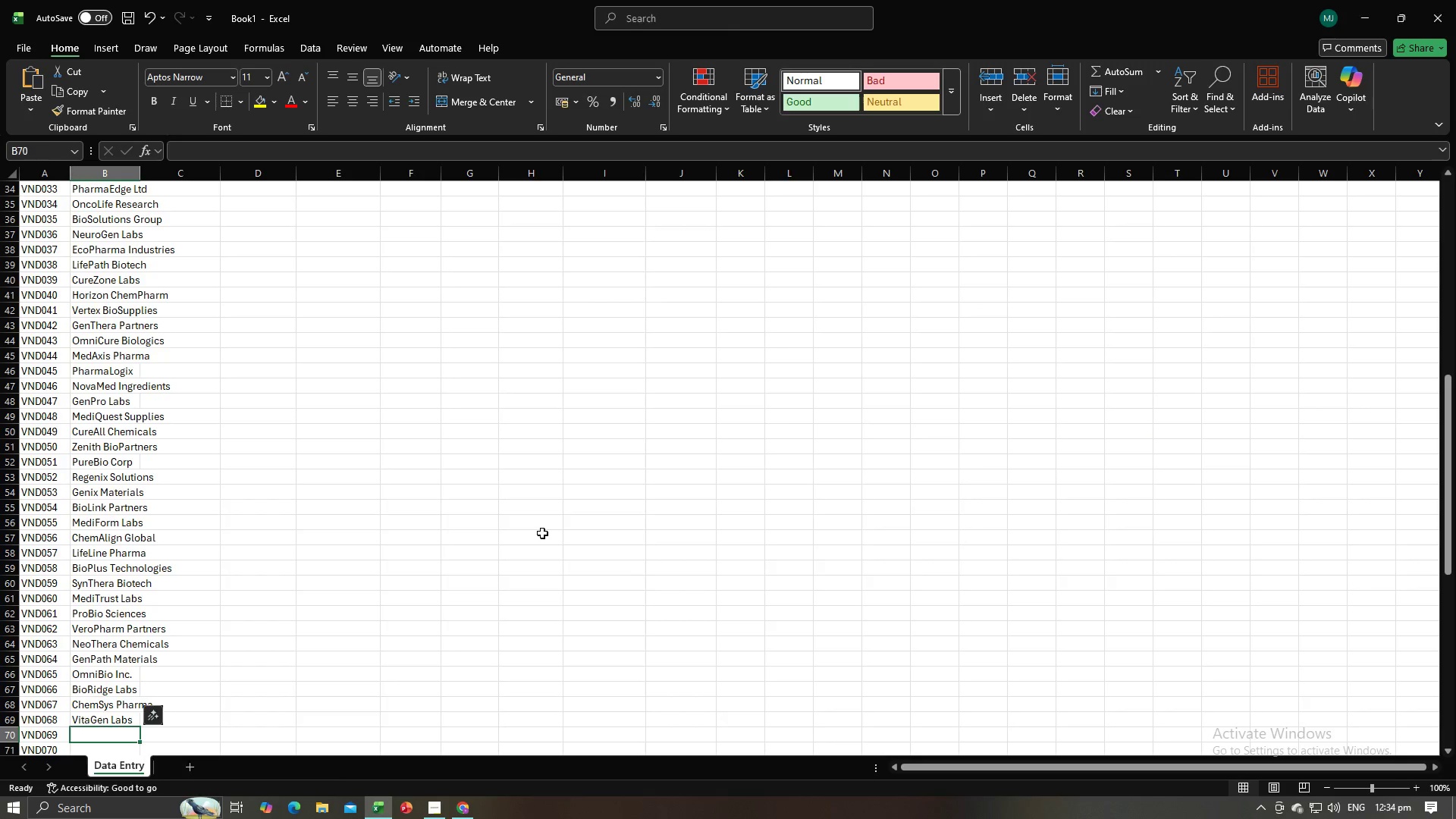 
key(Control+V)
 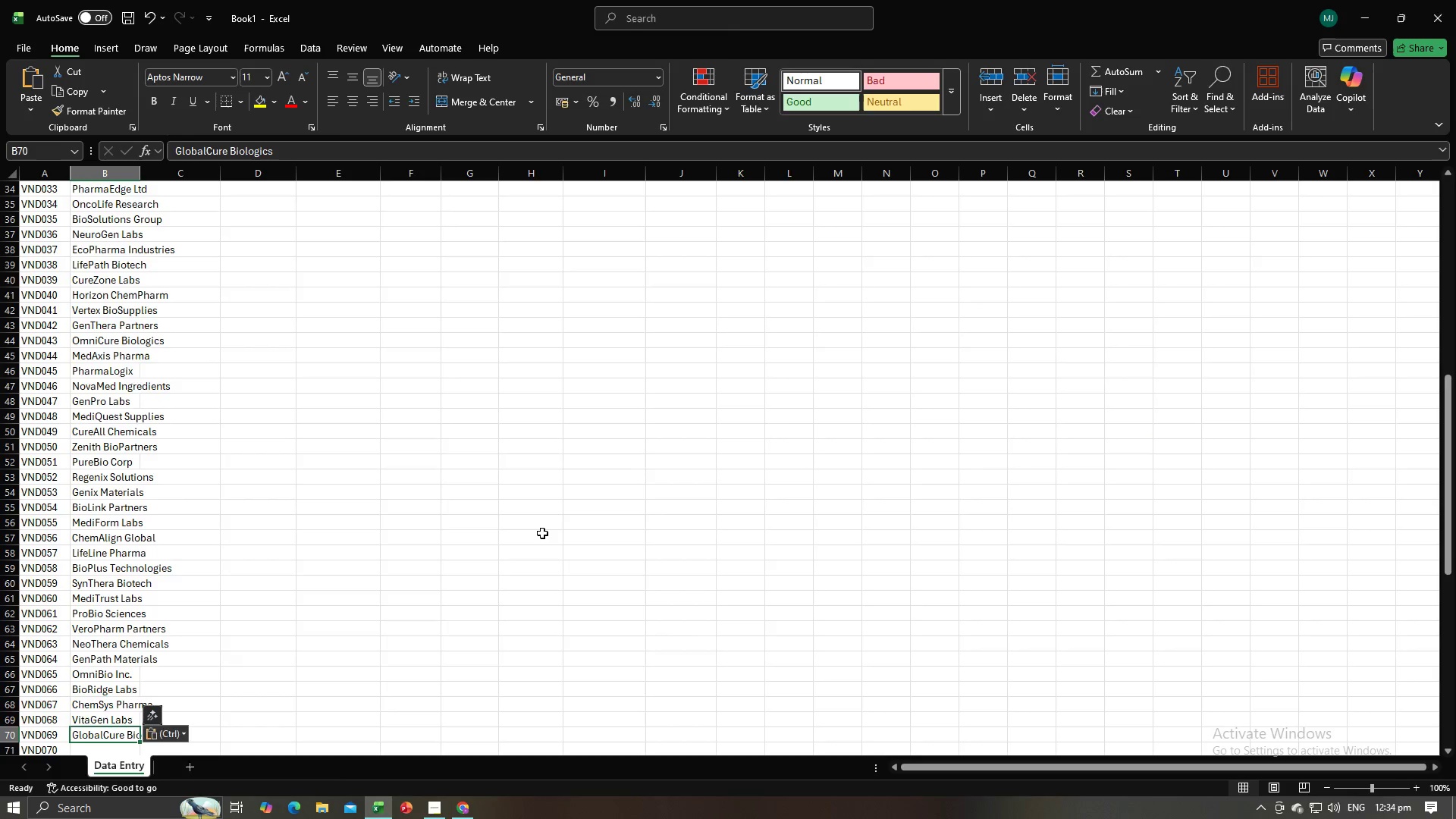 
key(NumpadEnter)
 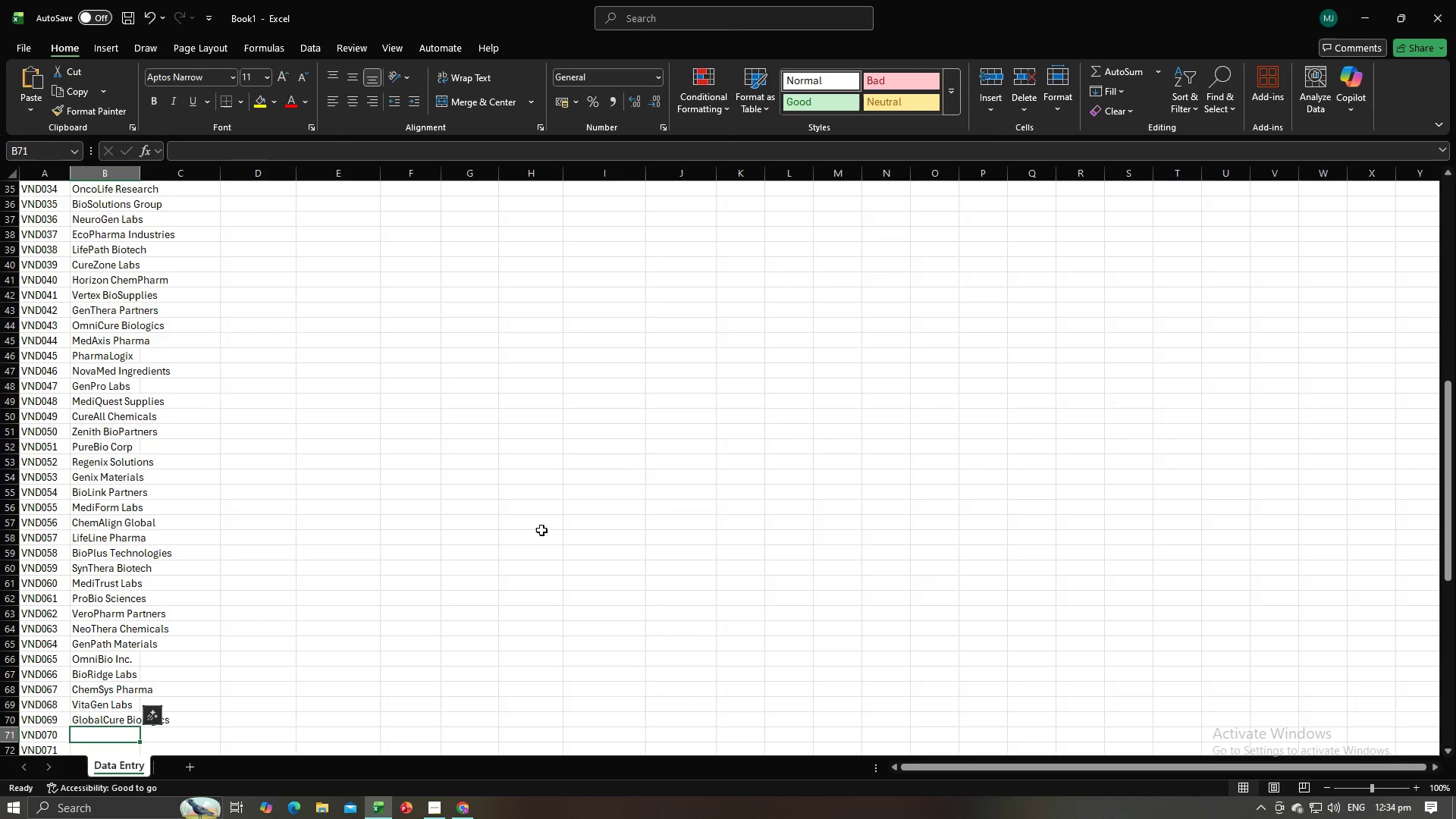 
key(Alt+AltLeft)
 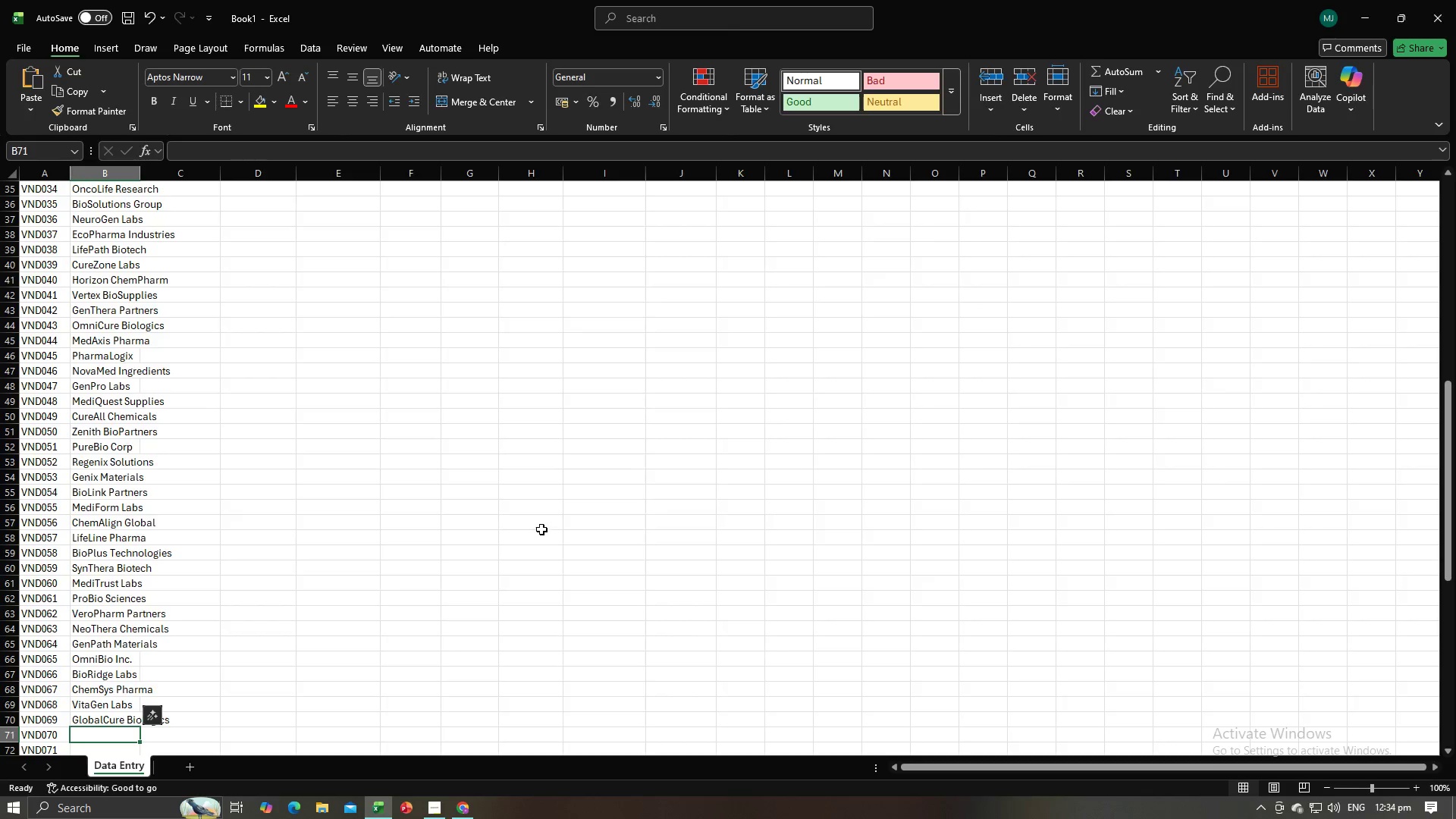 
key(Alt+Tab)
 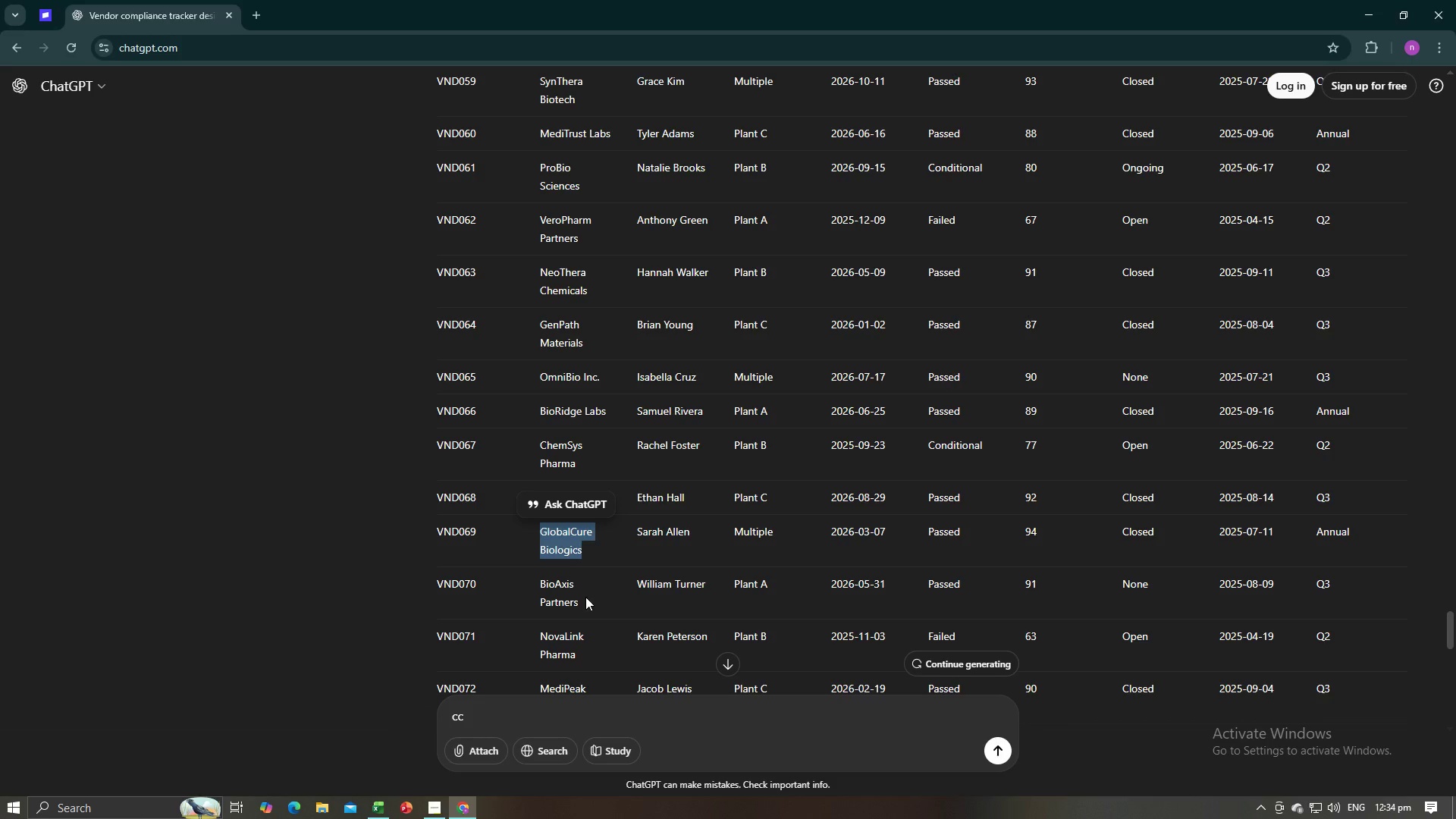 
left_click_drag(start_coordinate=[584, 598], to_coordinate=[540, 584])
 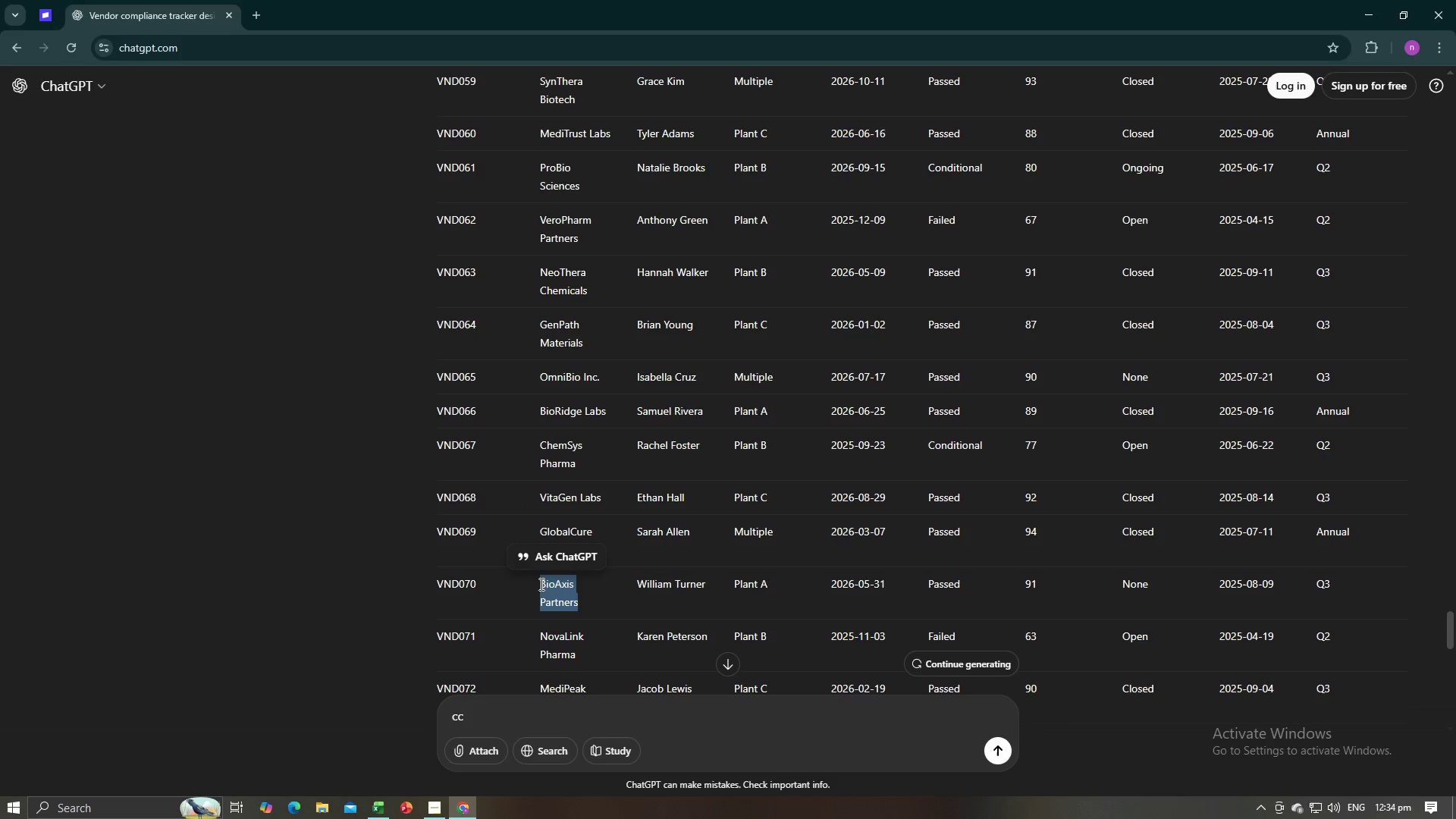 
key(Control+C)
 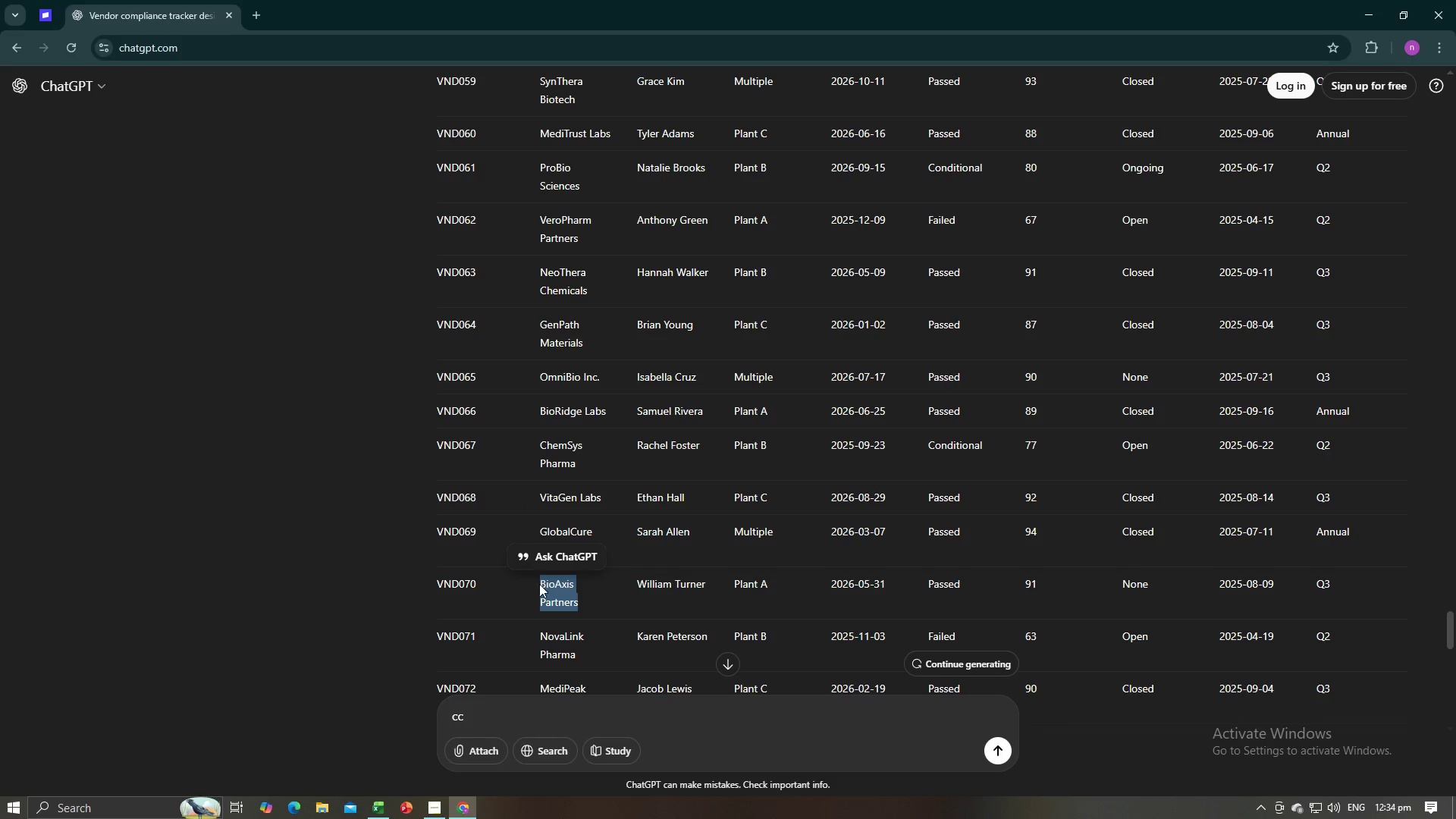 
key(Control+C)
 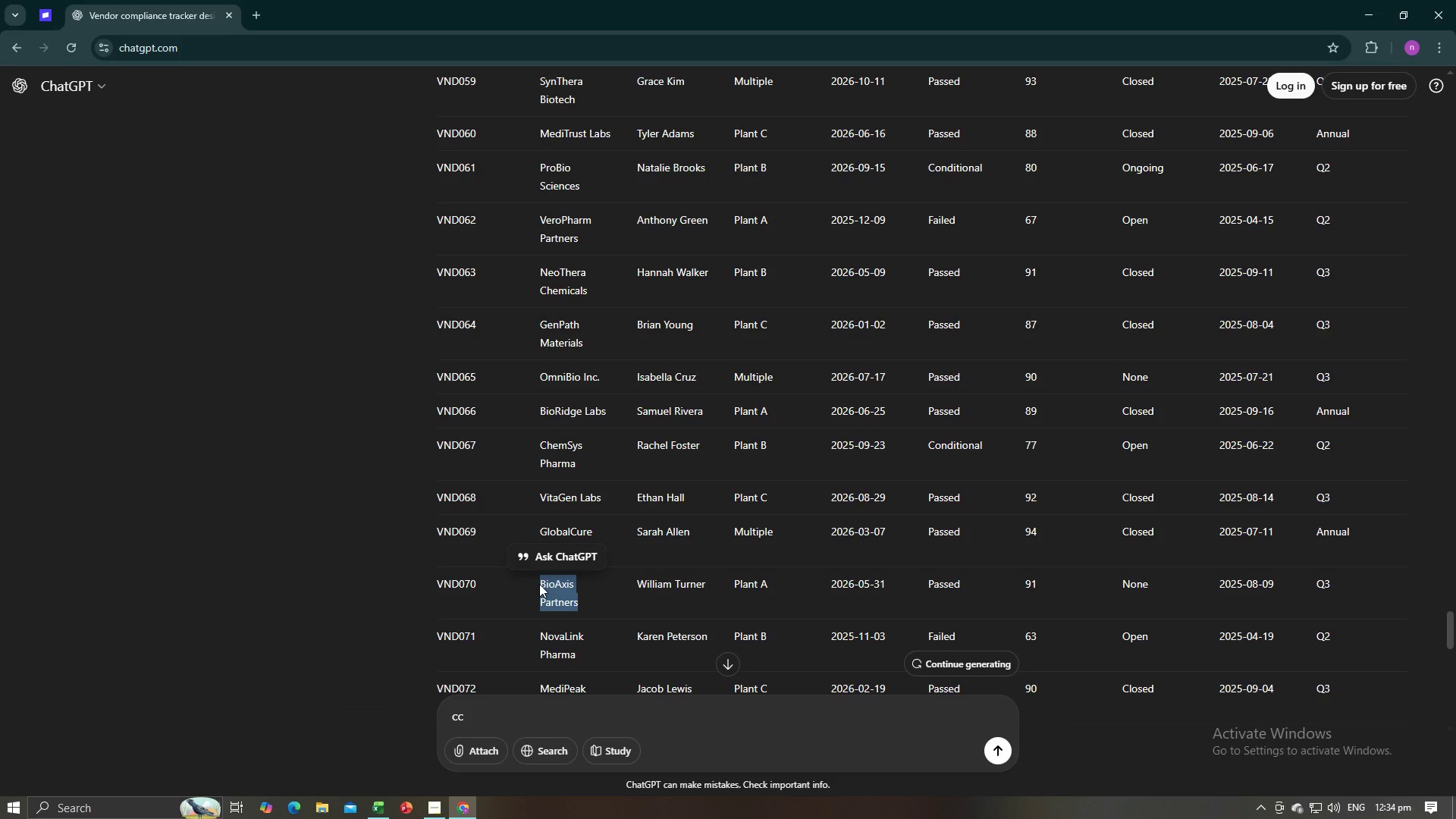 
key(Alt+AltLeft)
 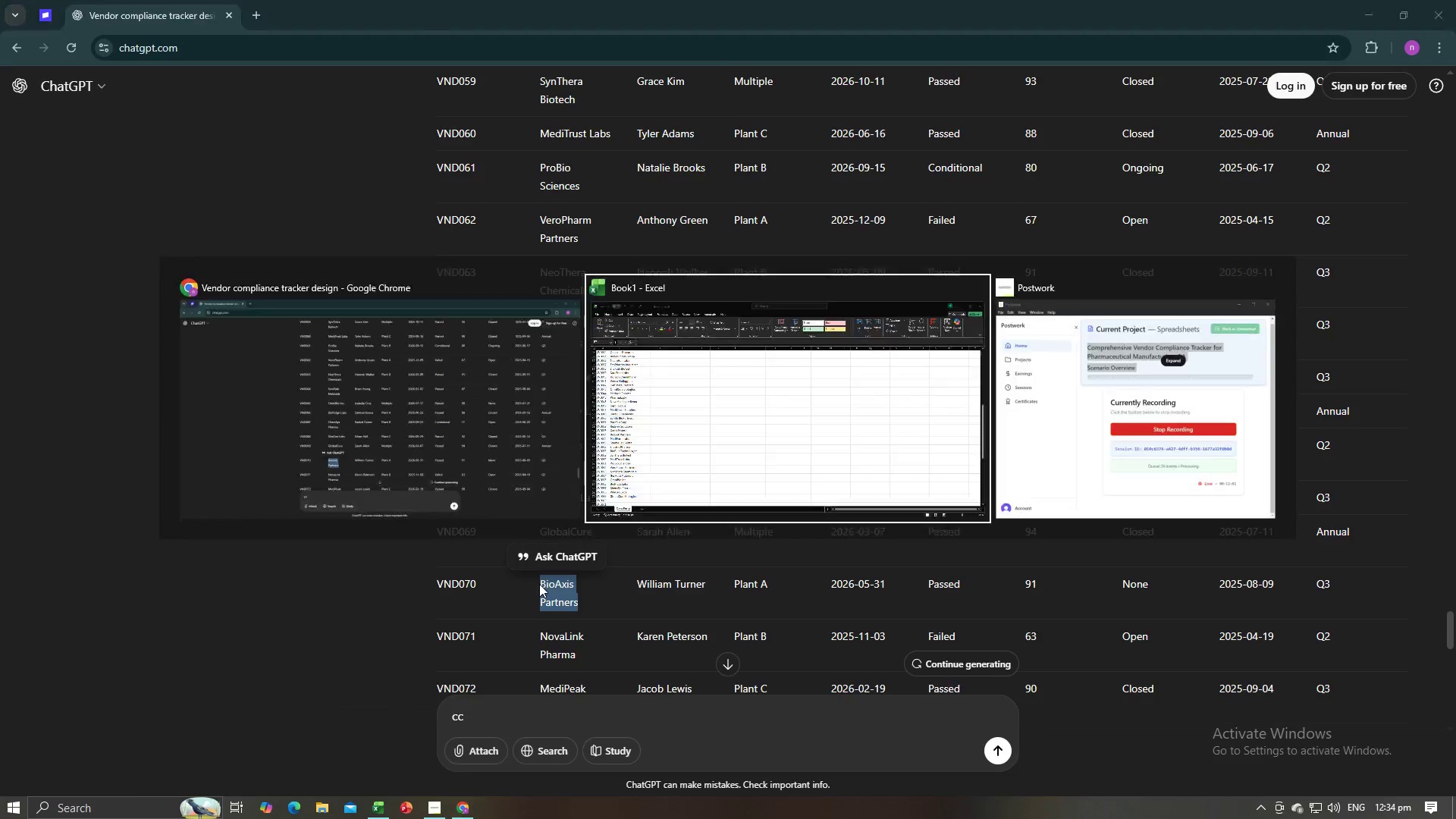 
key(Alt+Tab)
 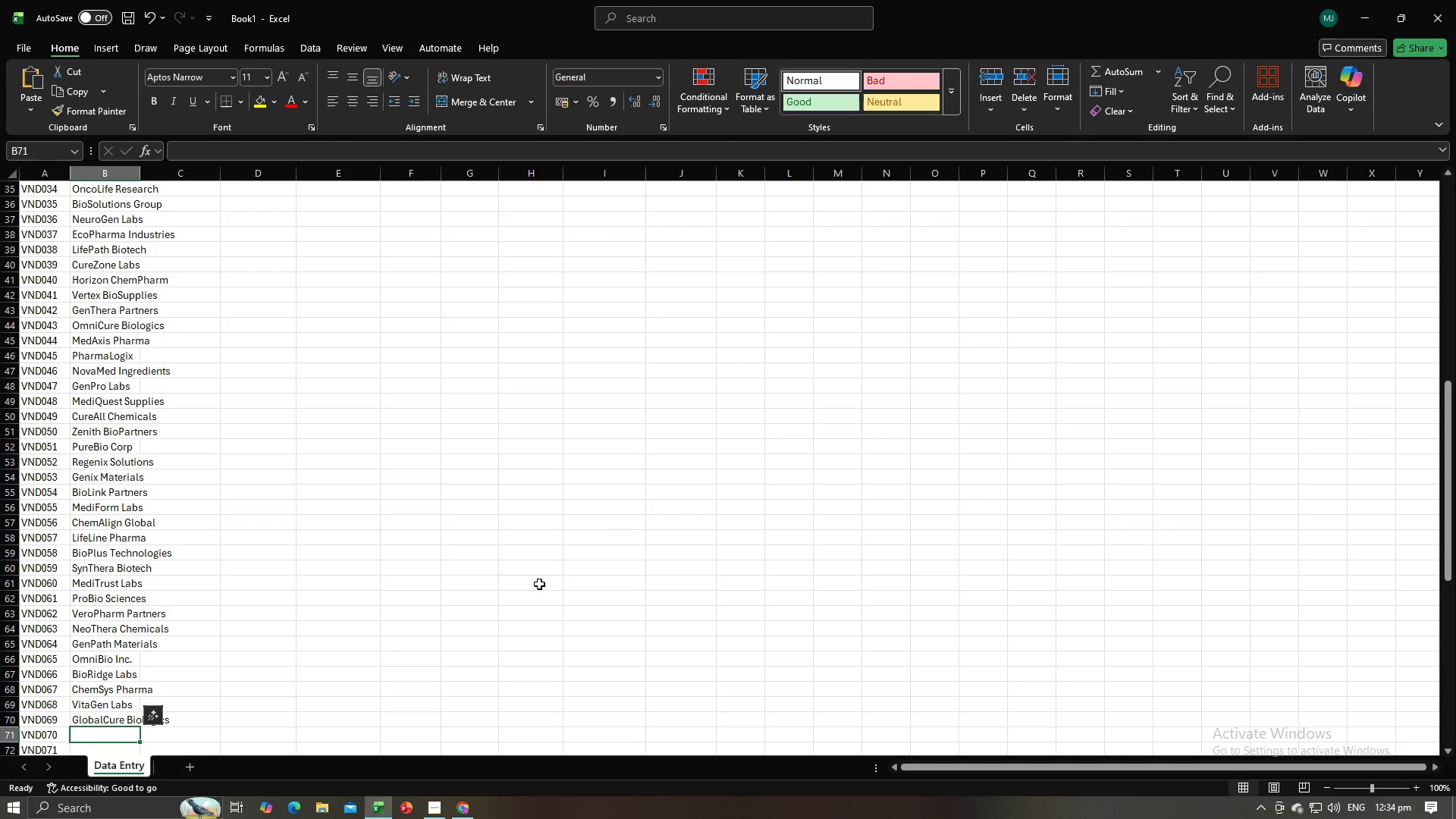 
key(Control+V)
 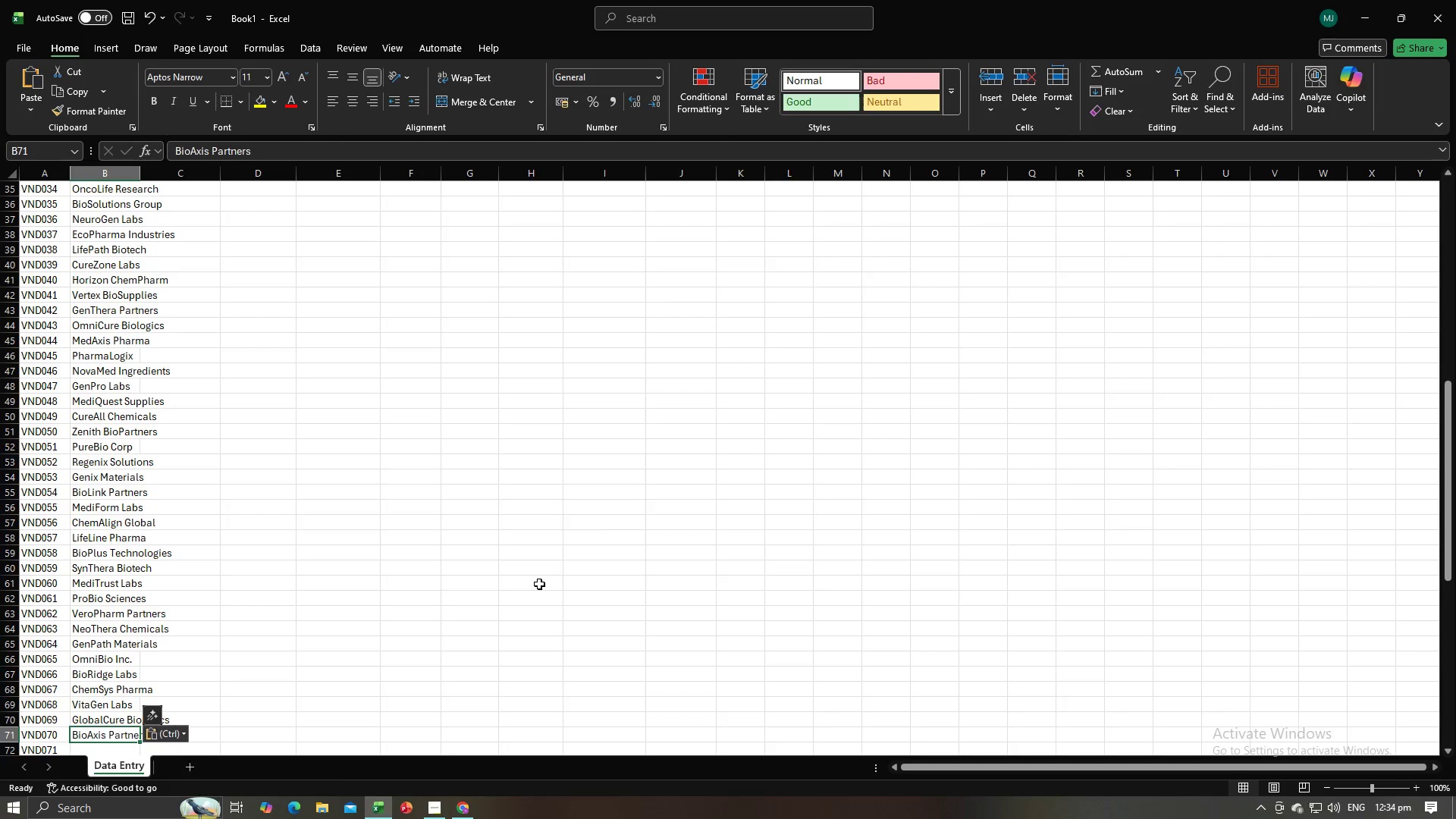 
key(NumpadEnter)
 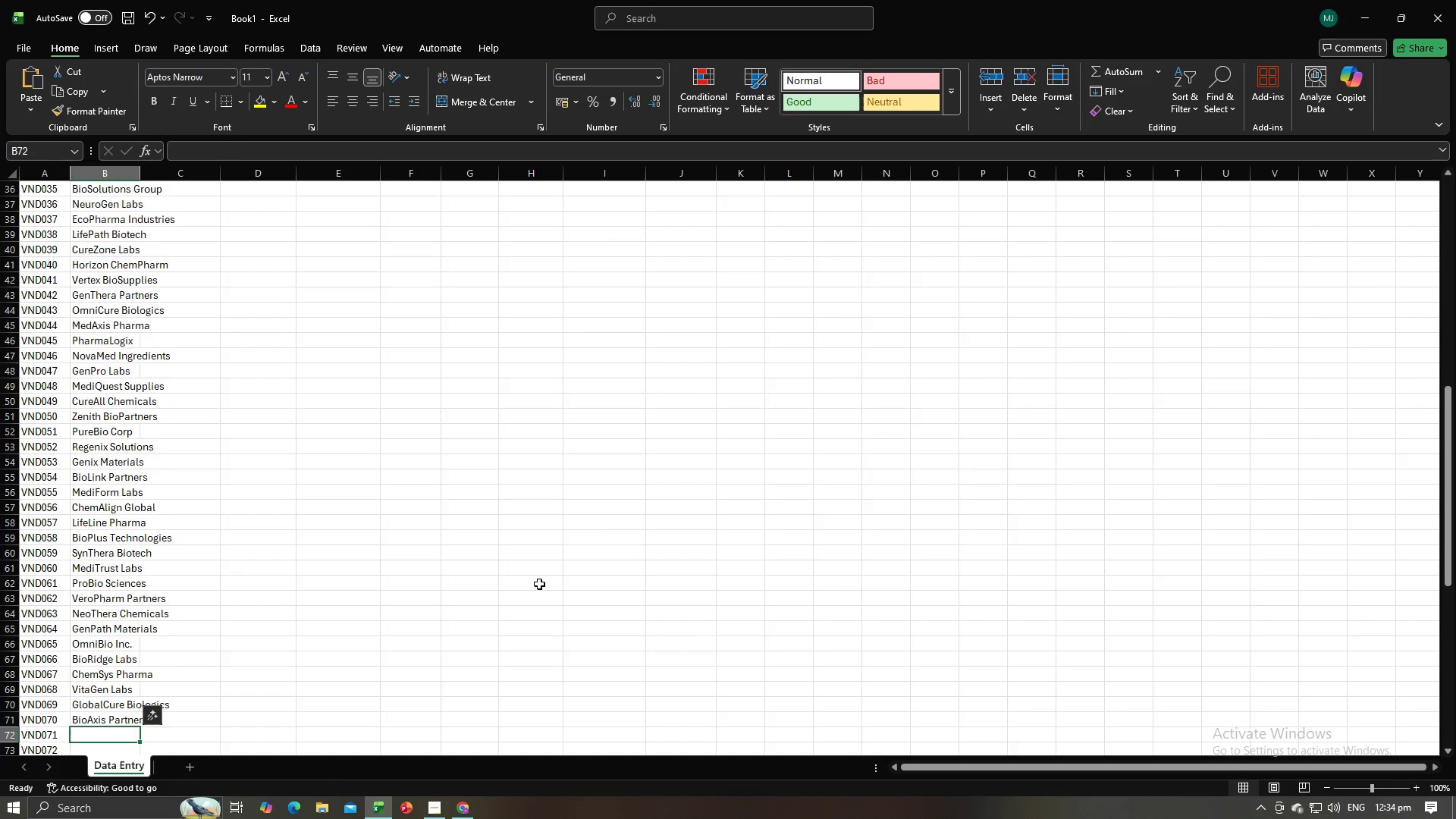 
key(Alt+AltLeft)
 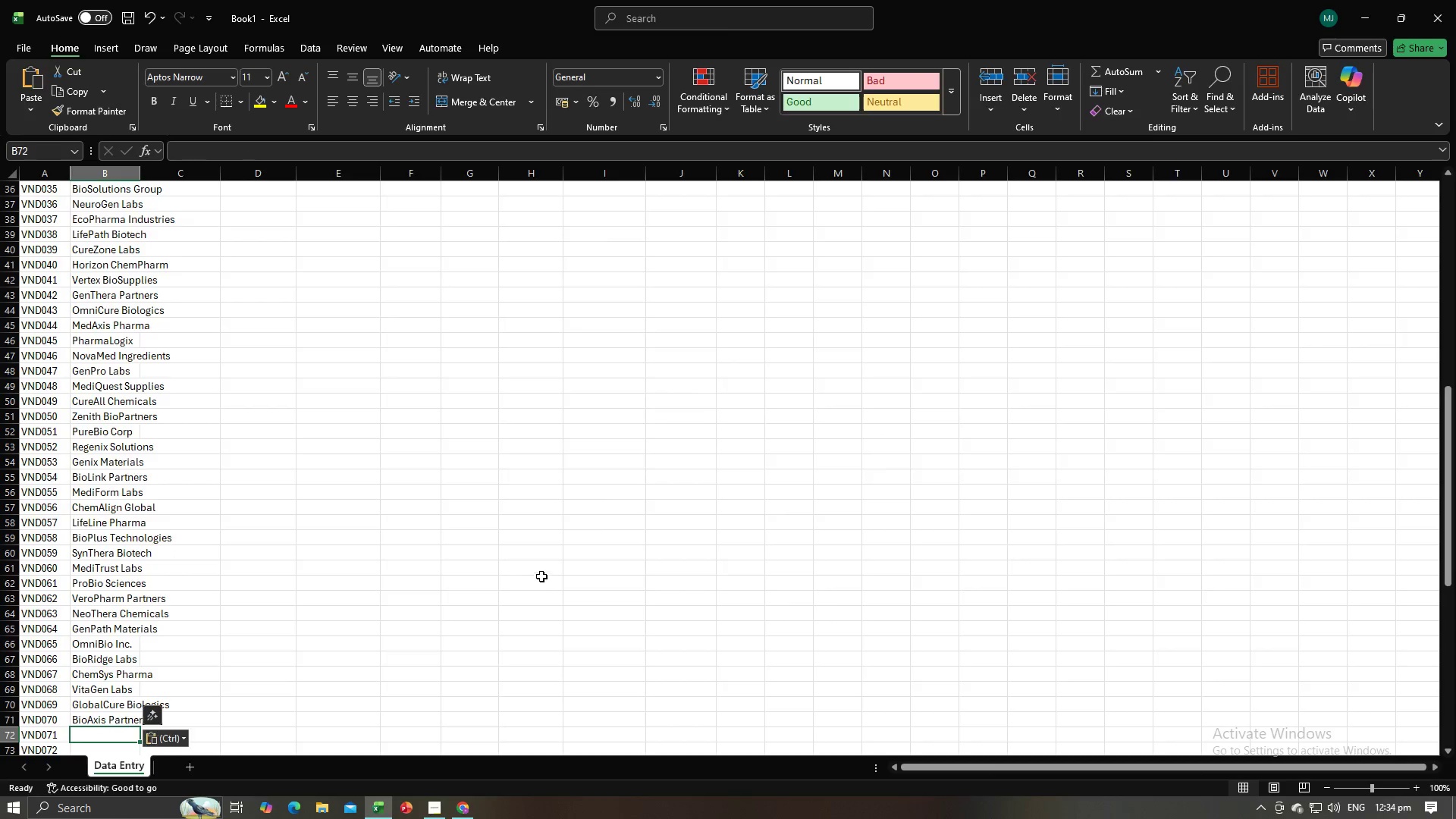 
key(Alt+Tab)
 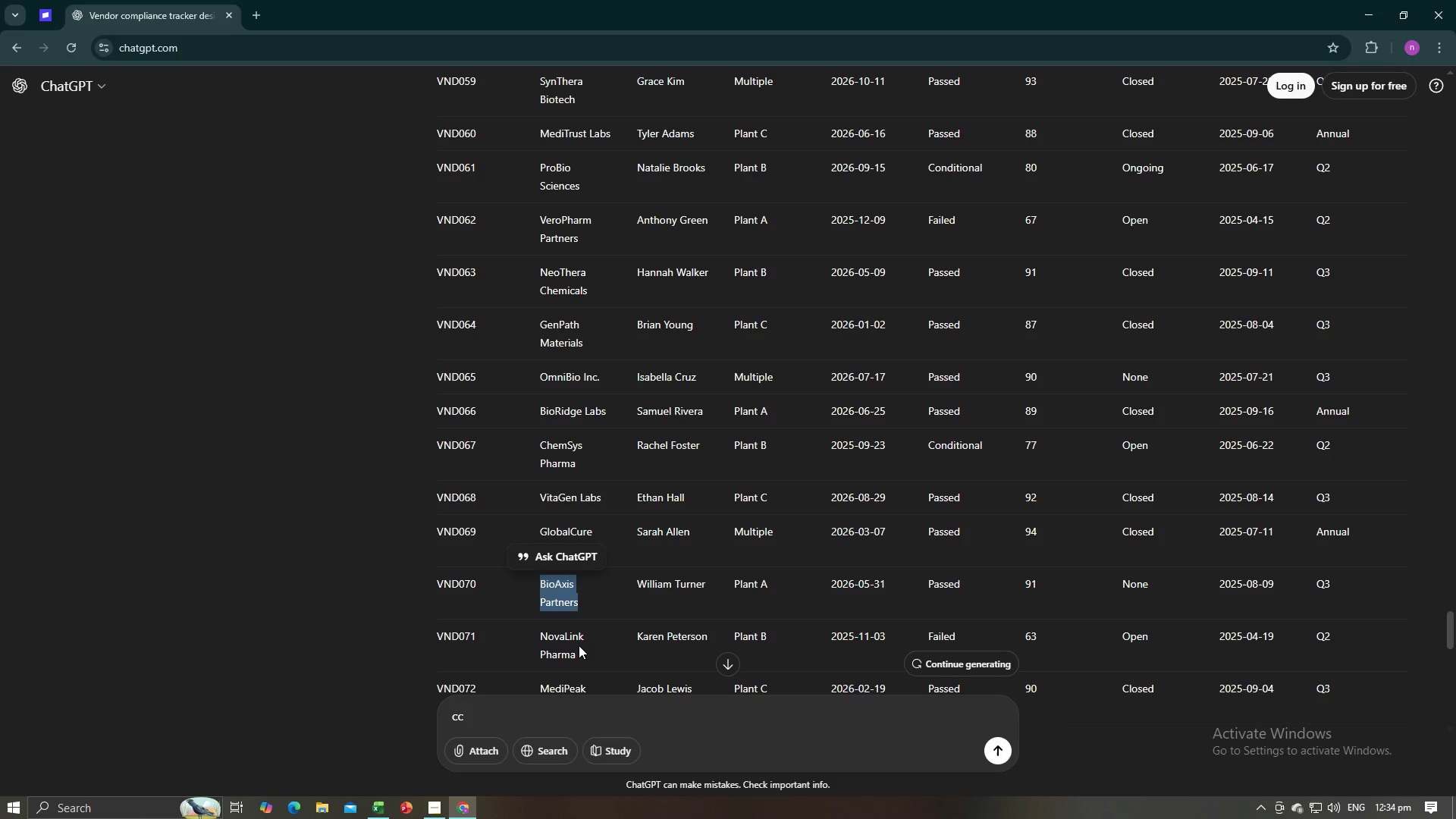 
left_click_drag(start_coordinate=[578, 648], to_coordinate=[538, 632])
 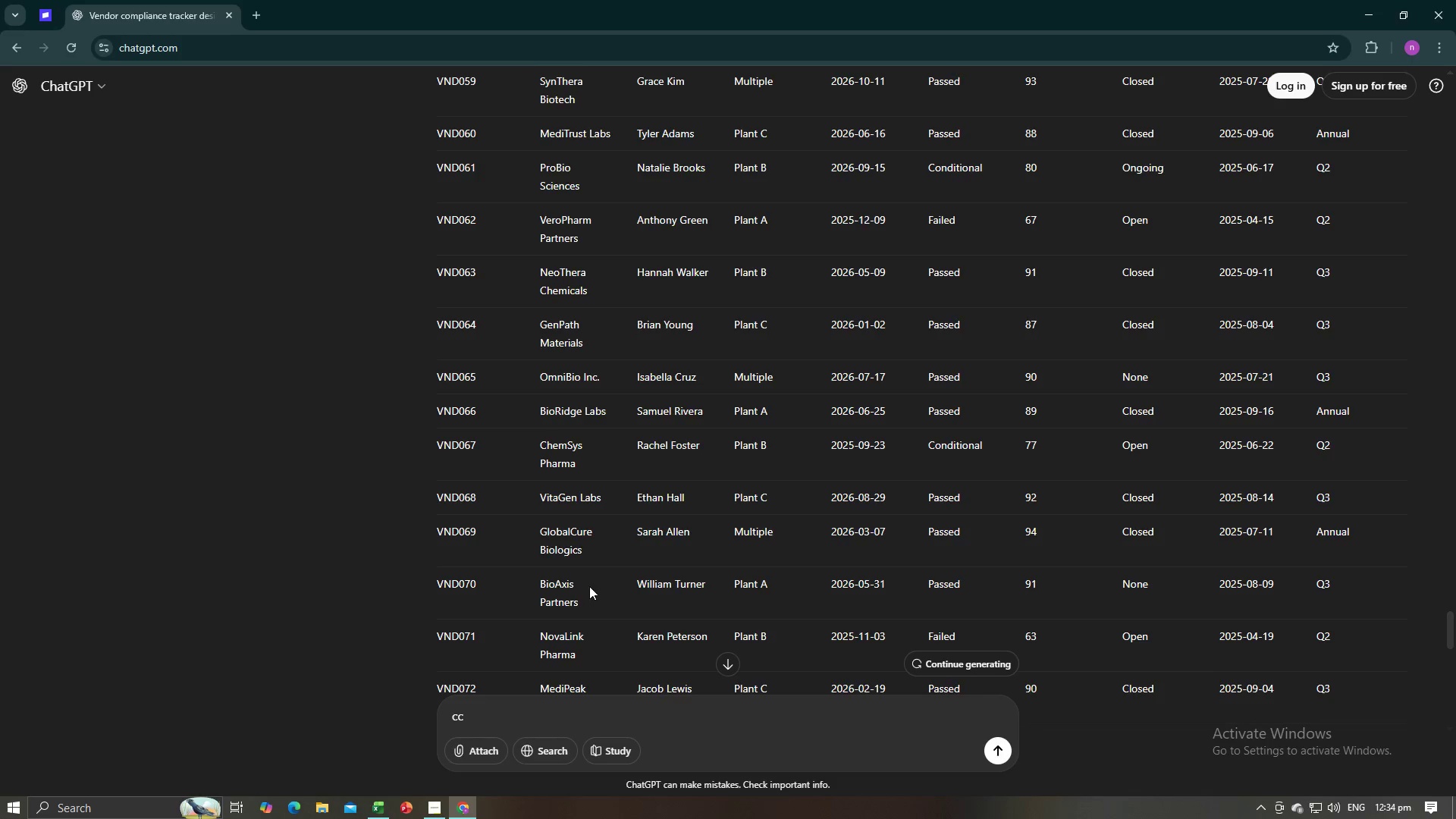 
scroll: coordinate [592, 574], scroll_direction: down, amount: 3.0
 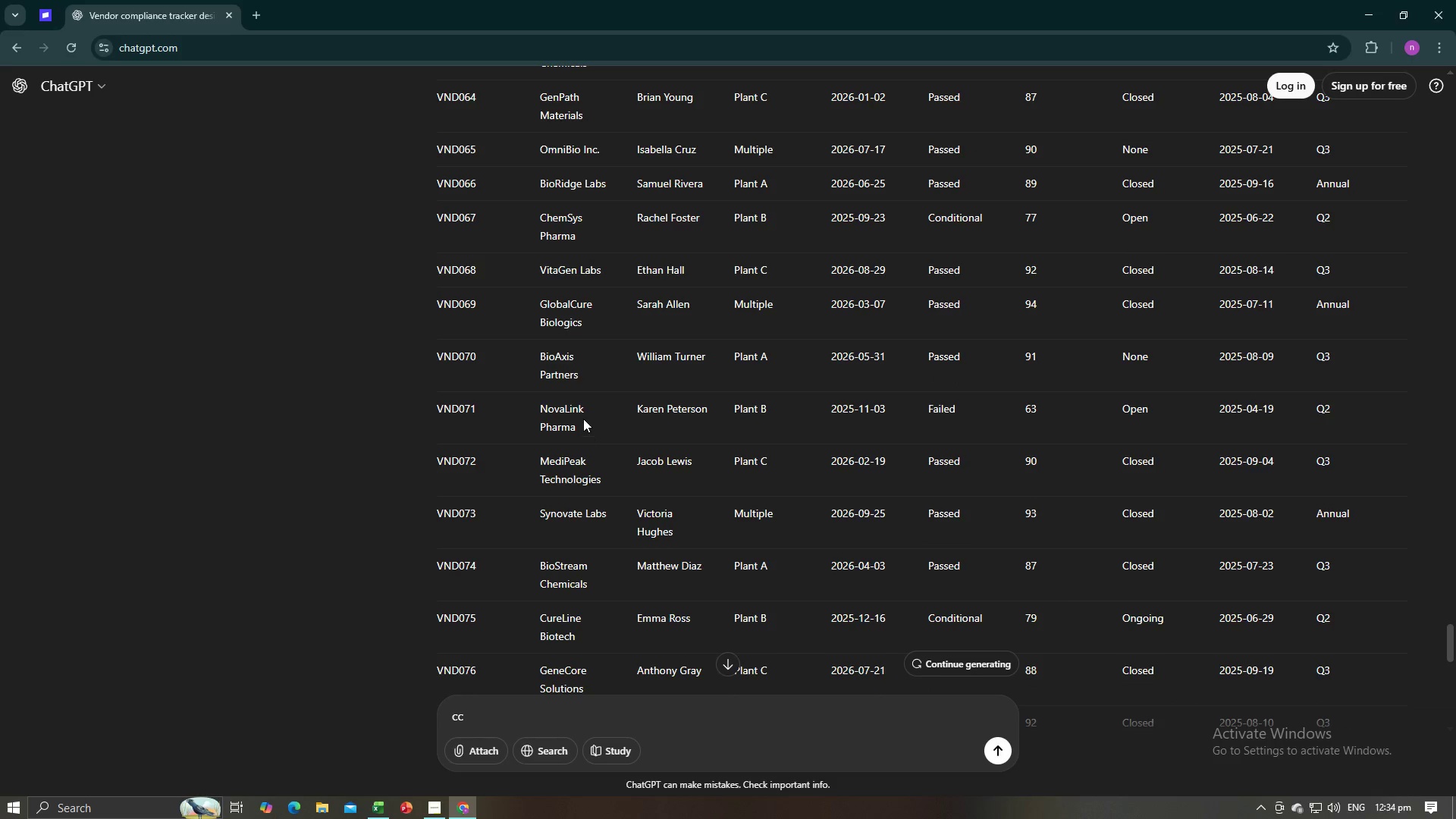 
left_click_drag(start_coordinate=[579, 422], to_coordinate=[538, 413])
 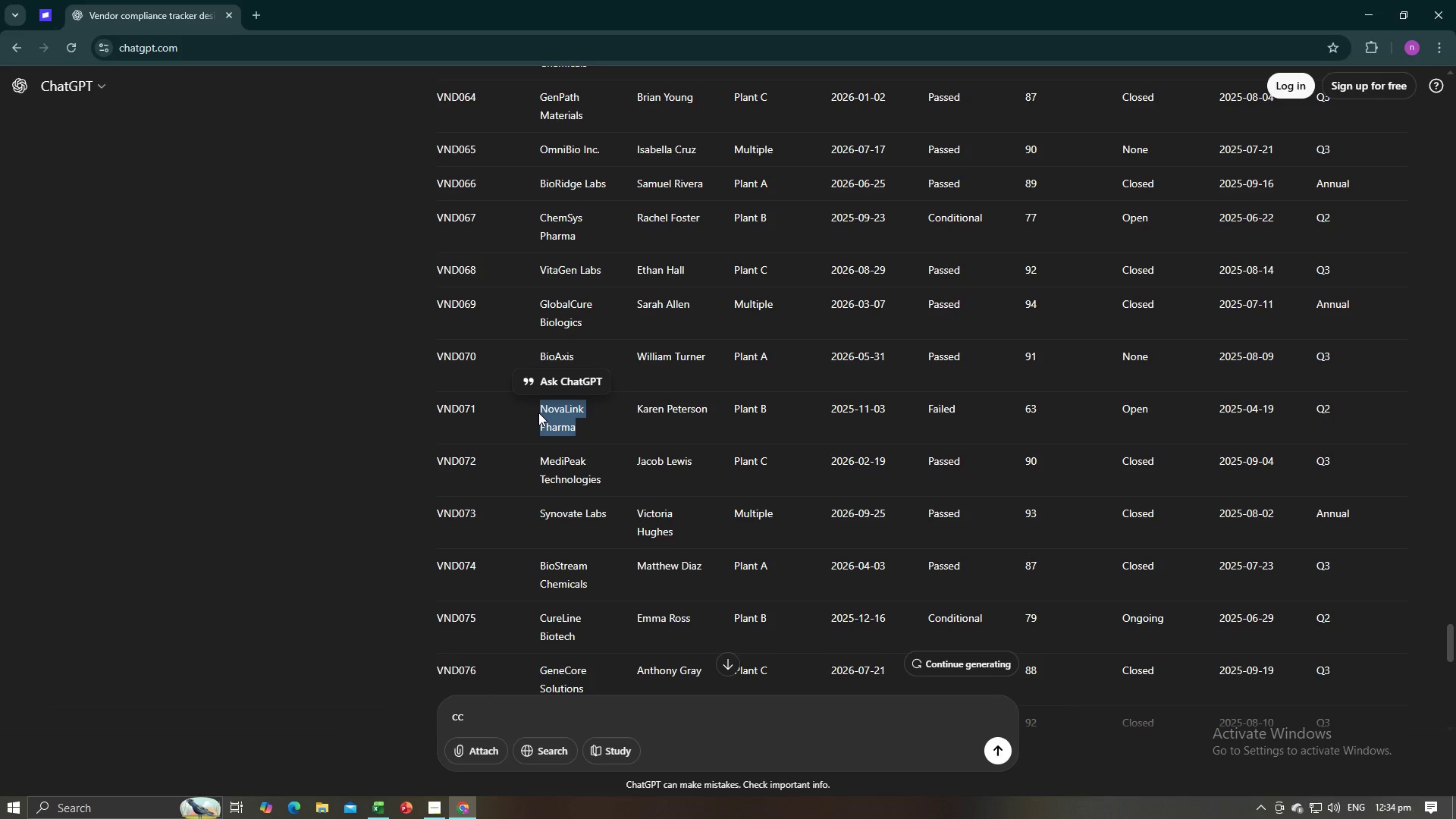 
key(Control+C)
 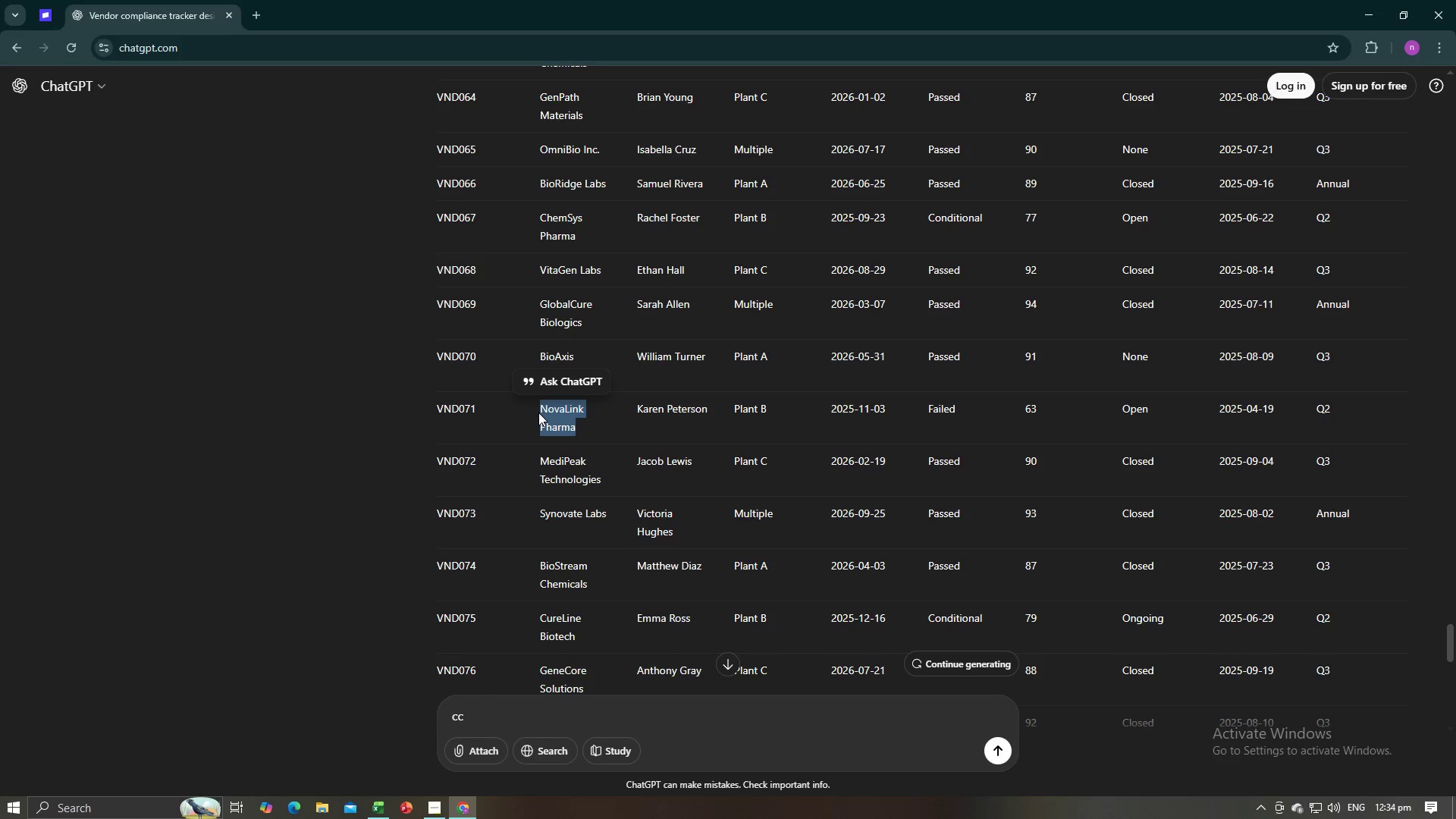 
key(Control+C)
 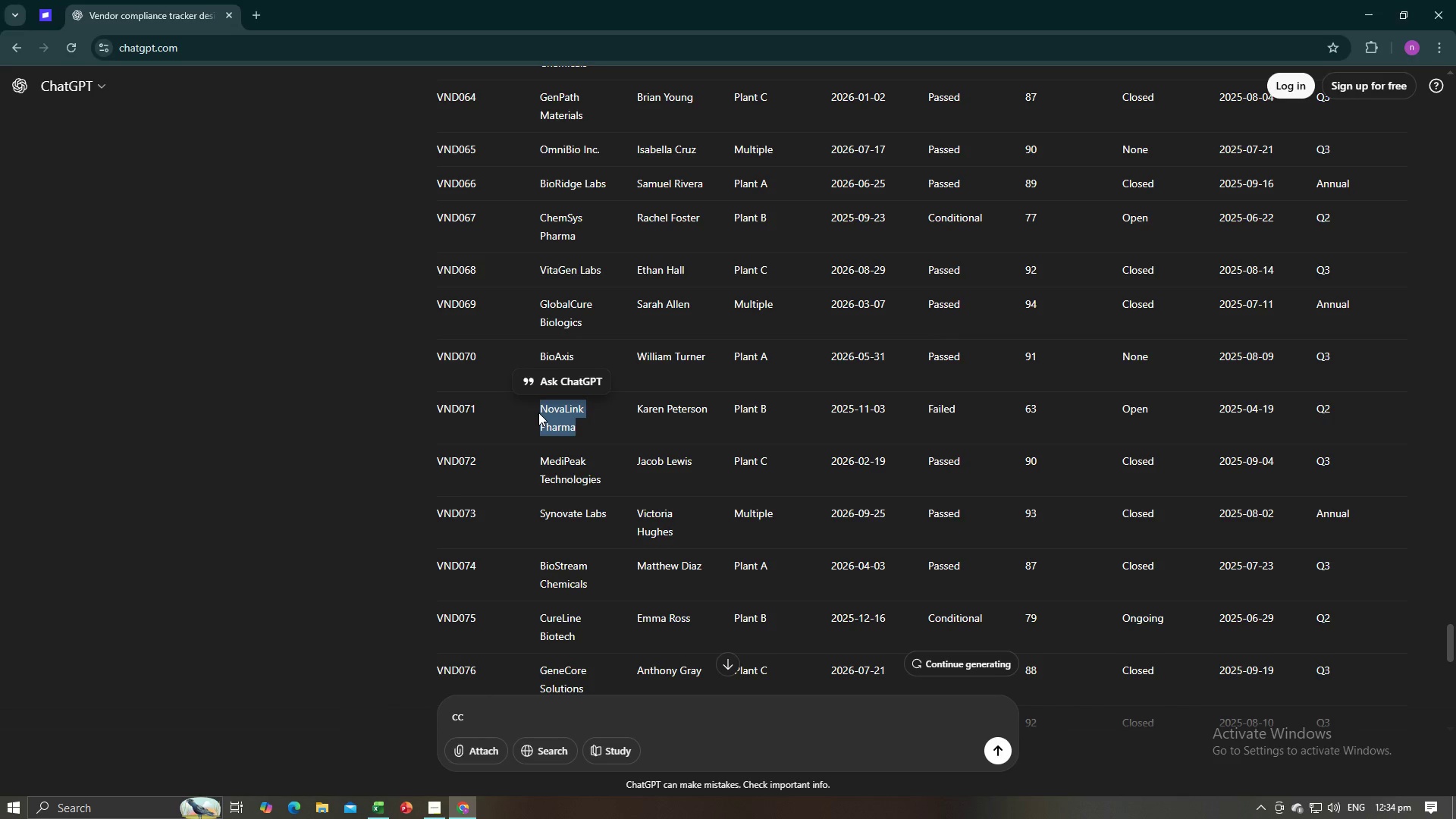 
key(Alt+AltLeft)
 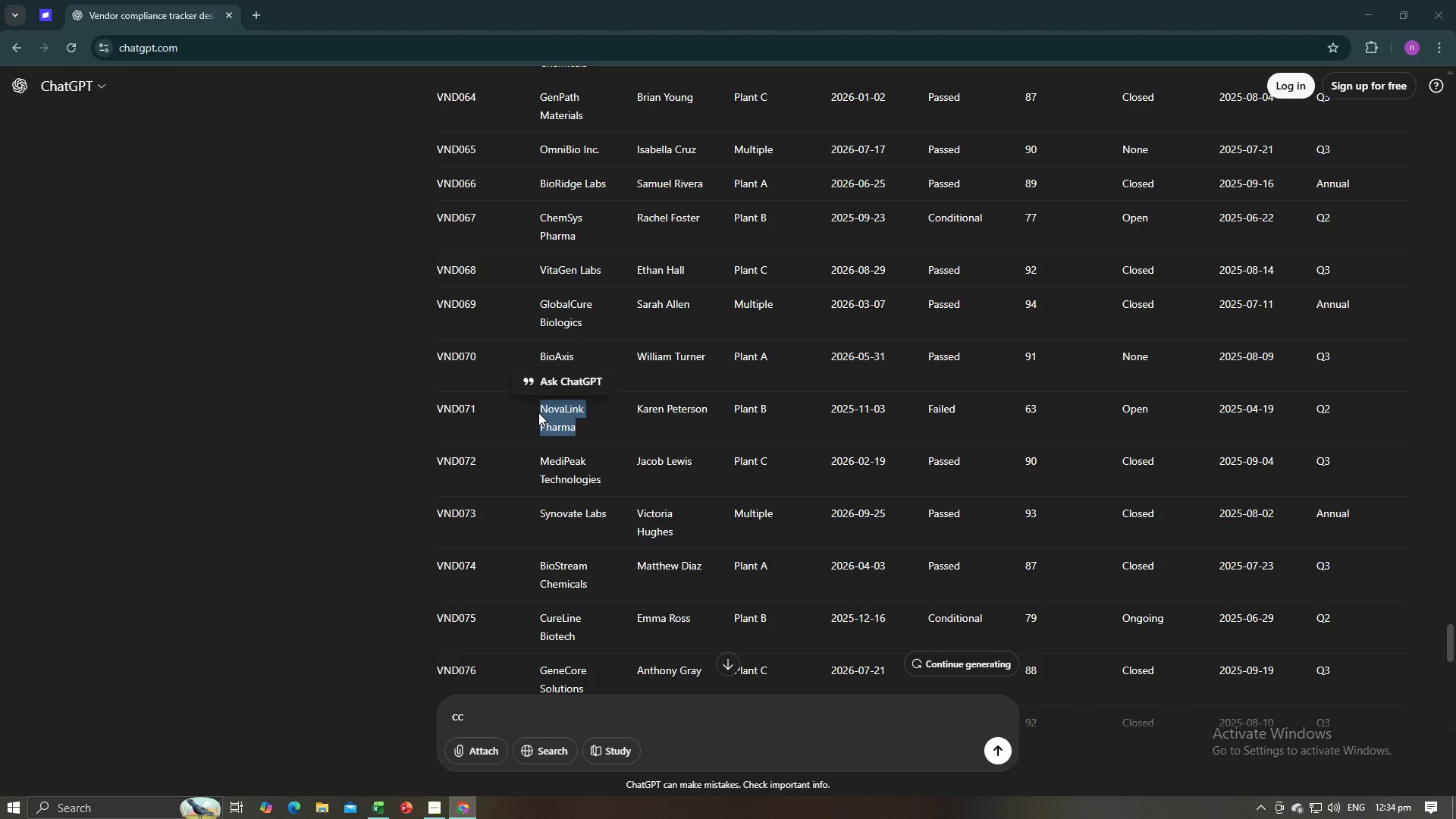 
key(Alt+Tab)
 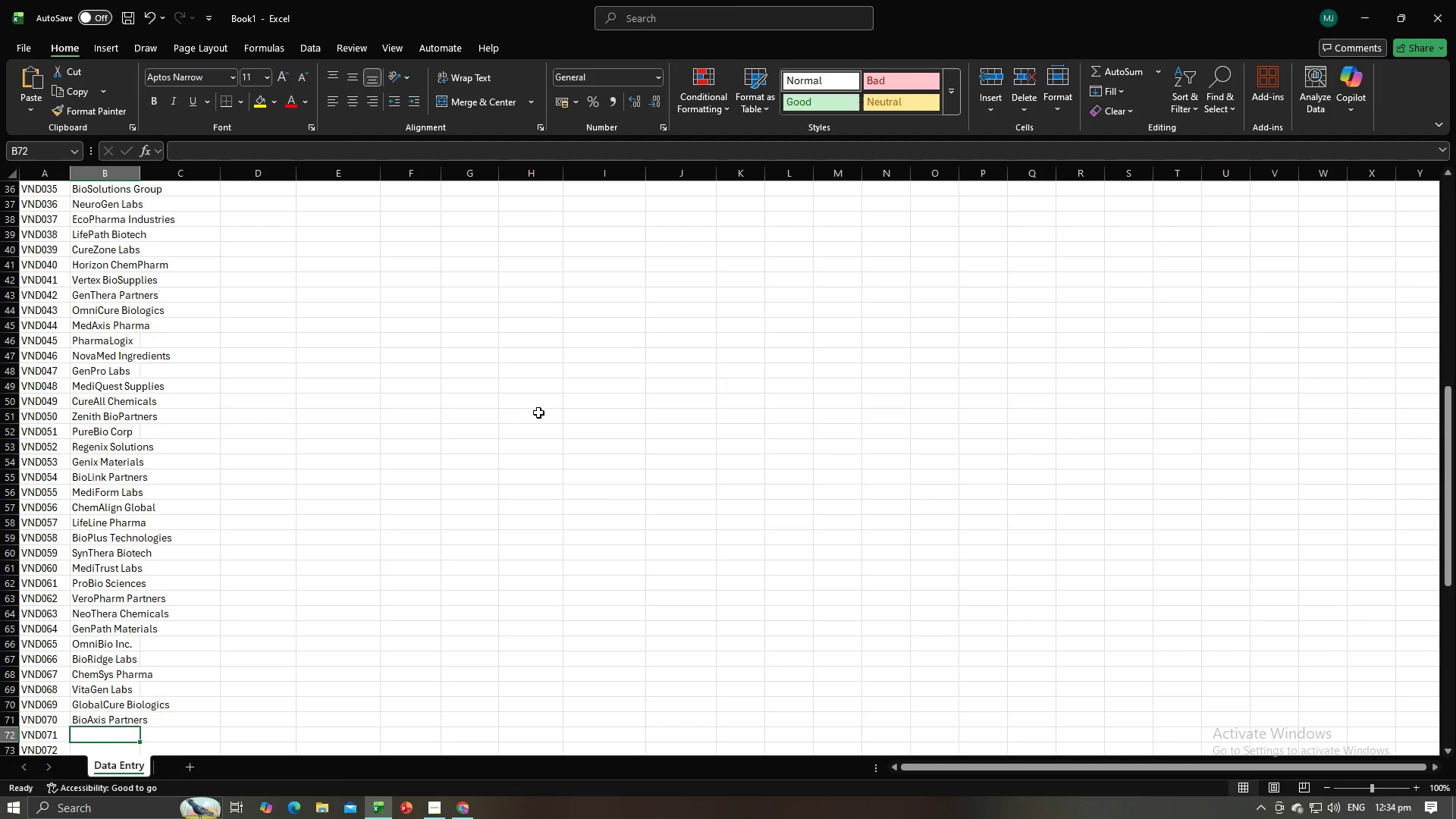 
key(Control+V)
 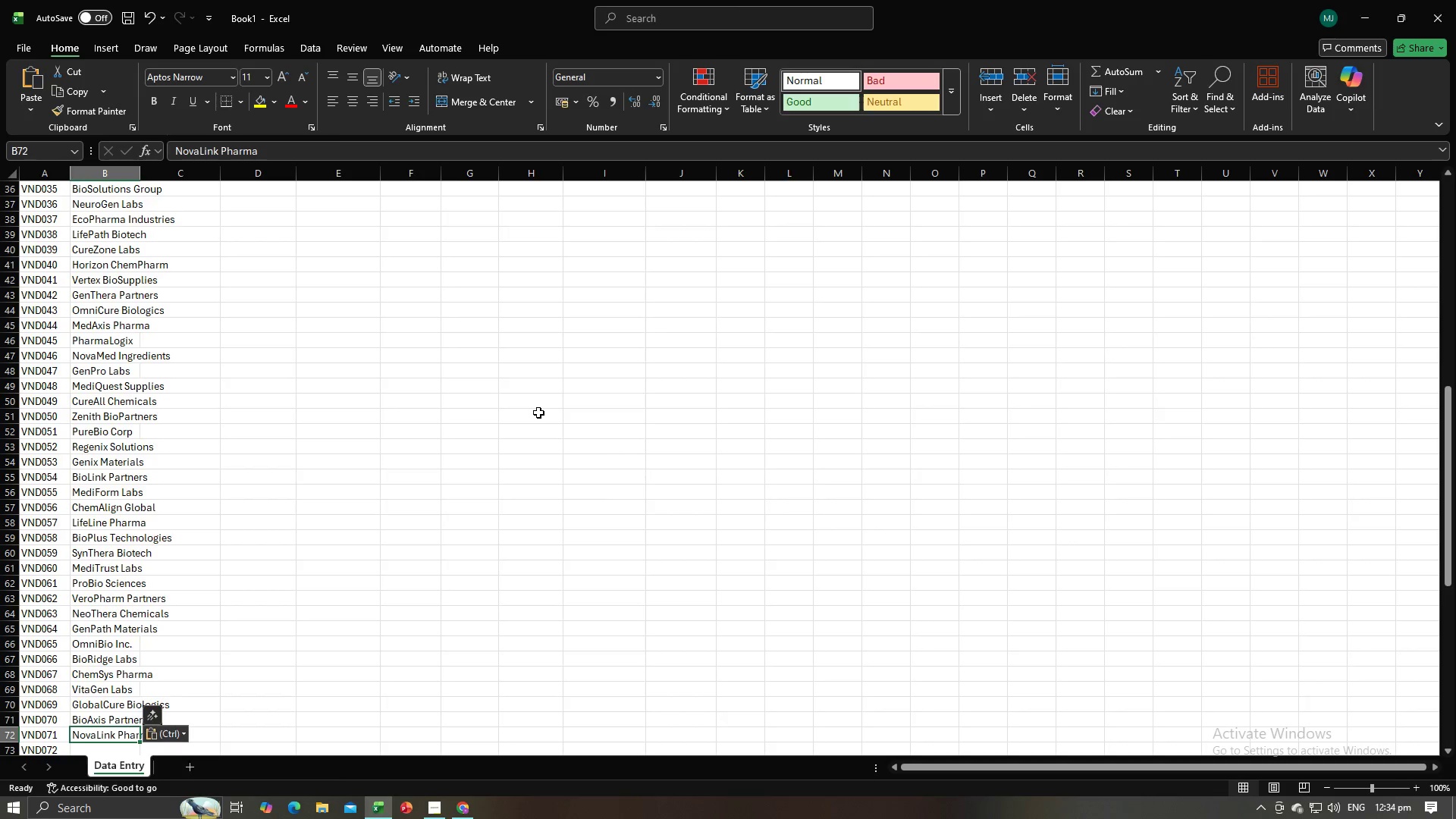 
key(NumpadEnter)
 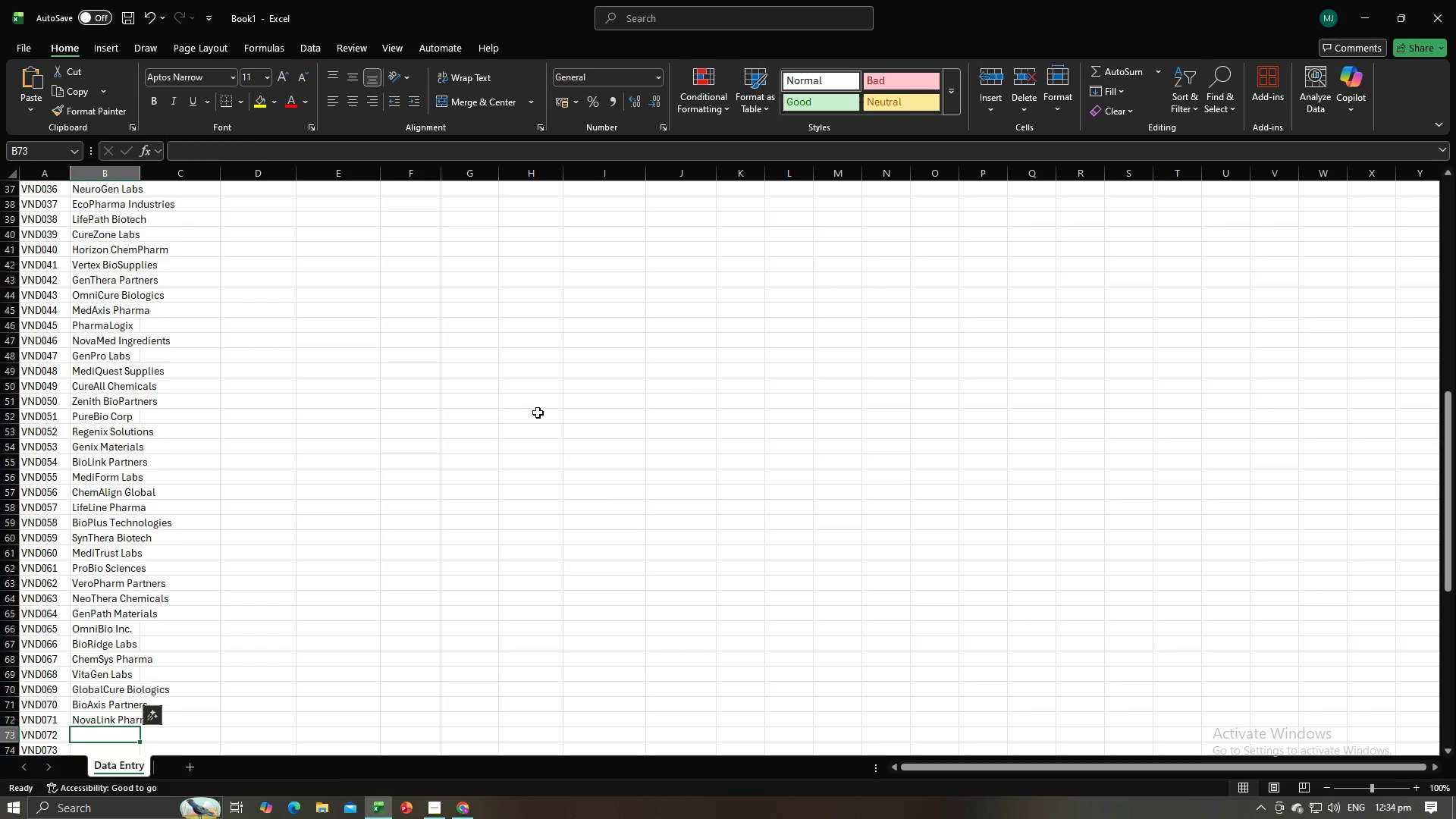 
key(Alt+AltLeft)
 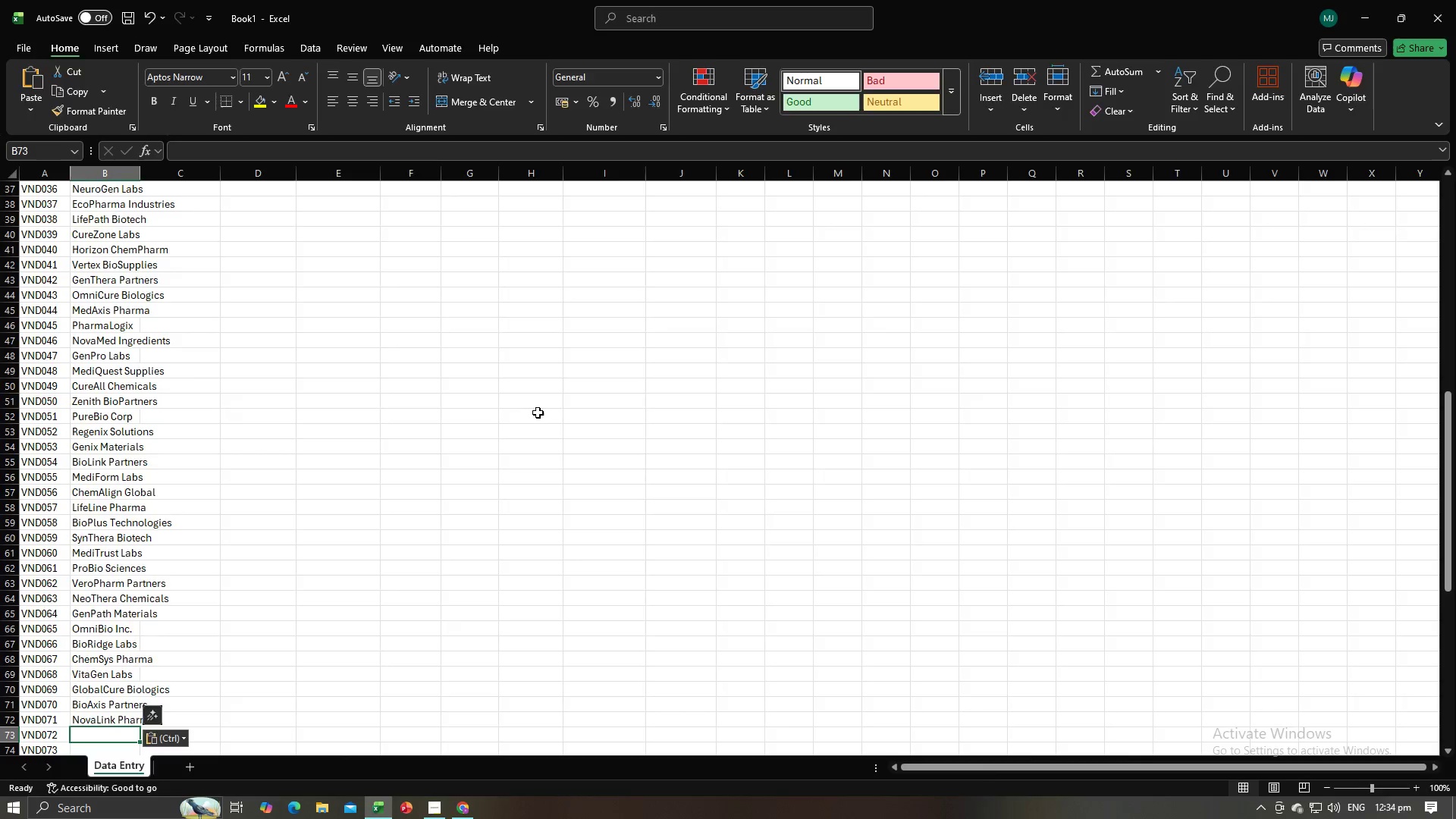 
key(Alt+Tab)
 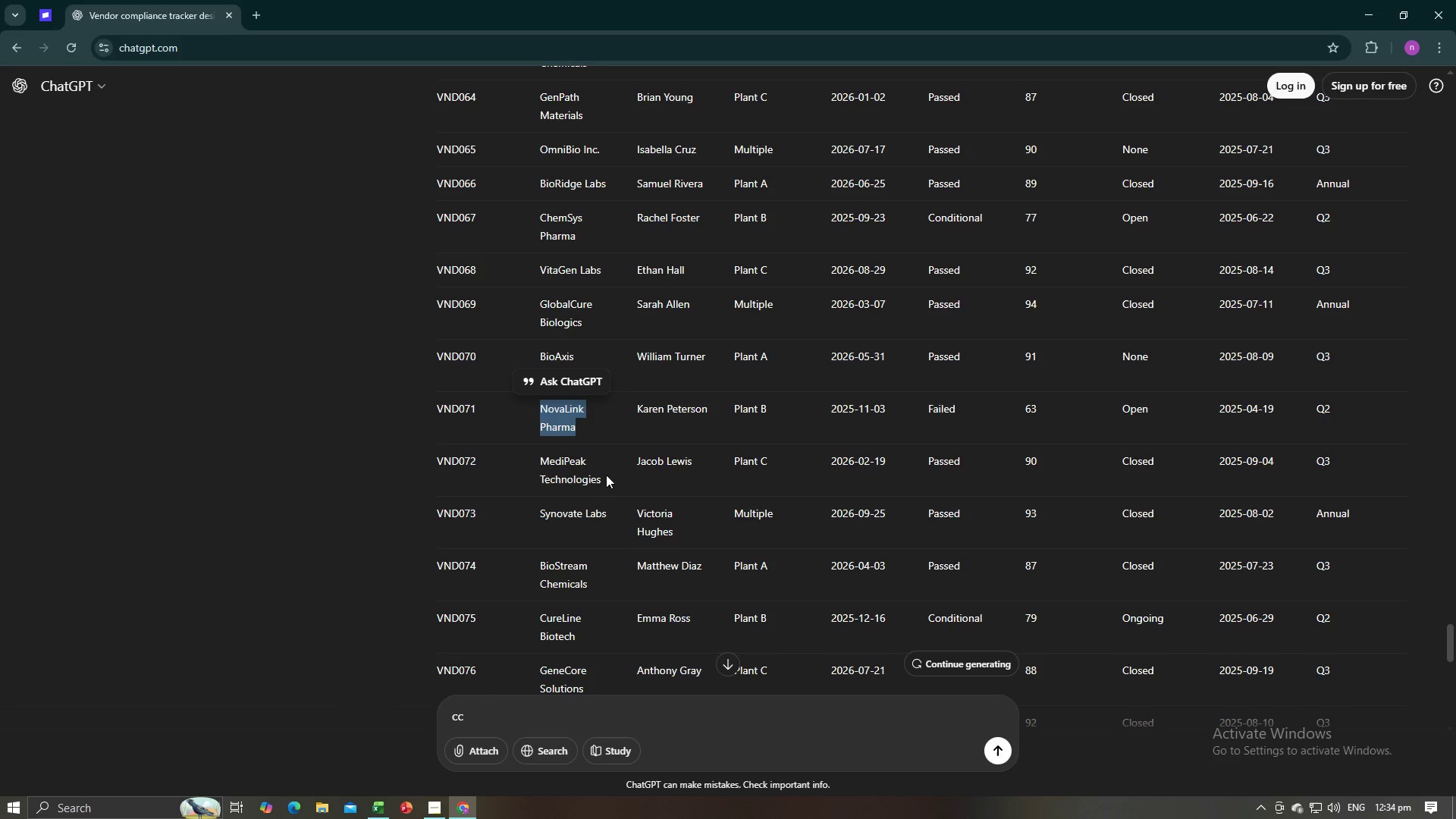 
left_click_drag(start_coordinate=[607, 475], to_coordinate=[544, 464])
 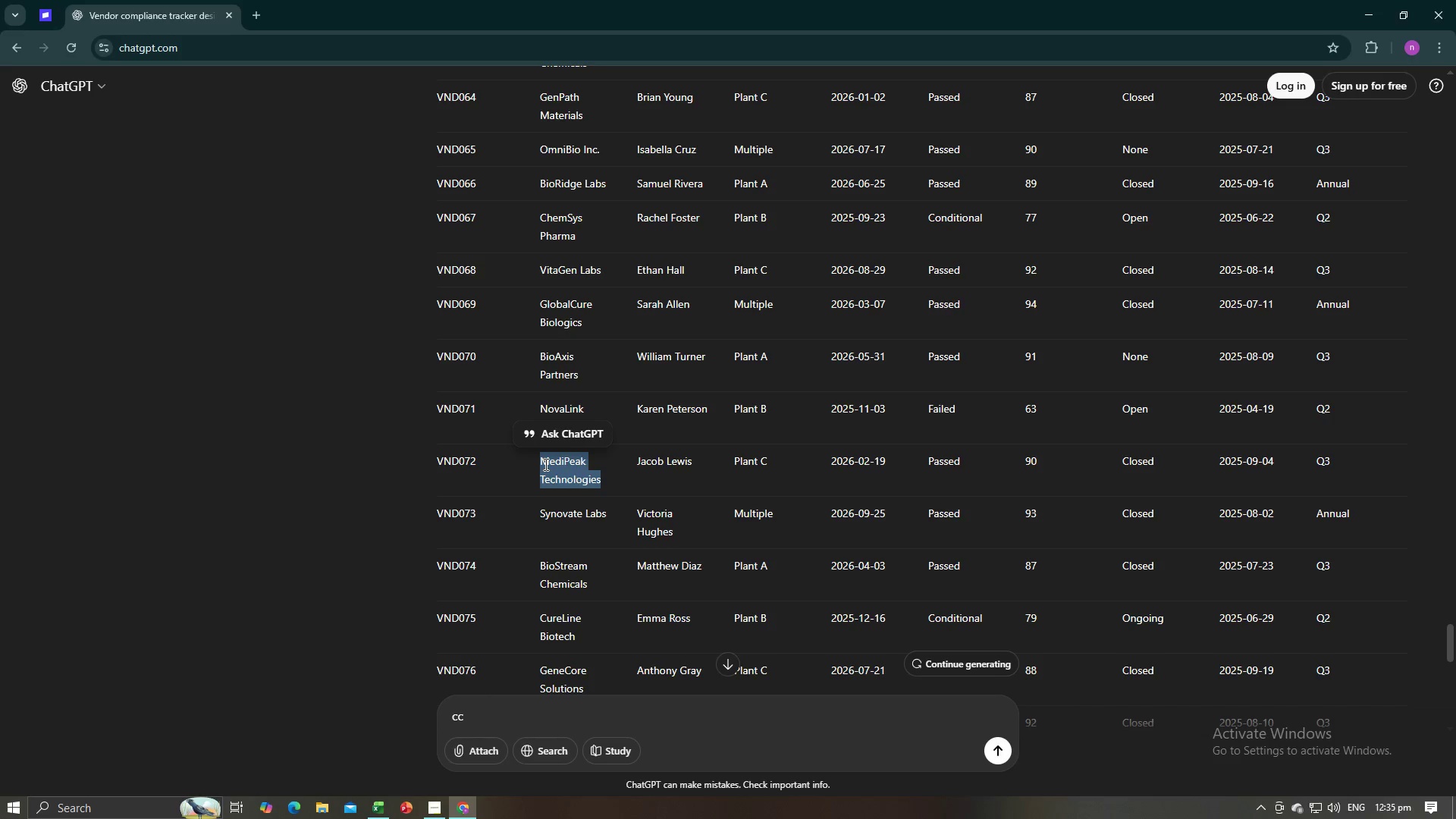 
key(Control+C)
 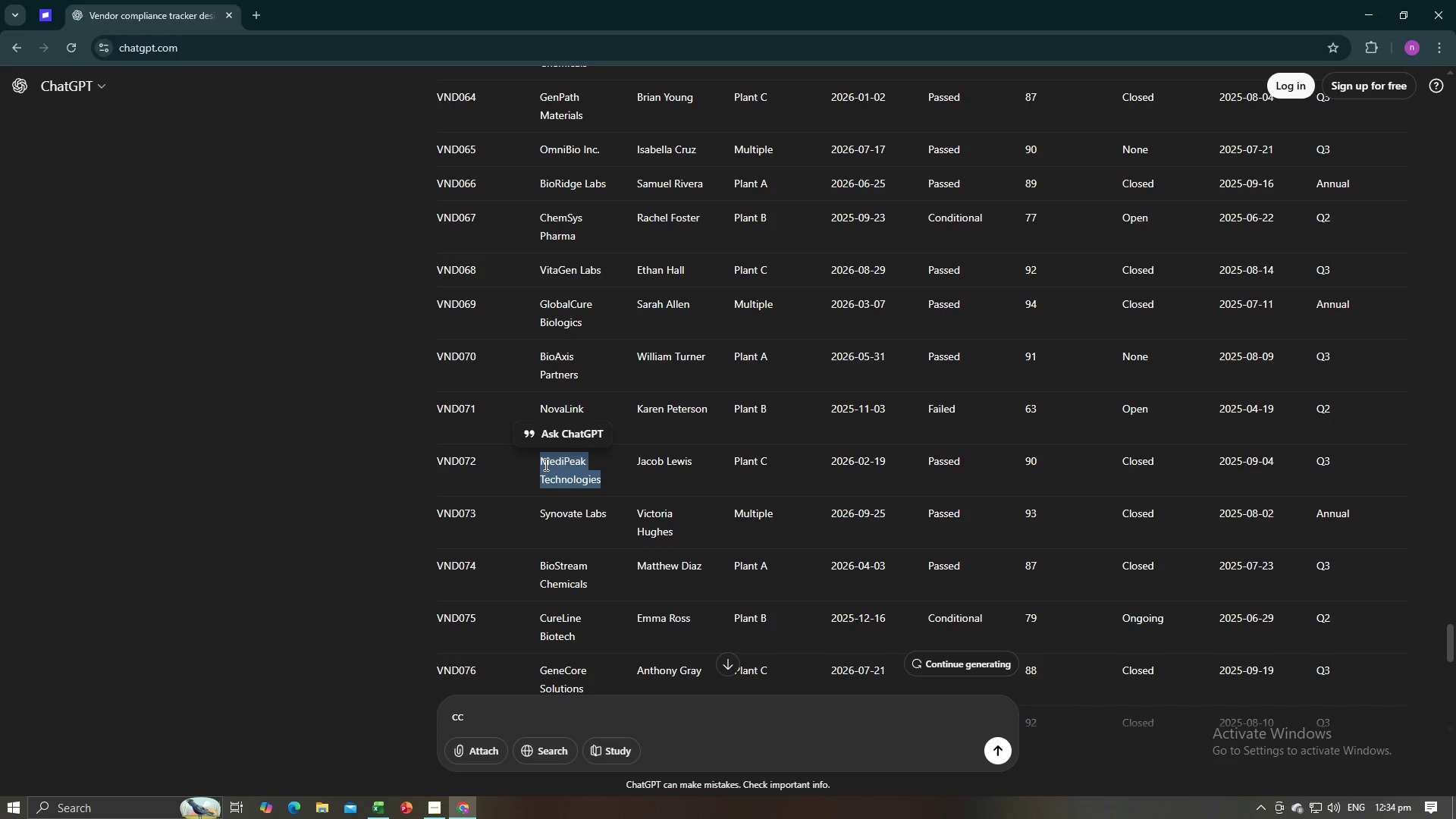 
key(Control+C)
 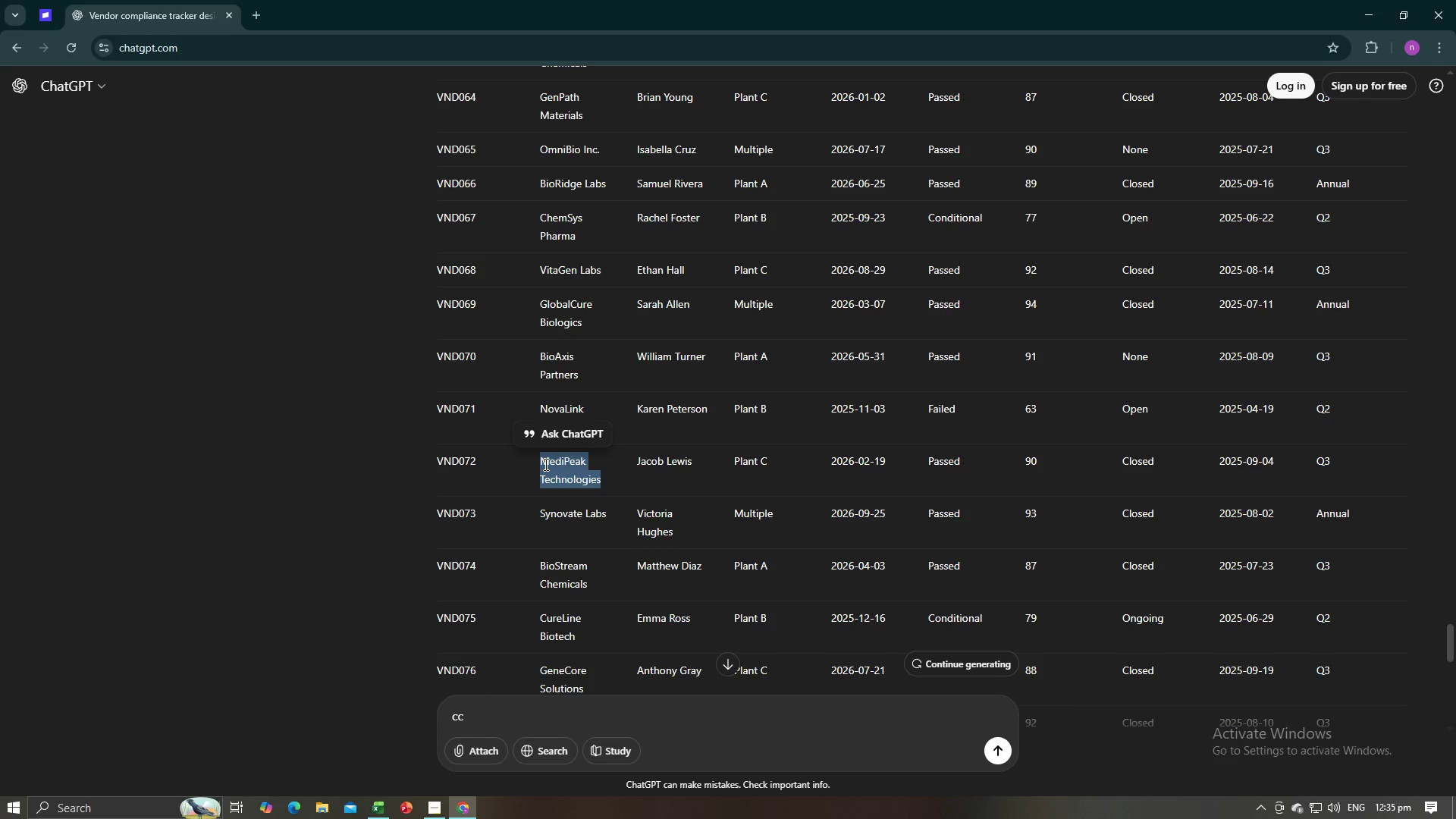 
key(Alt+AltLeft)
 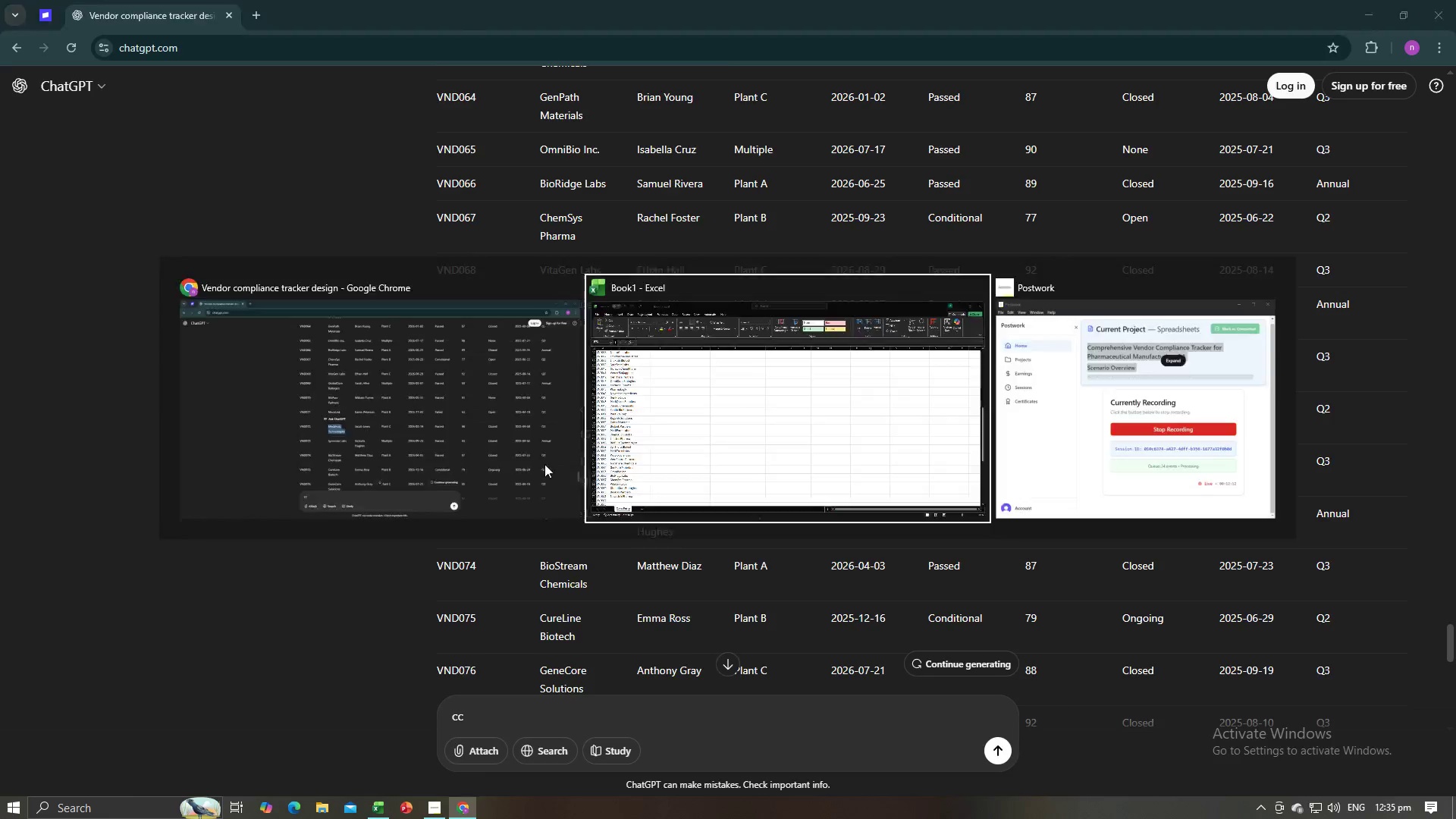 
key(Alt+Tab)
 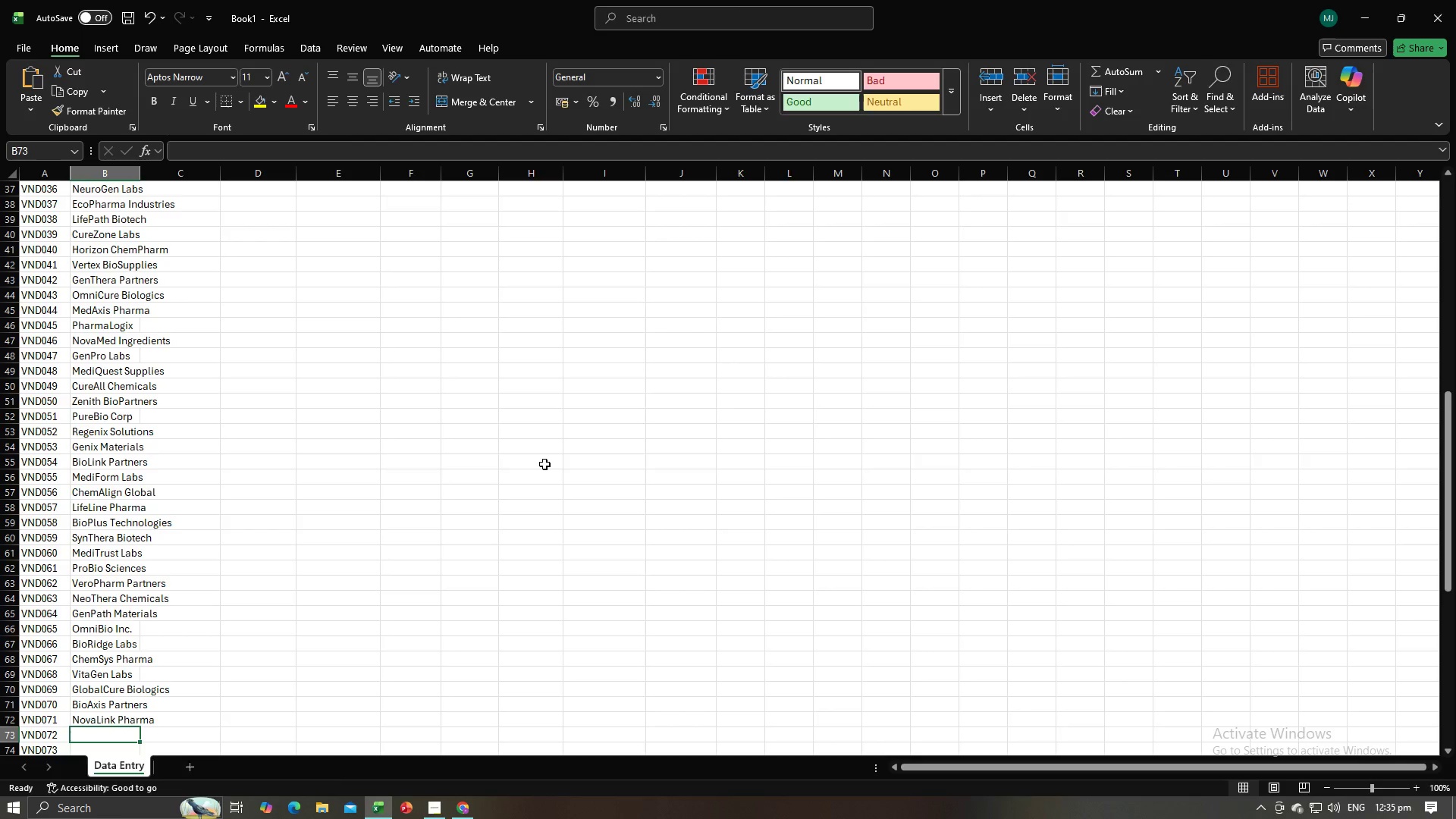 
key(Control+V)
 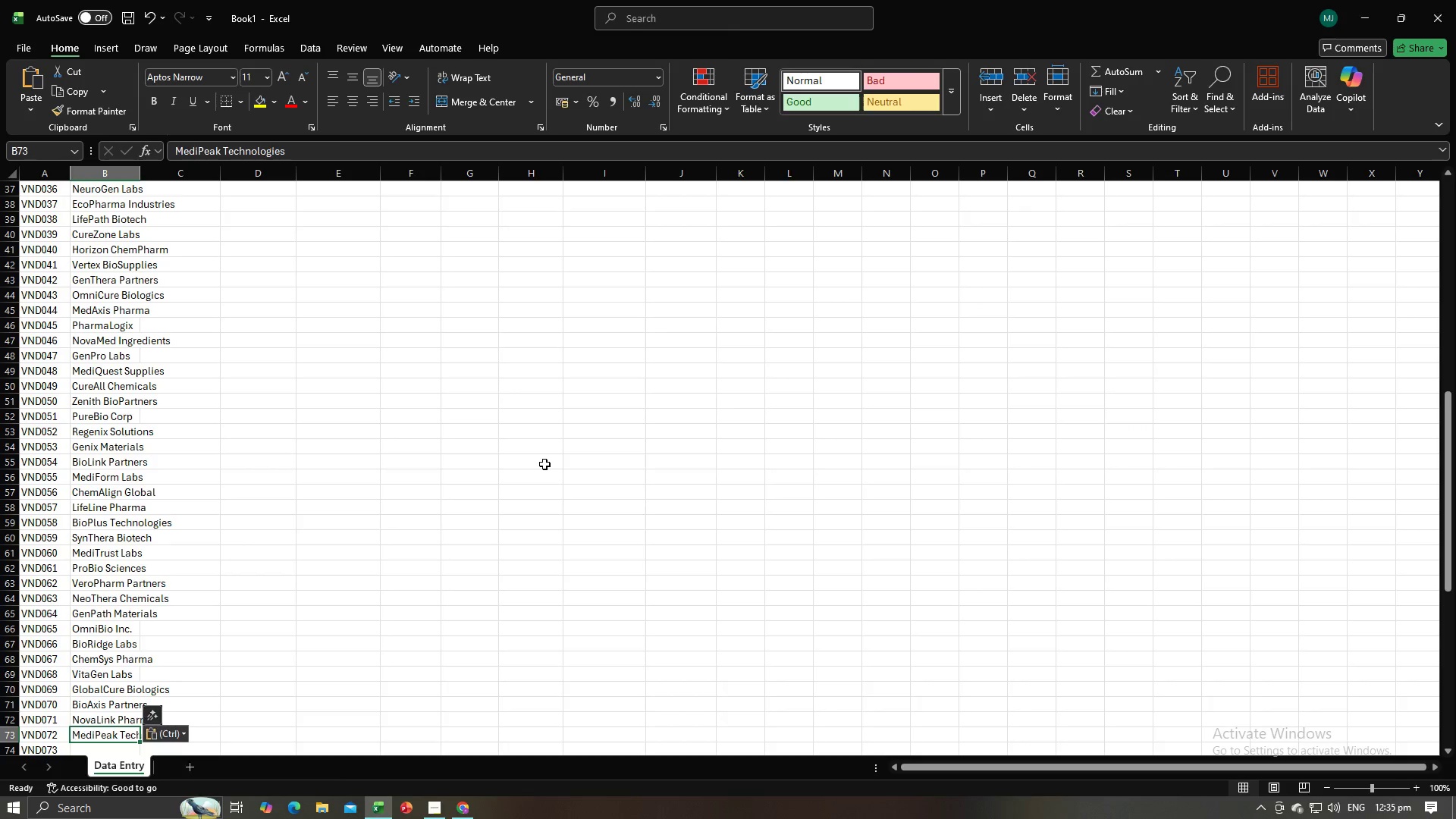 
key(NumpadEnter)
 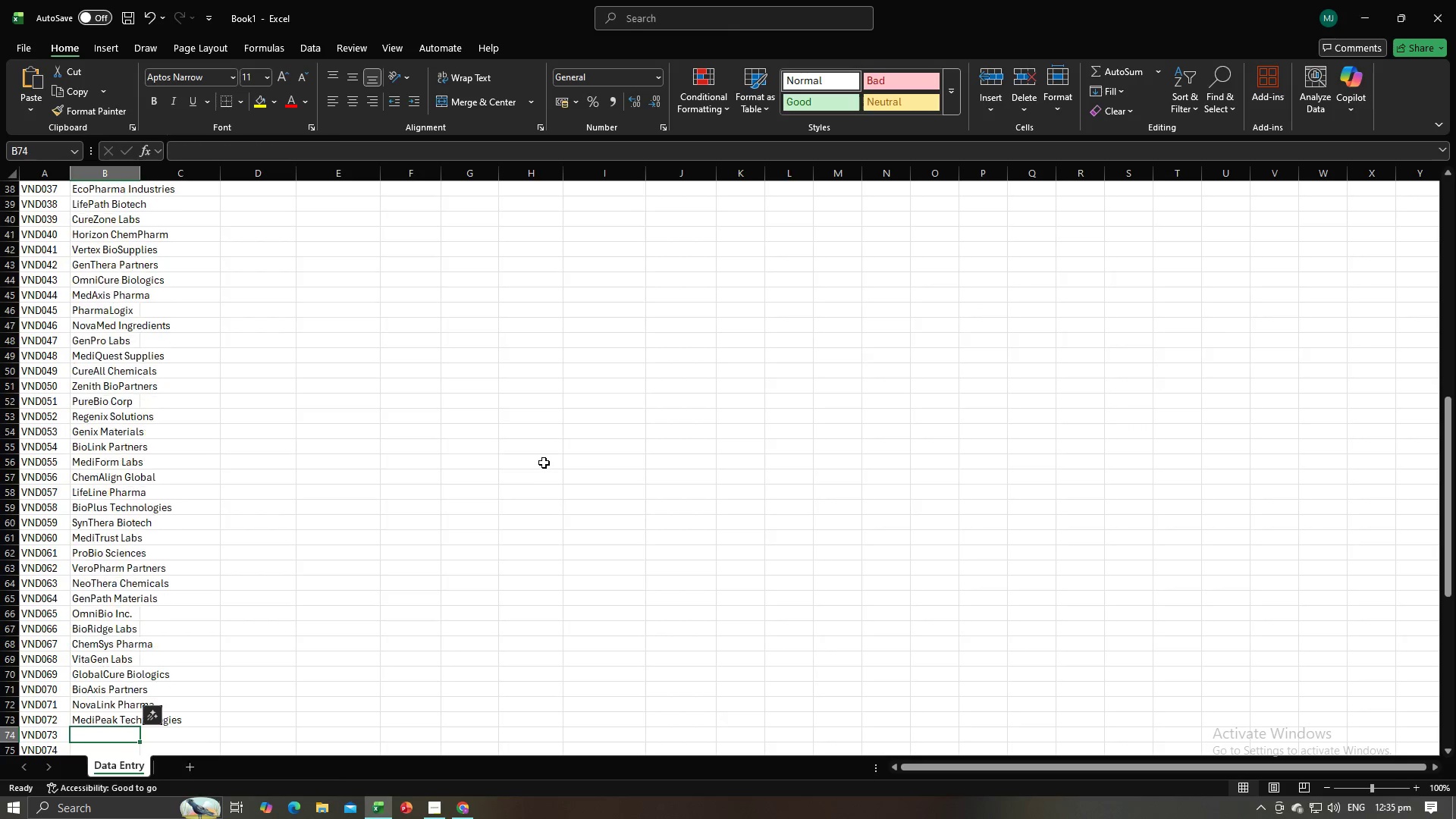 
key(Alt+AltLeft)
 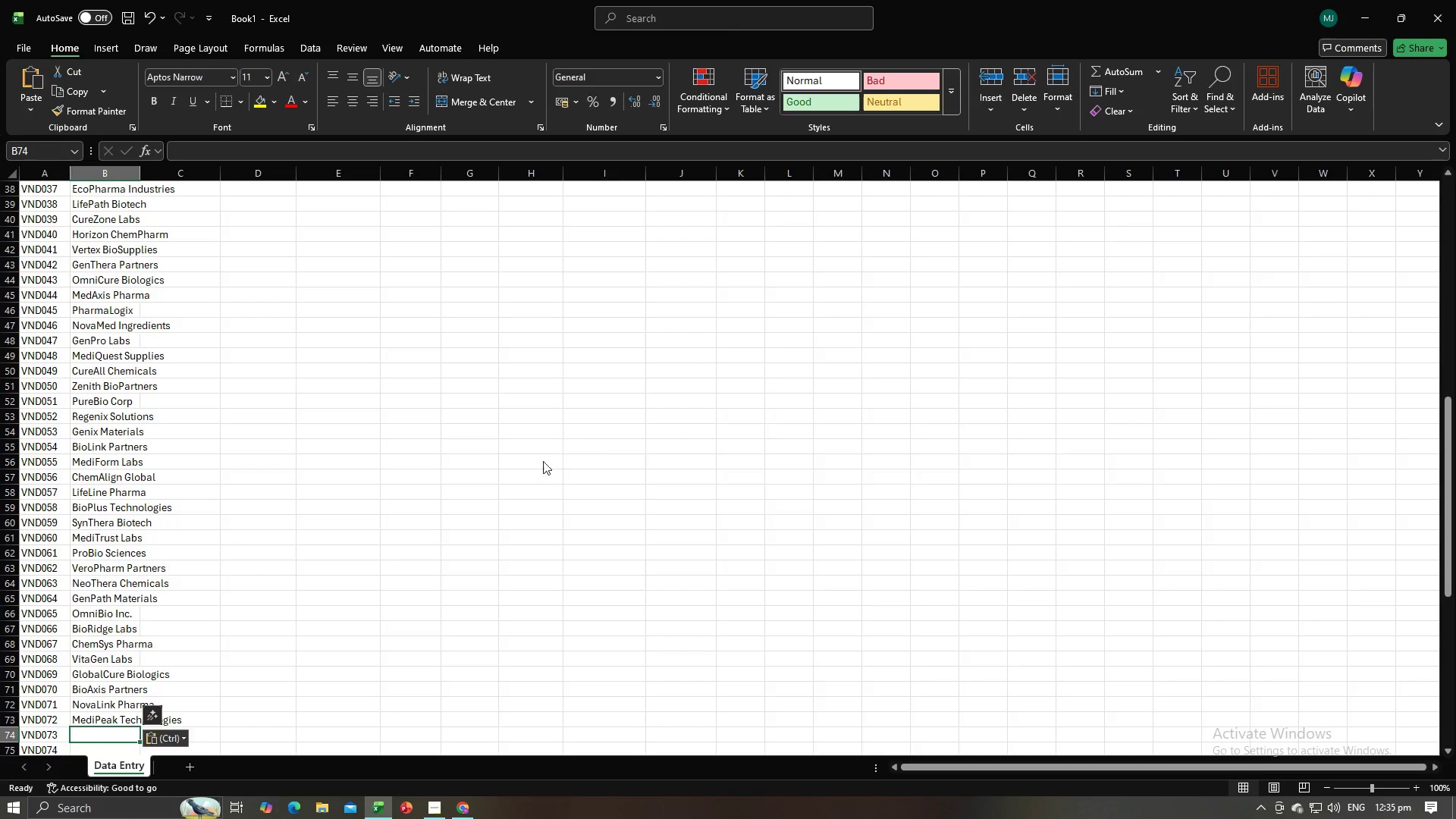 
key(Alt+Tab)
 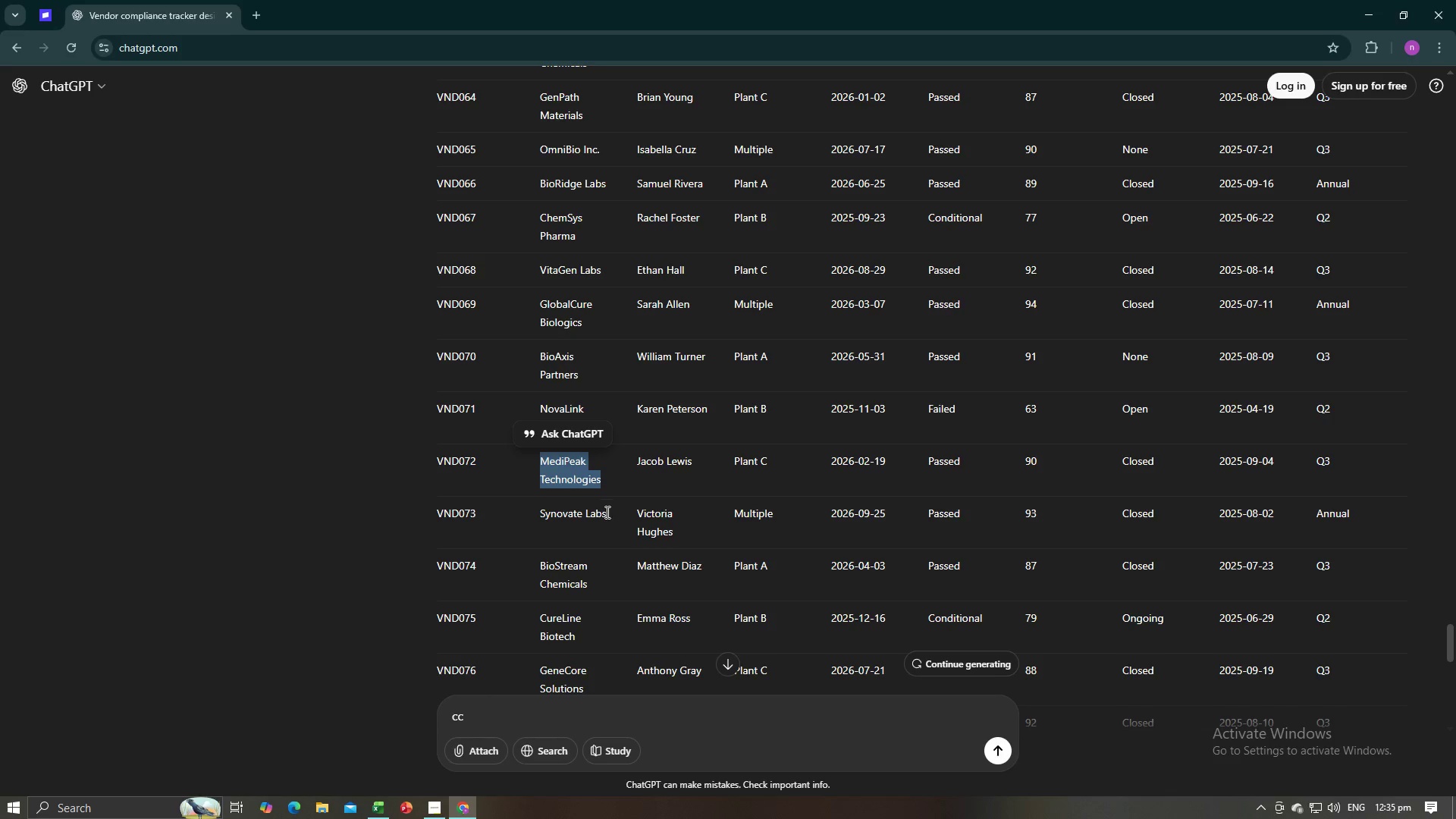 
left_click_drag(start_coordinate=[606, 512], to_coordinate=[537, 508])
 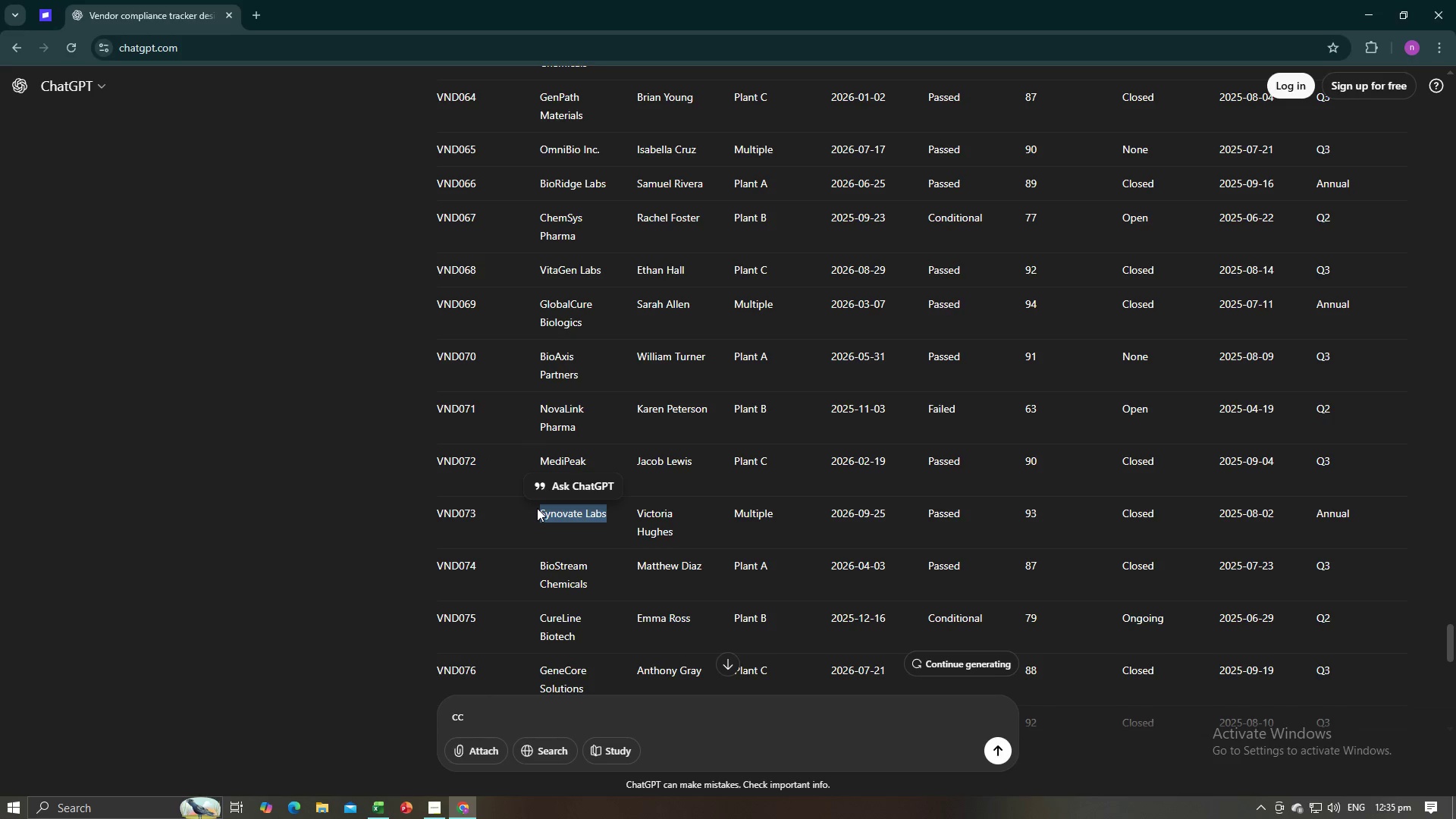 
key(Control+C)
 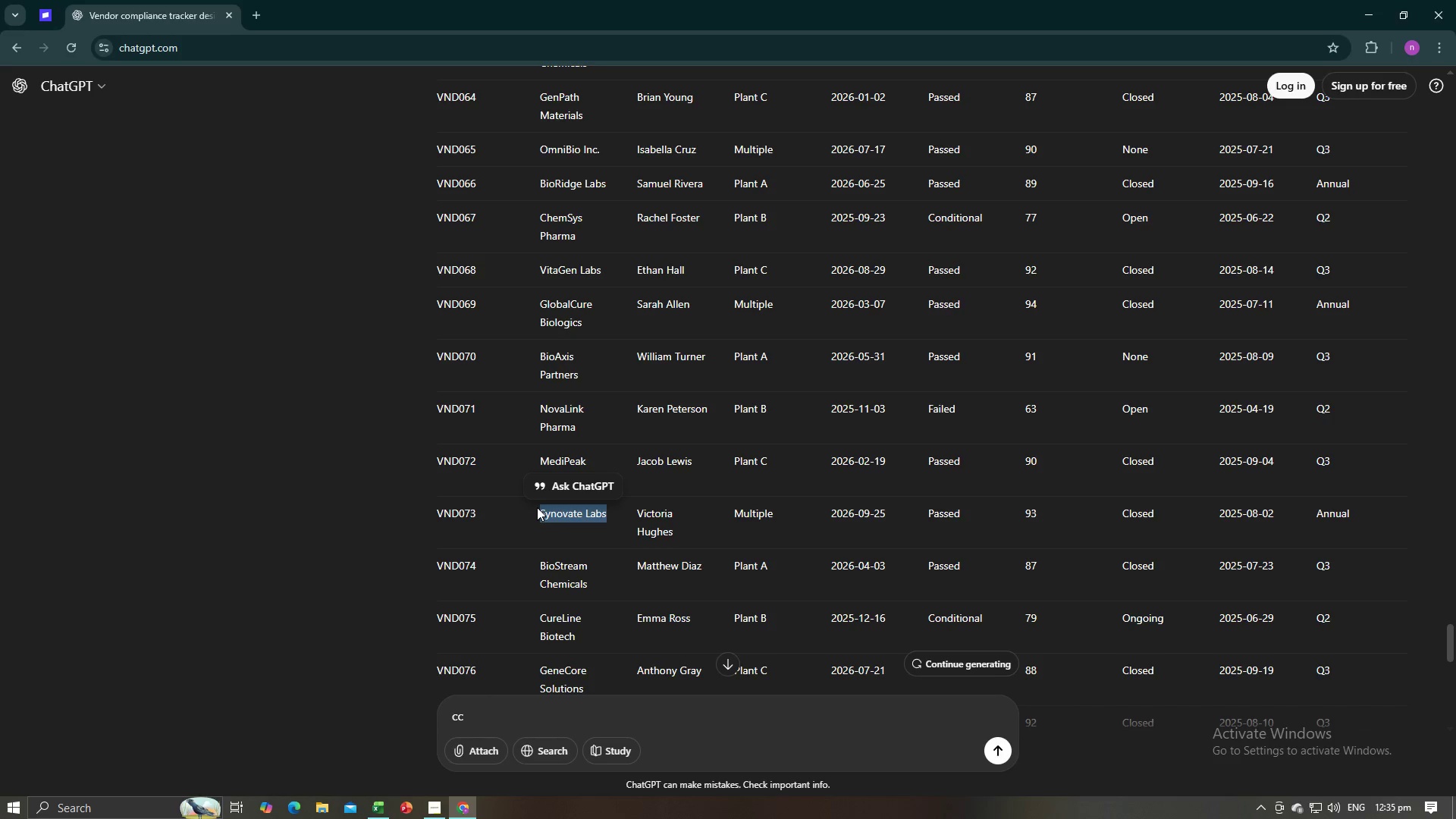 
key(Control+C)
 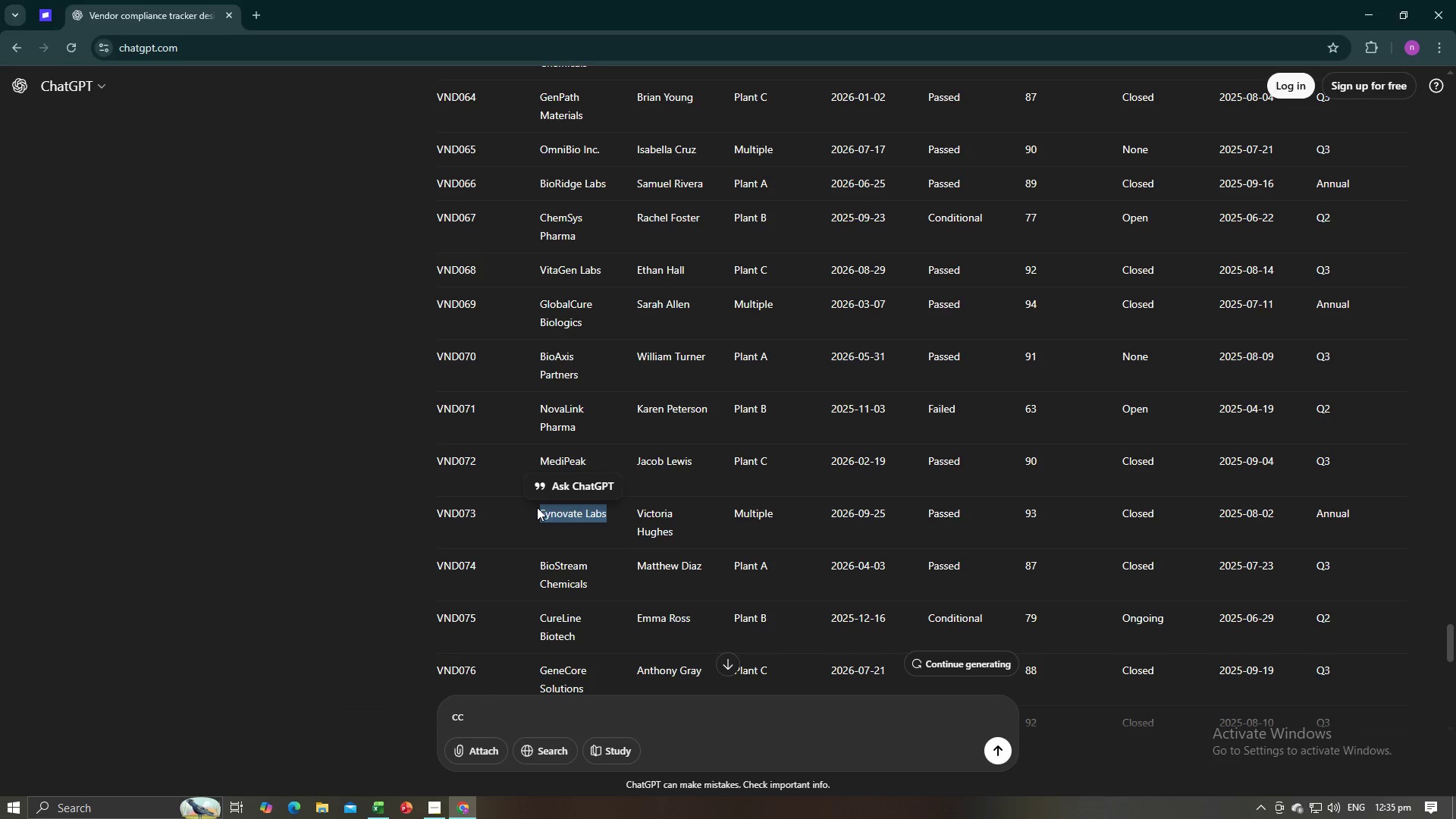 
key(Alt+AltLeft)
 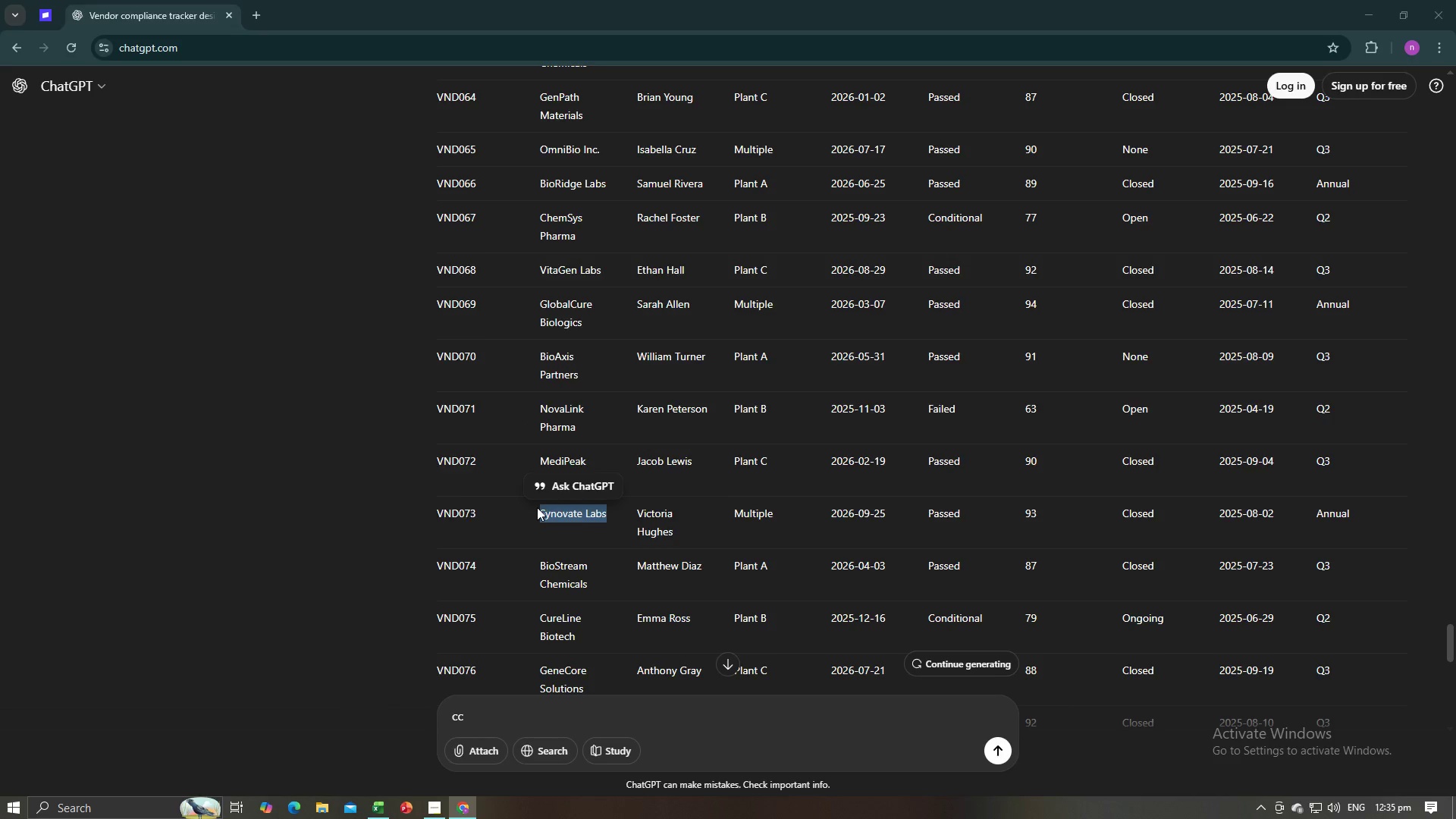 
key(Alt+Tab)
 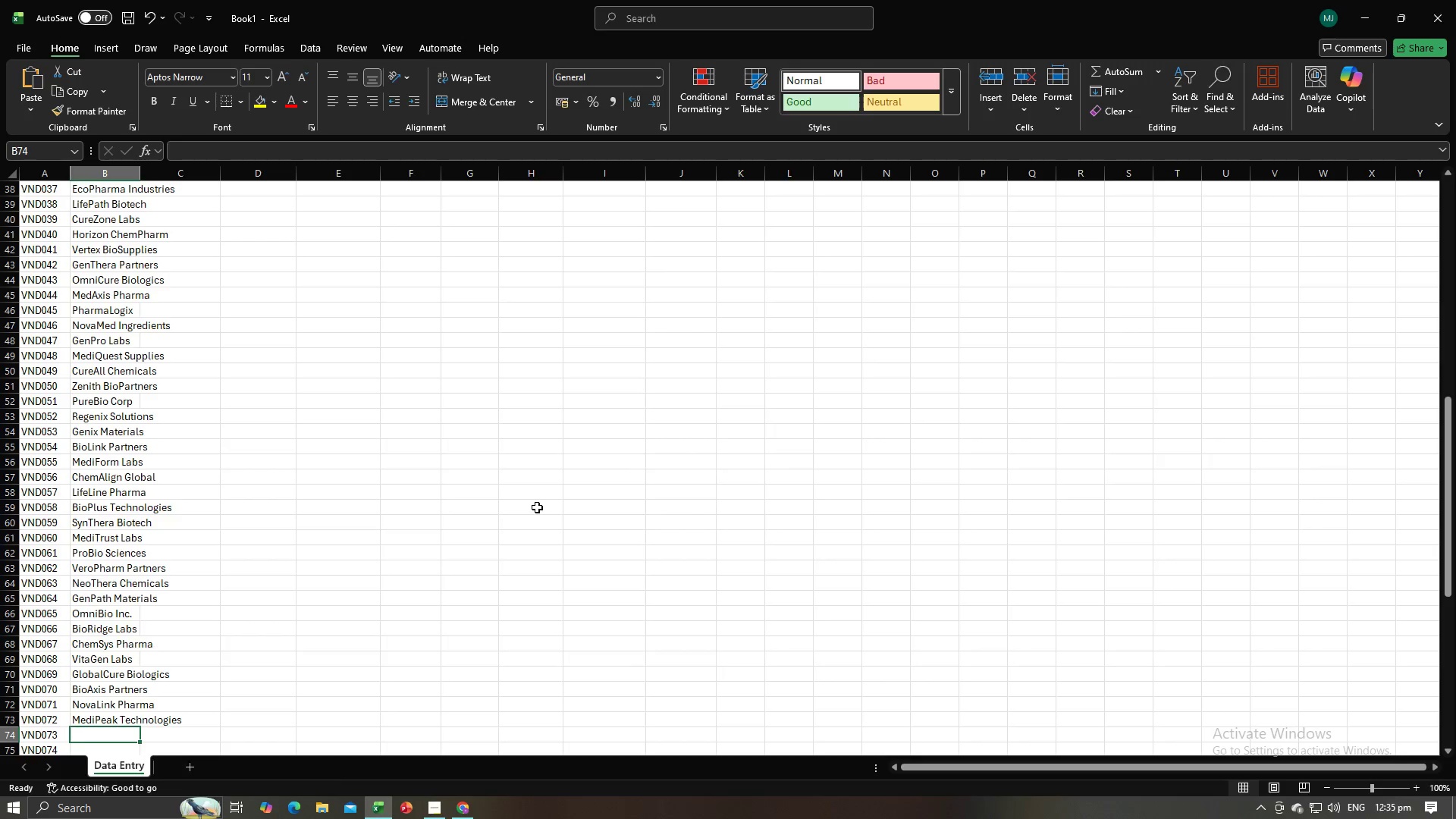 
key(Control+V)
 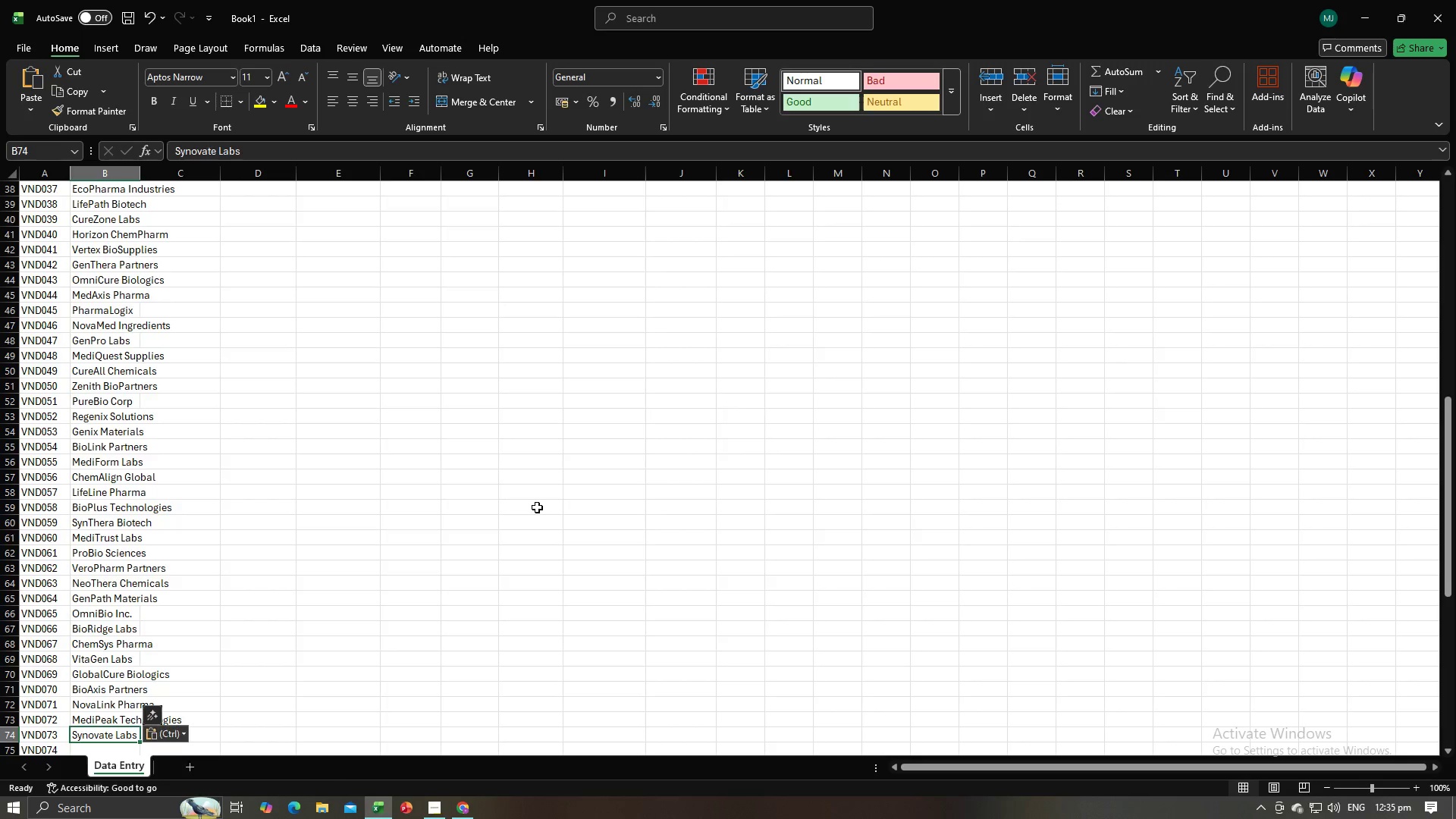 
key(NumpadEnter)
 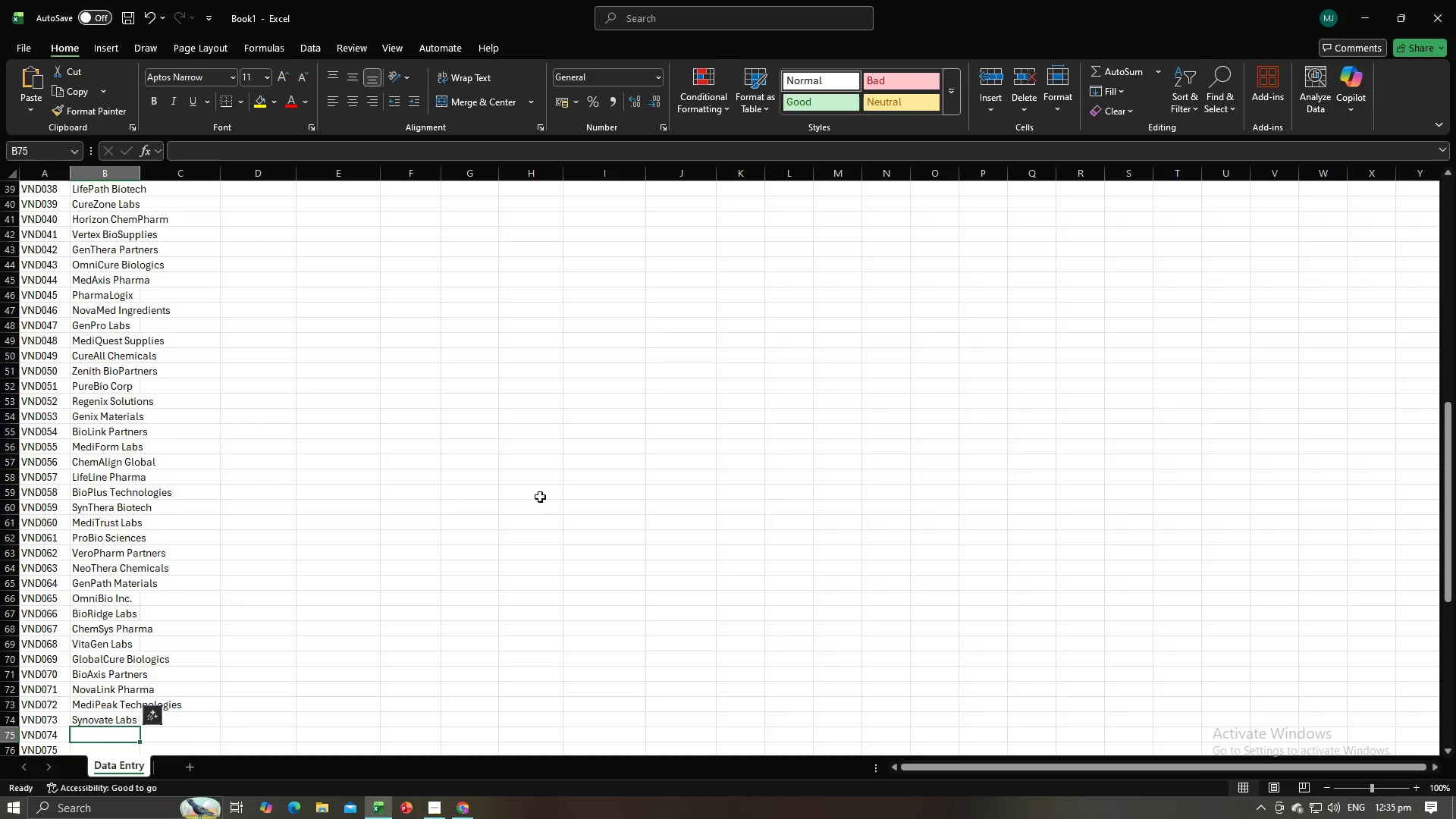 
key(Alt+AltLeft)
 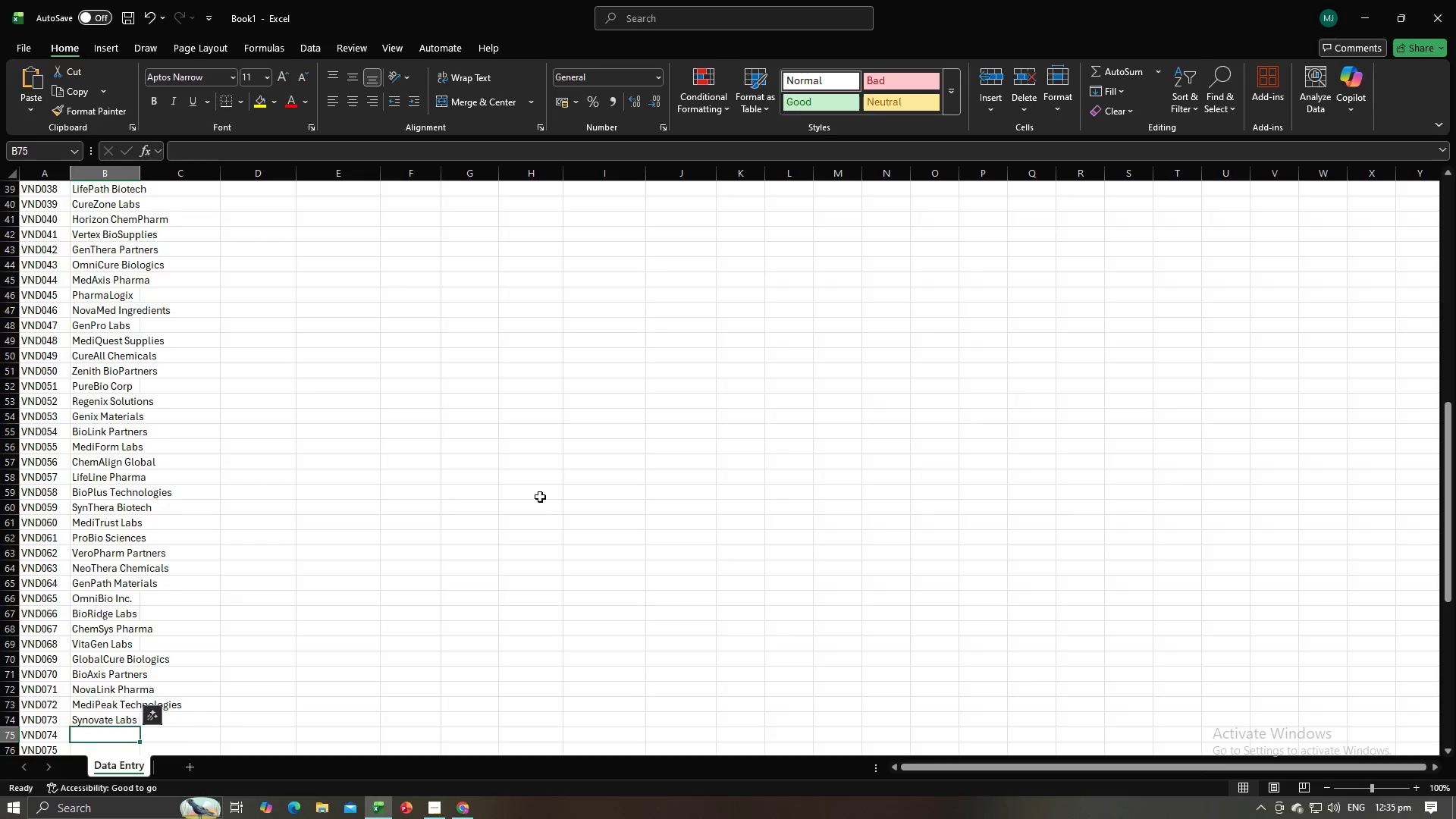 
key(Alt+Tab)
 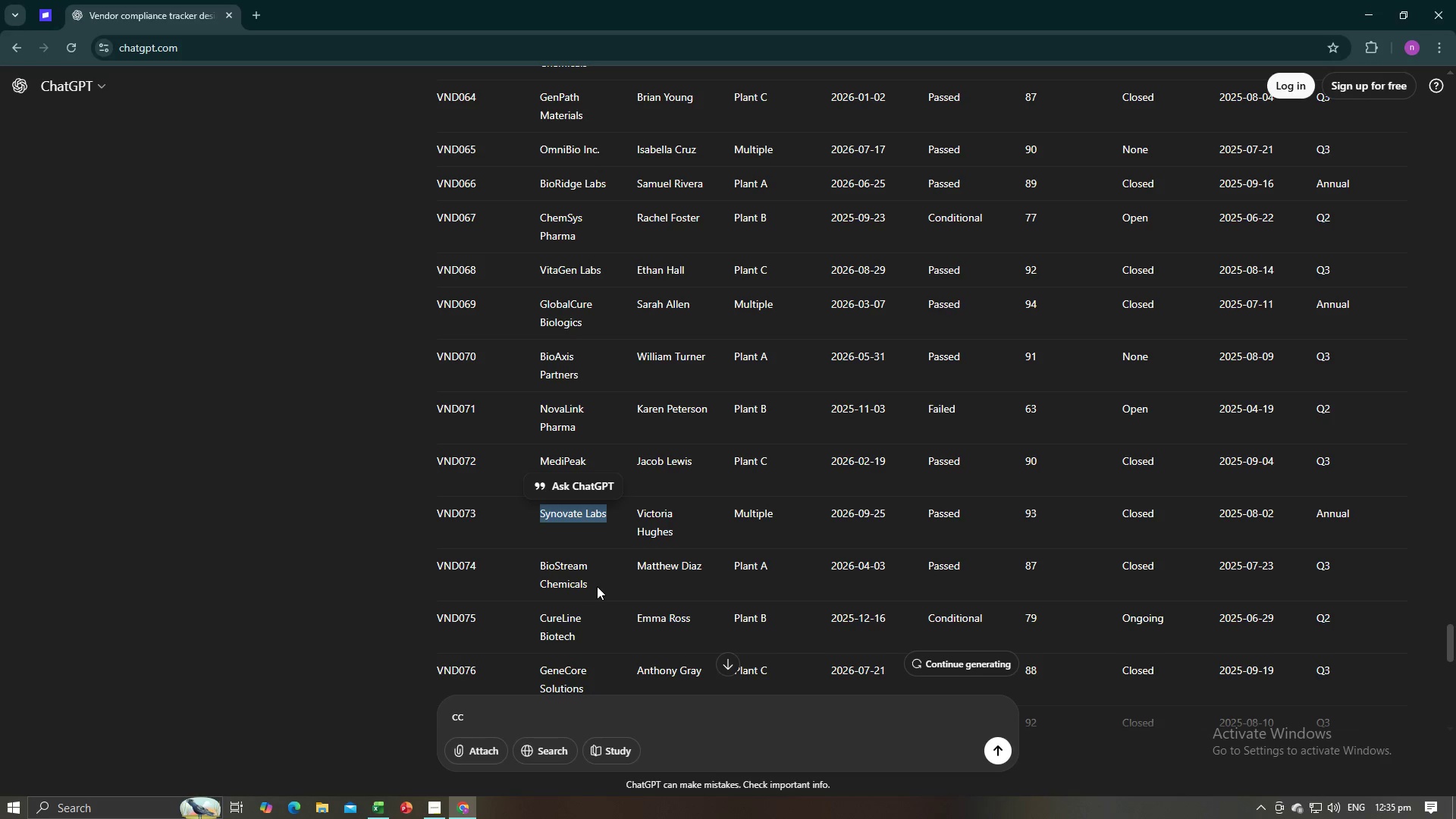 
left_click_drag(start_coordinate=[595, 585], to_coordinate=[541, 565])
 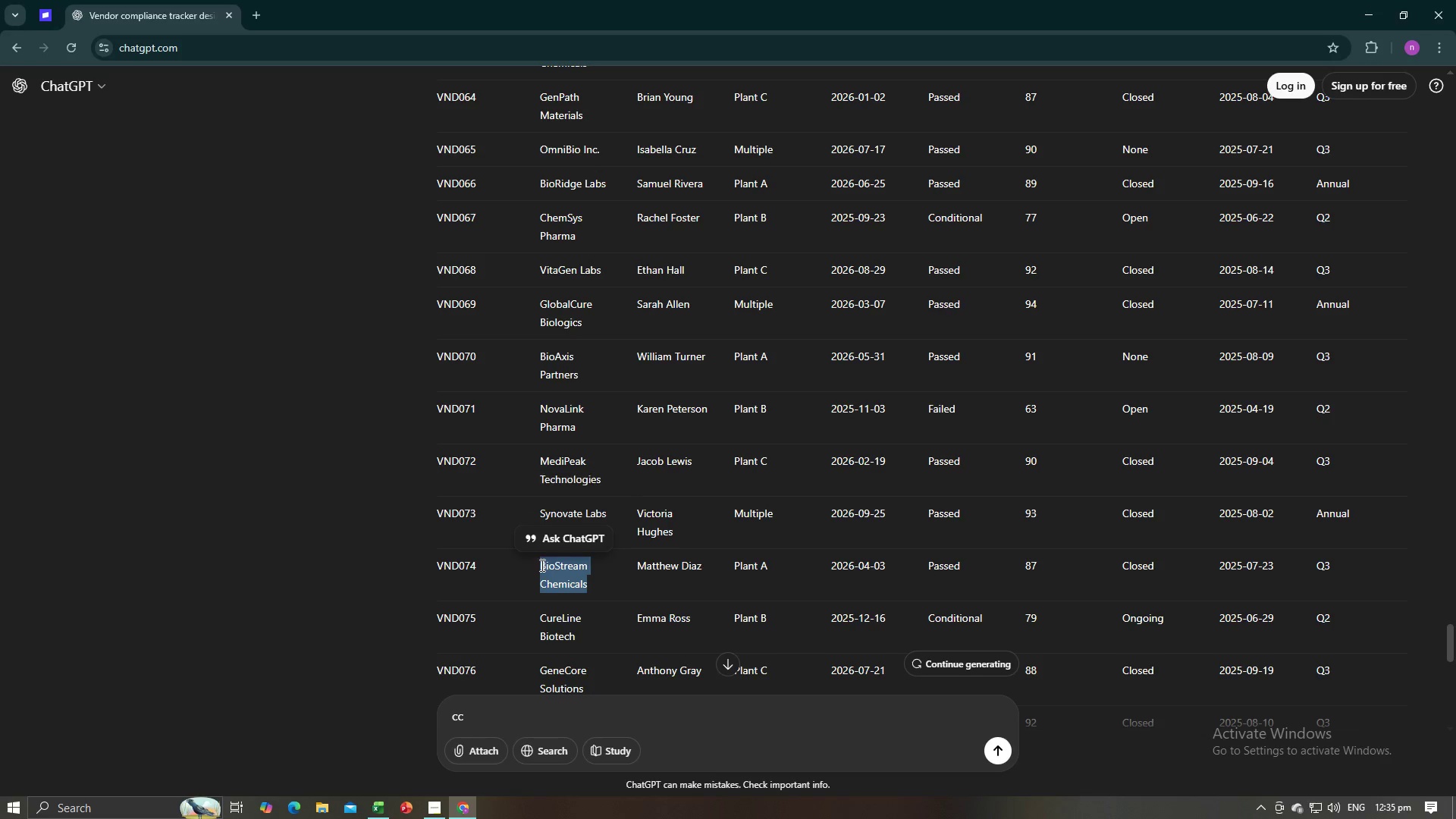 
key(Control+C)
 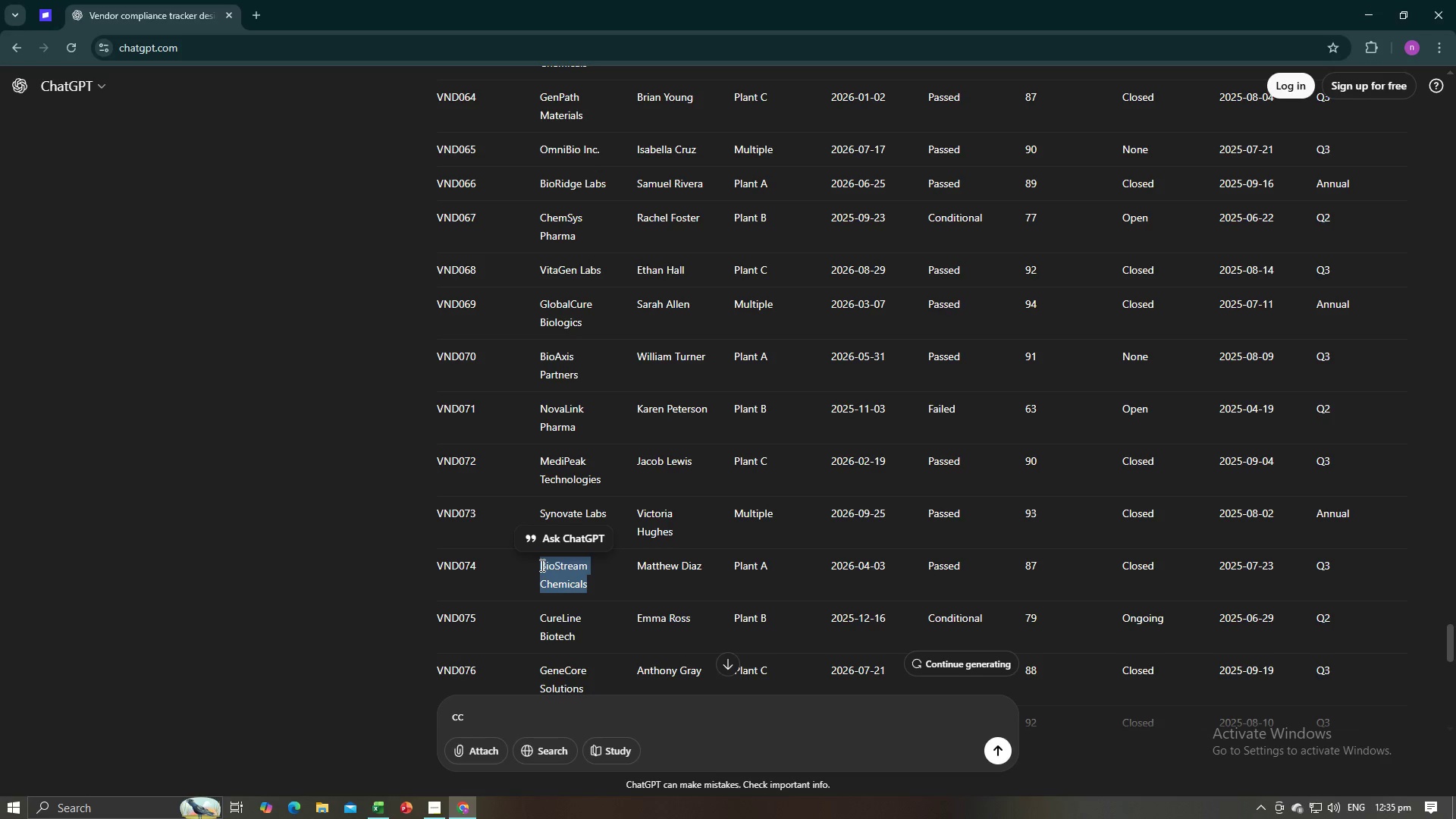 
key(Control+C)
 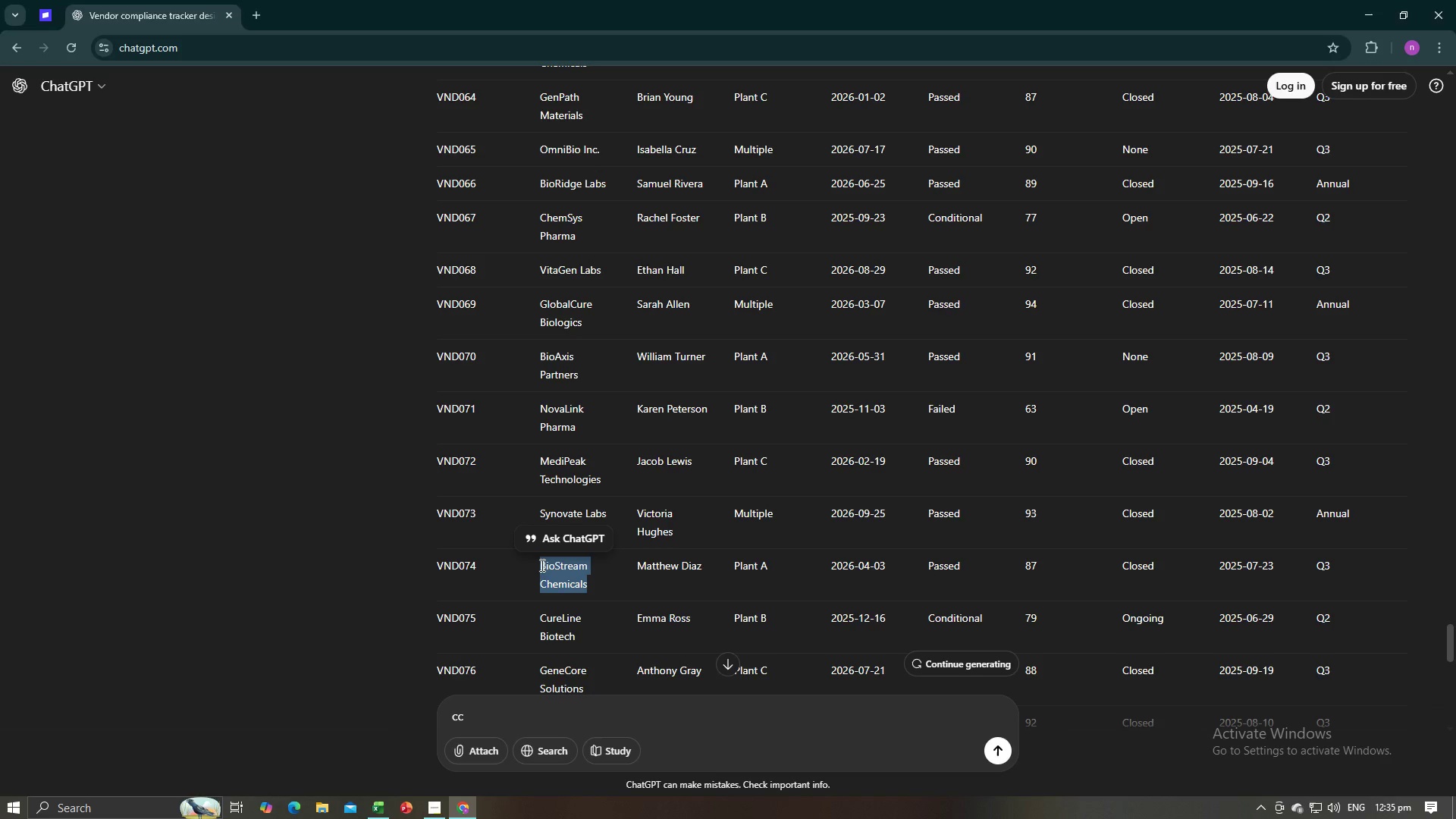 
key(Alt+AltLeft)
 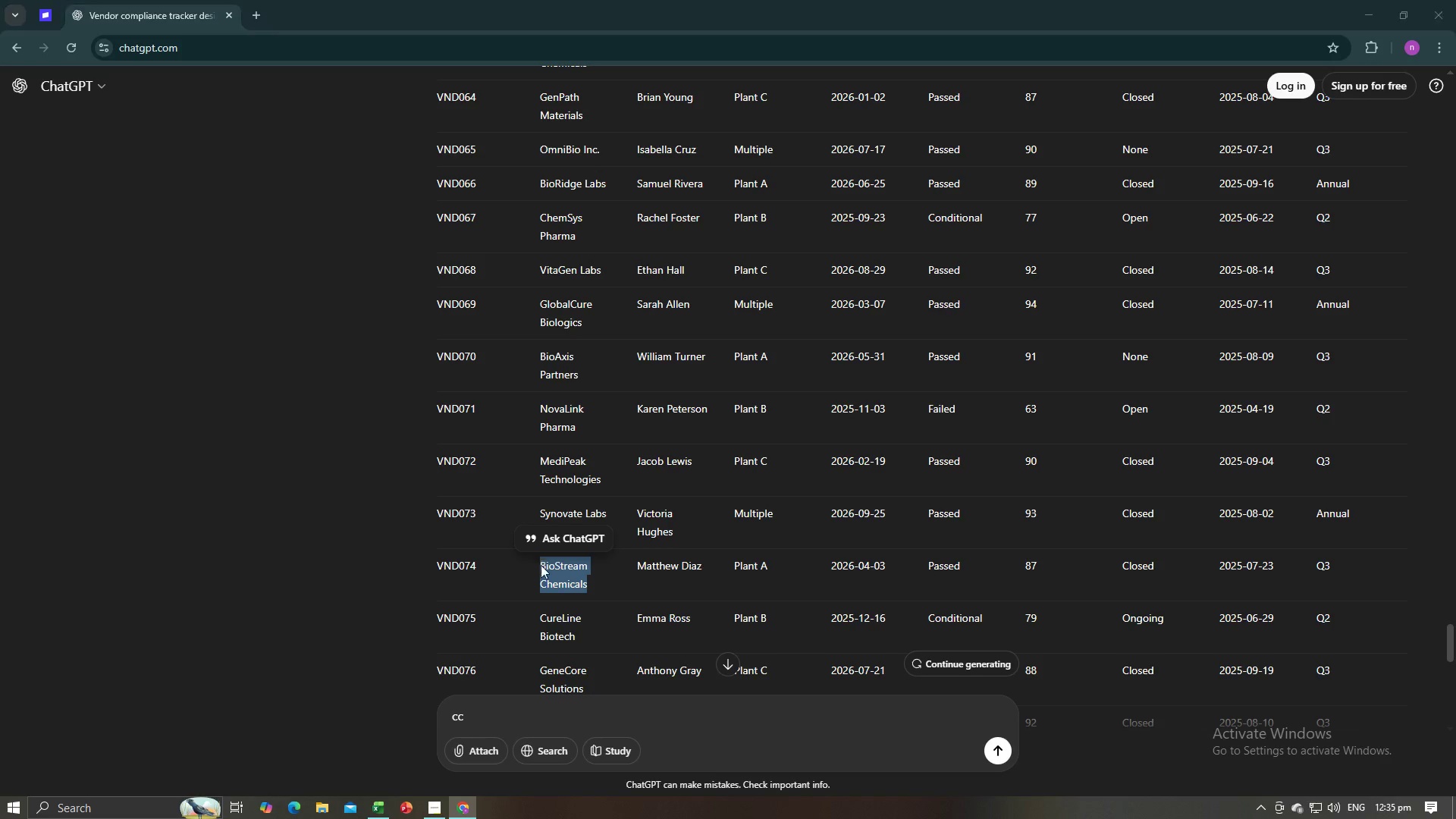 
key(Alt+Tab)
 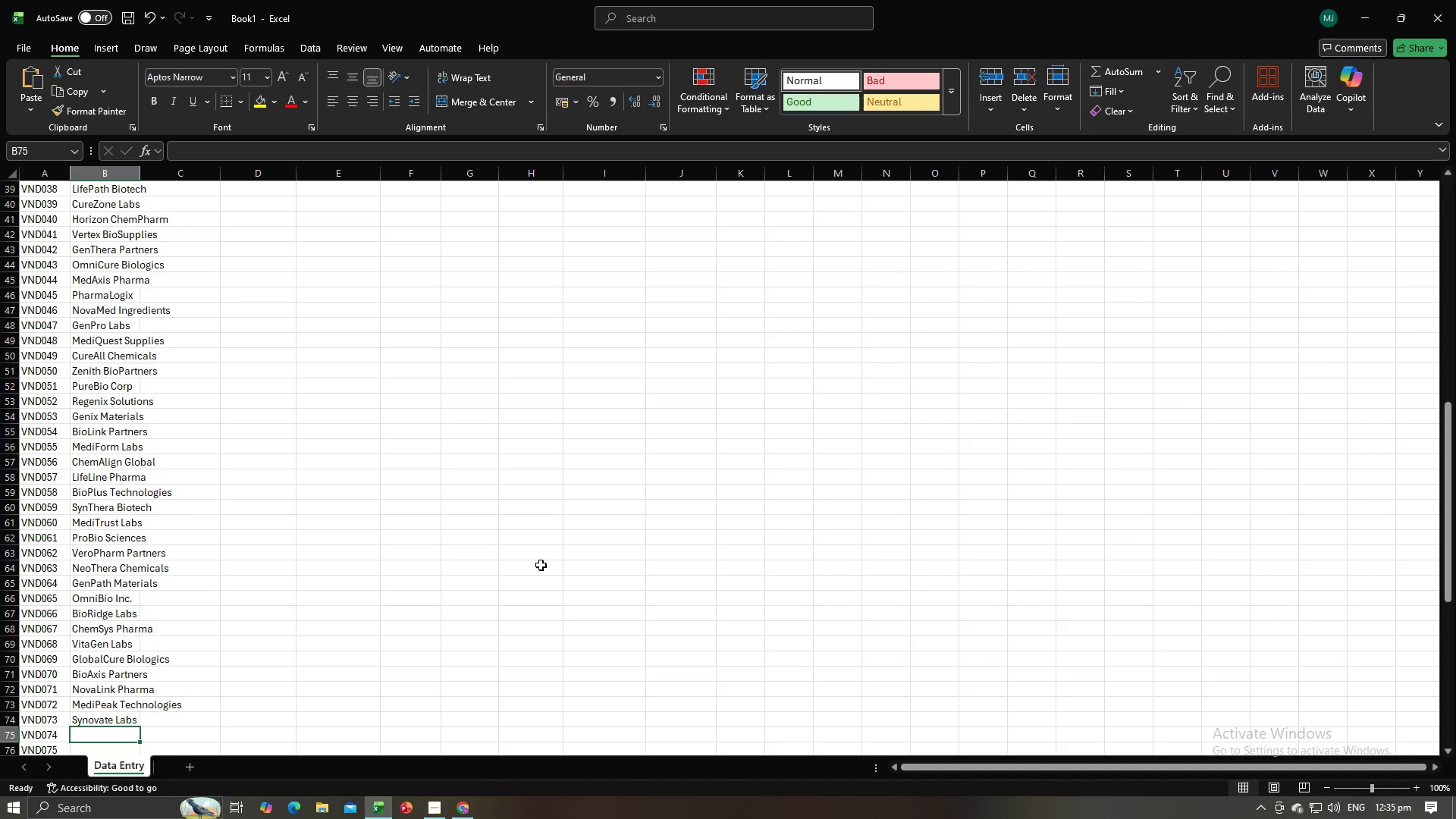 
key(Control+V)
 